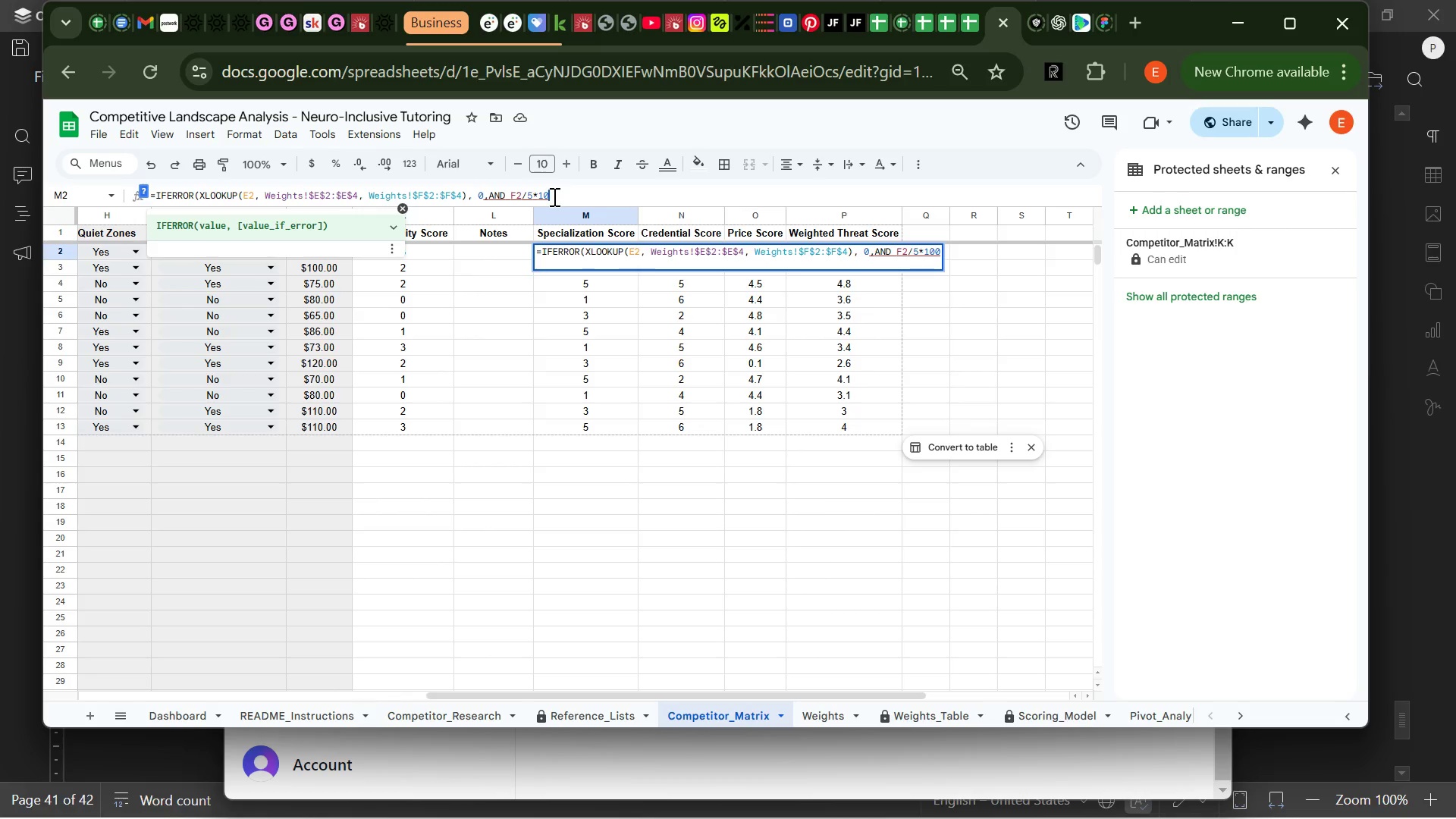 
key(Backspace)
 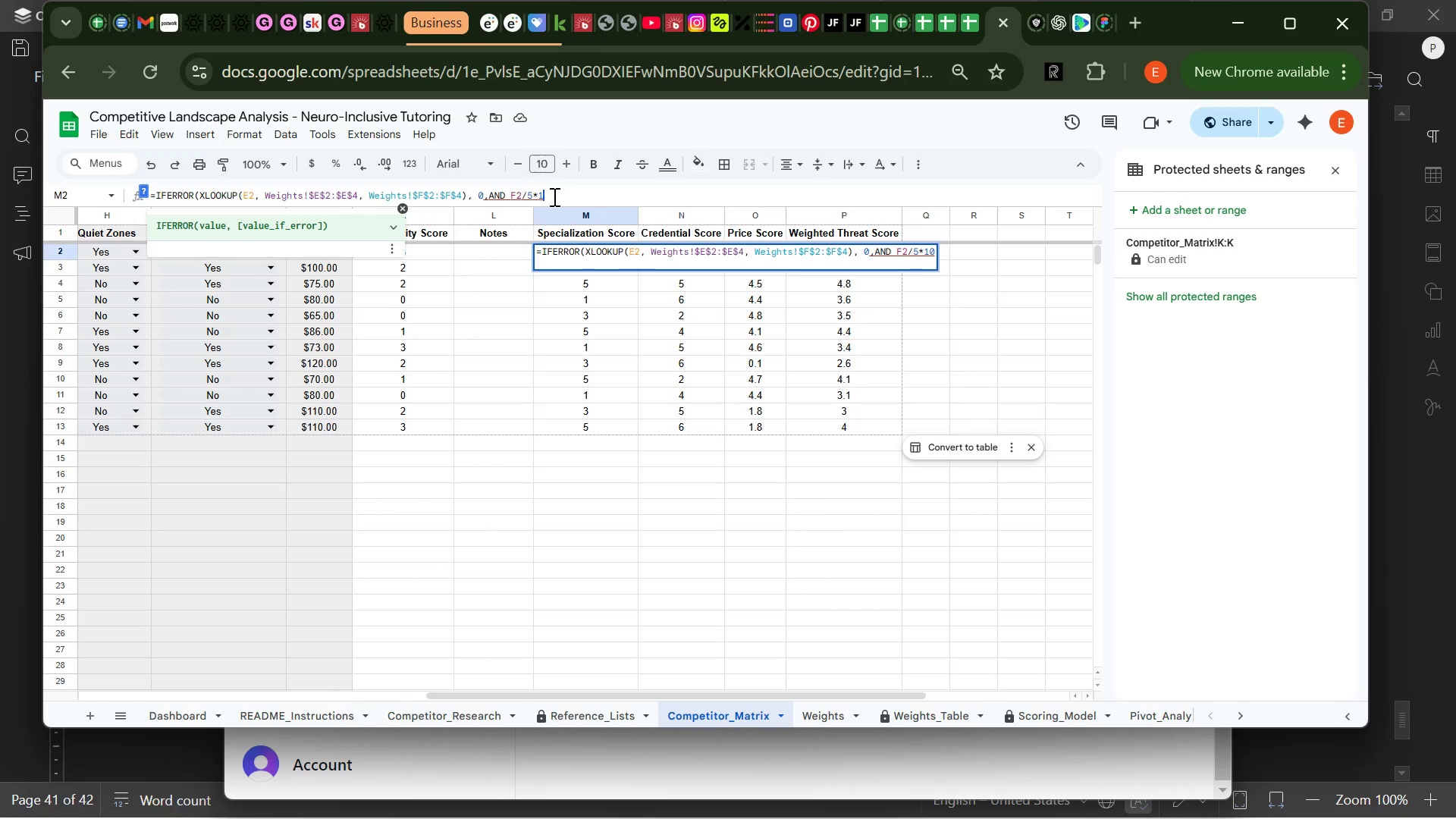 
key(Backspace)
 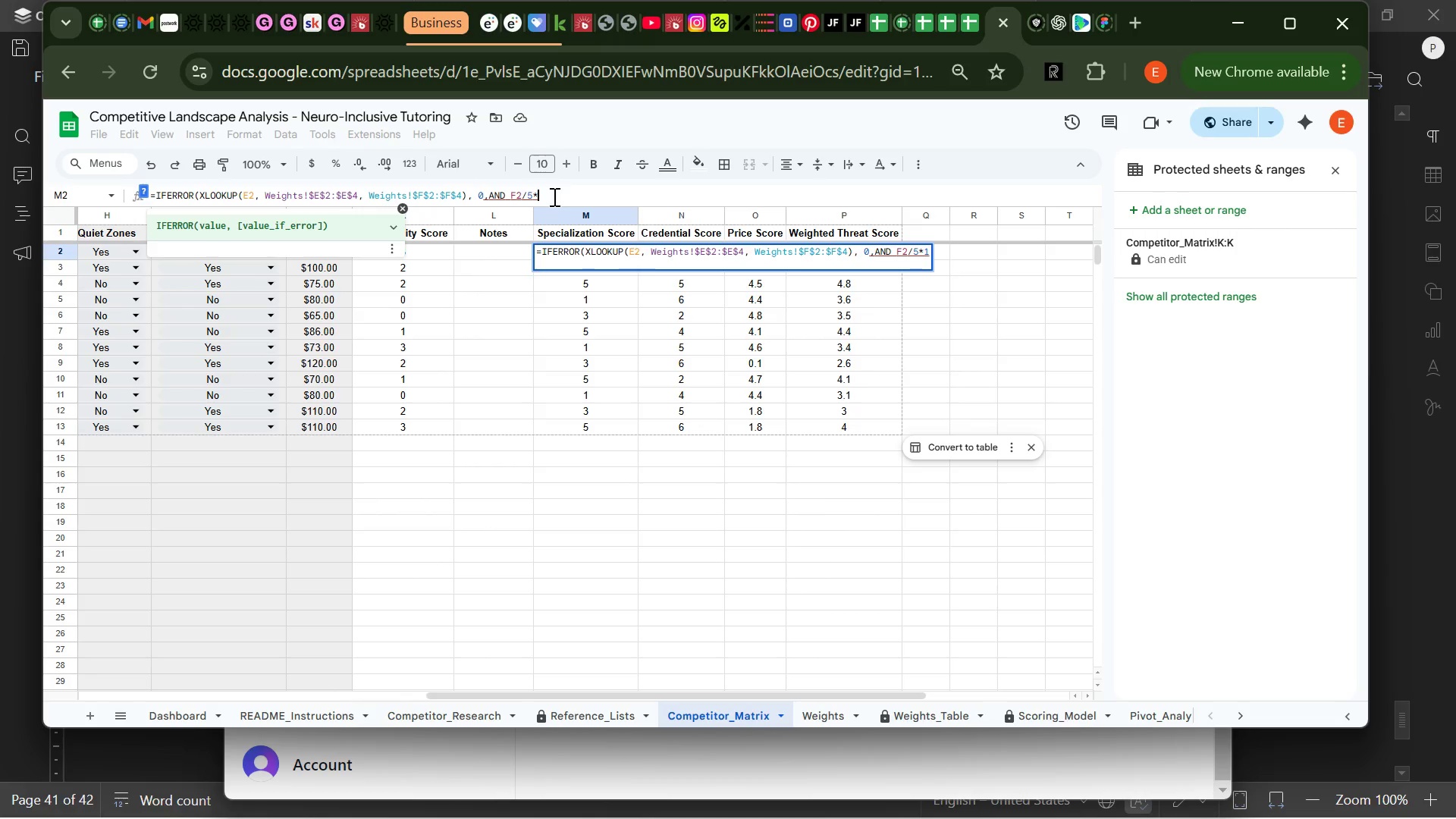 
key(Backspace)
 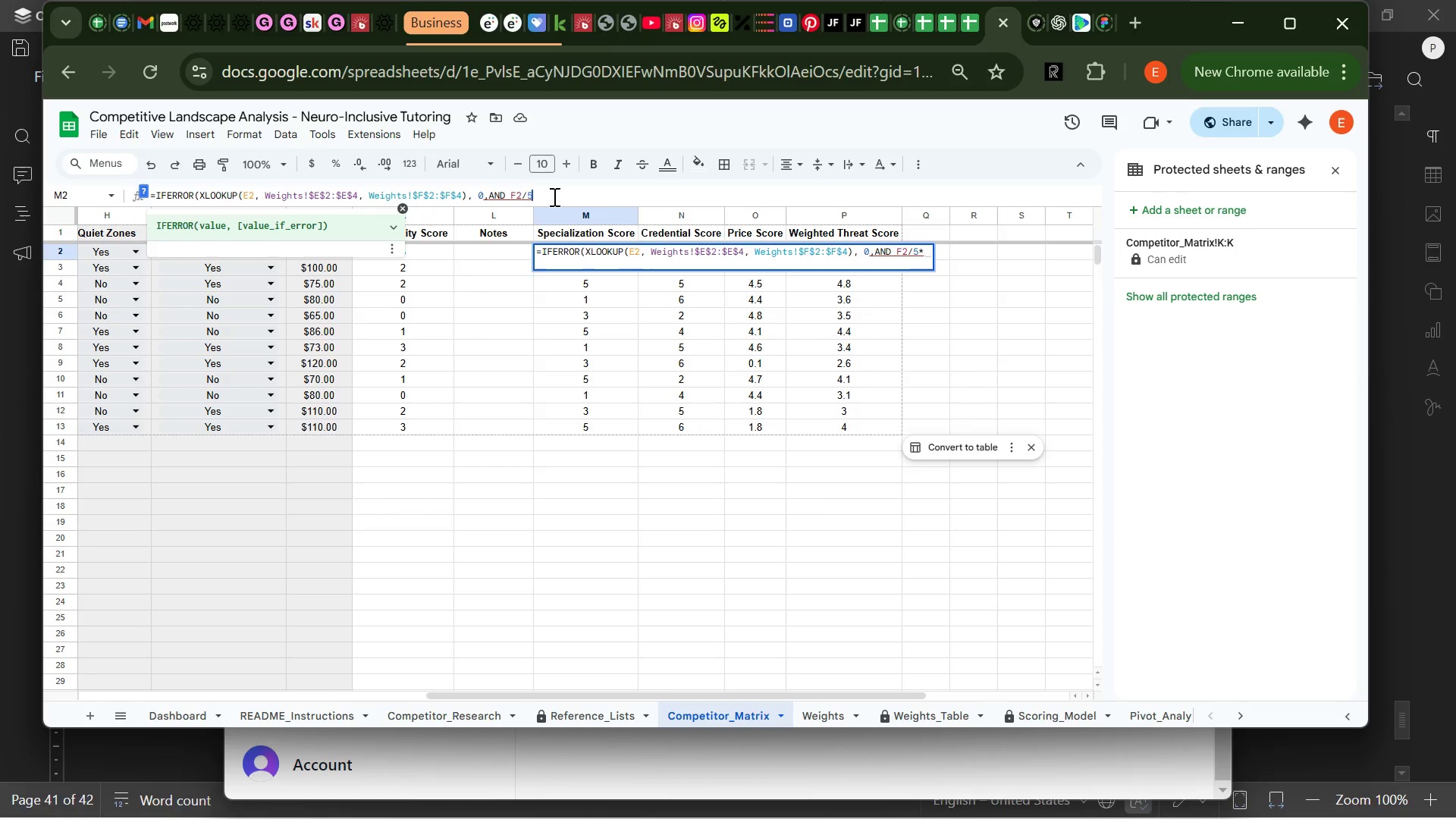 
key(Backspace)
 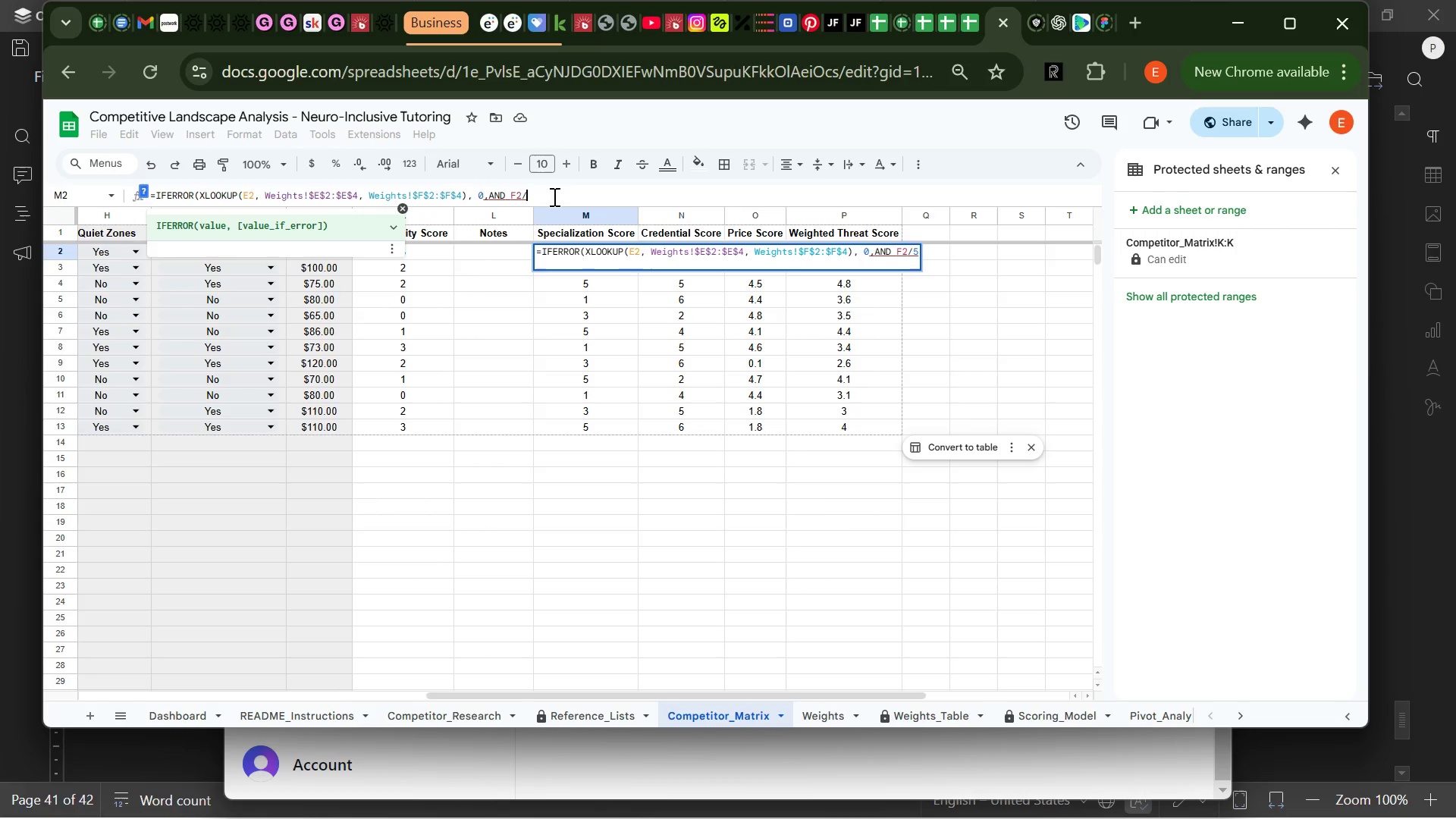 
key(Backspace)
 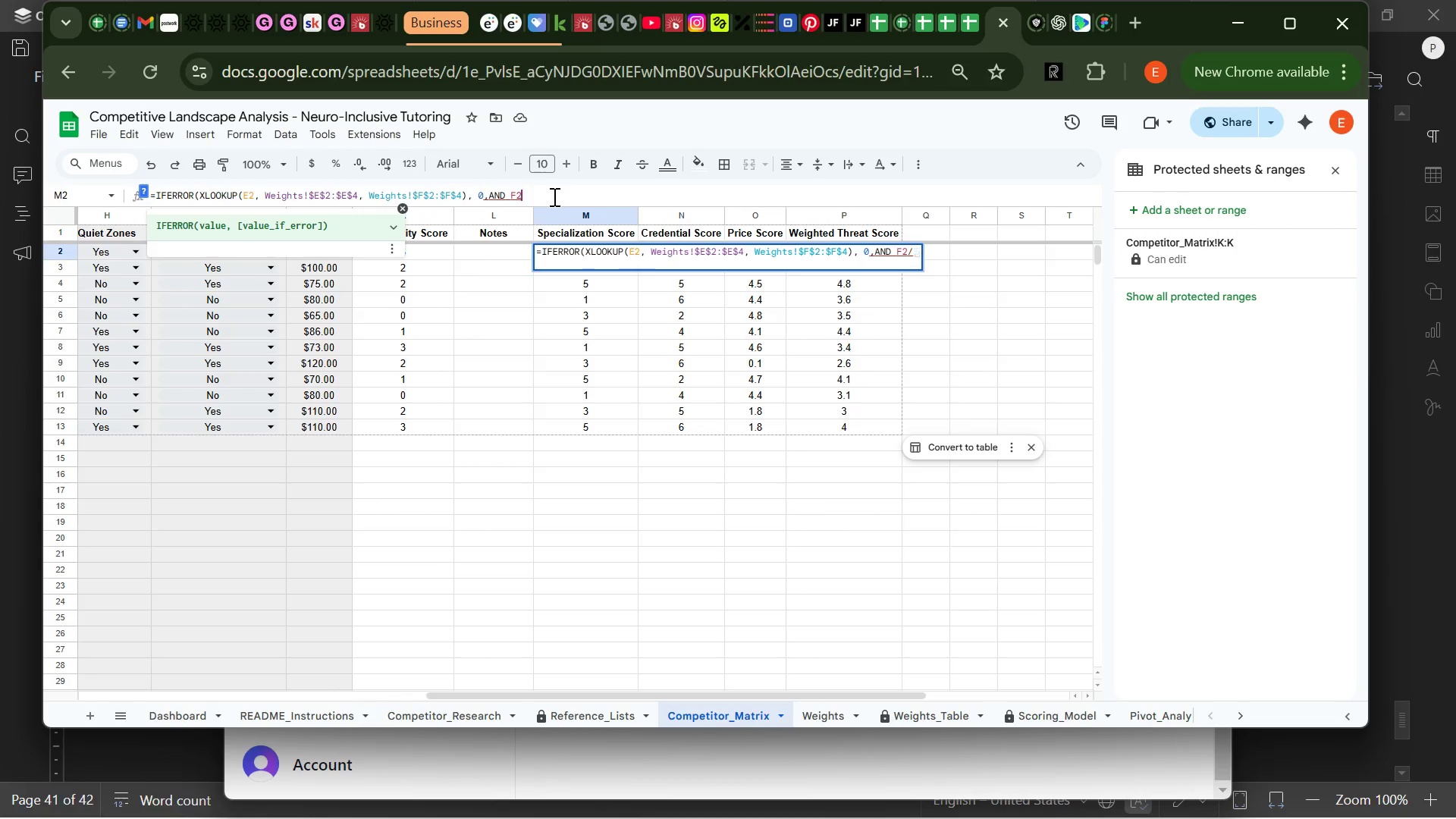 
key(Backspace)
 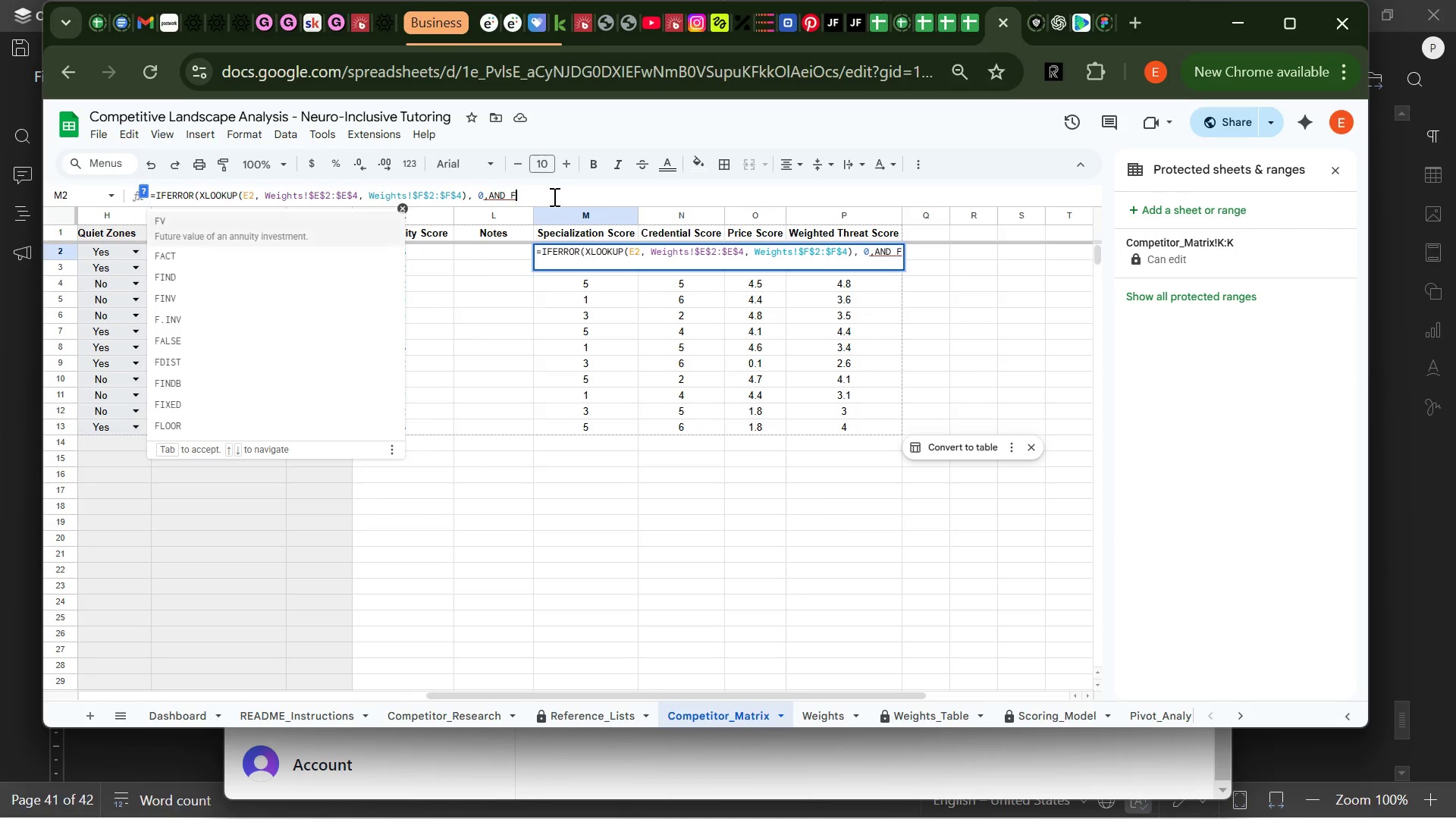 
key(Backspace)
 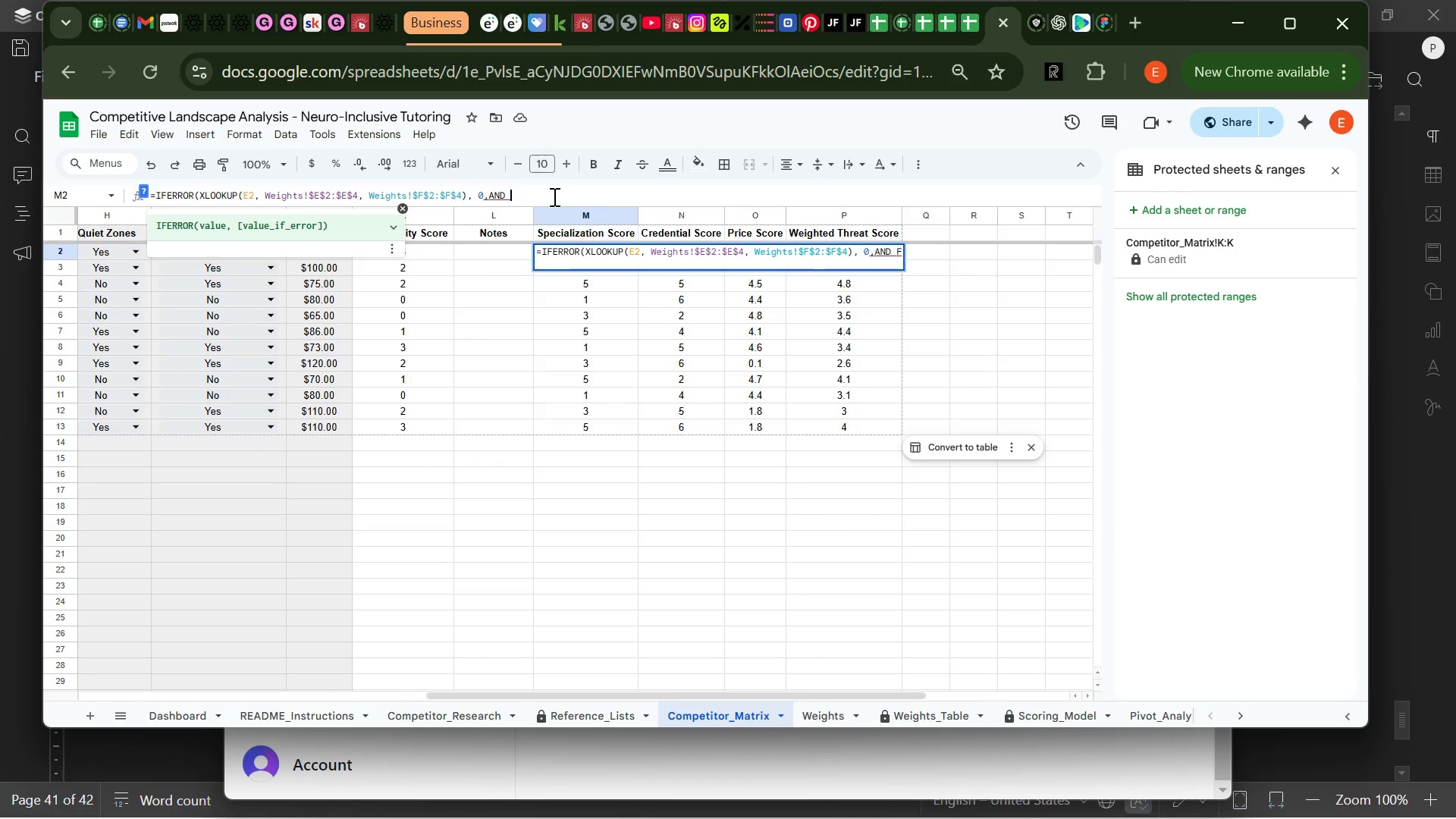 
key(Backspace)
 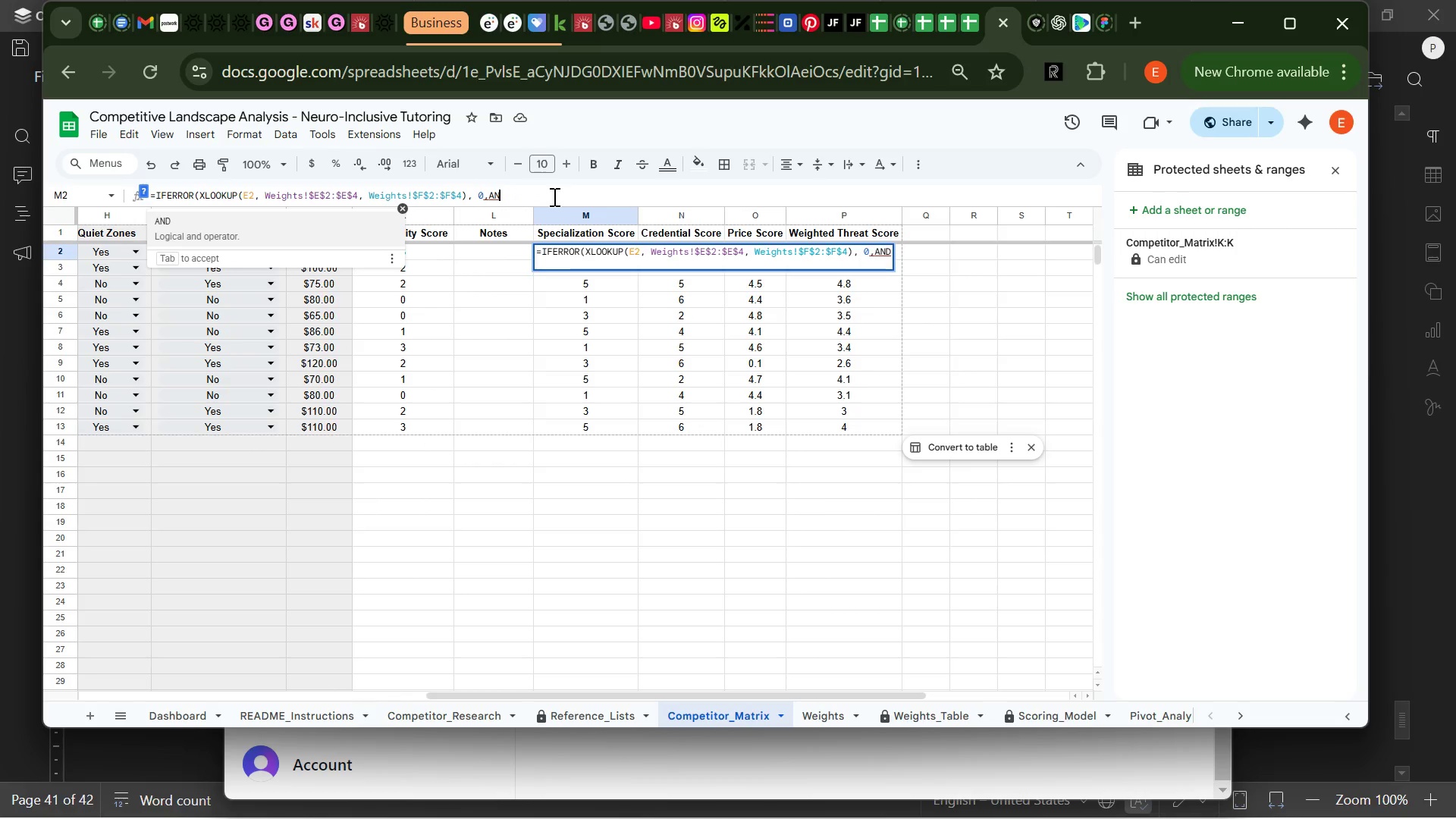 
key(Backspace)
 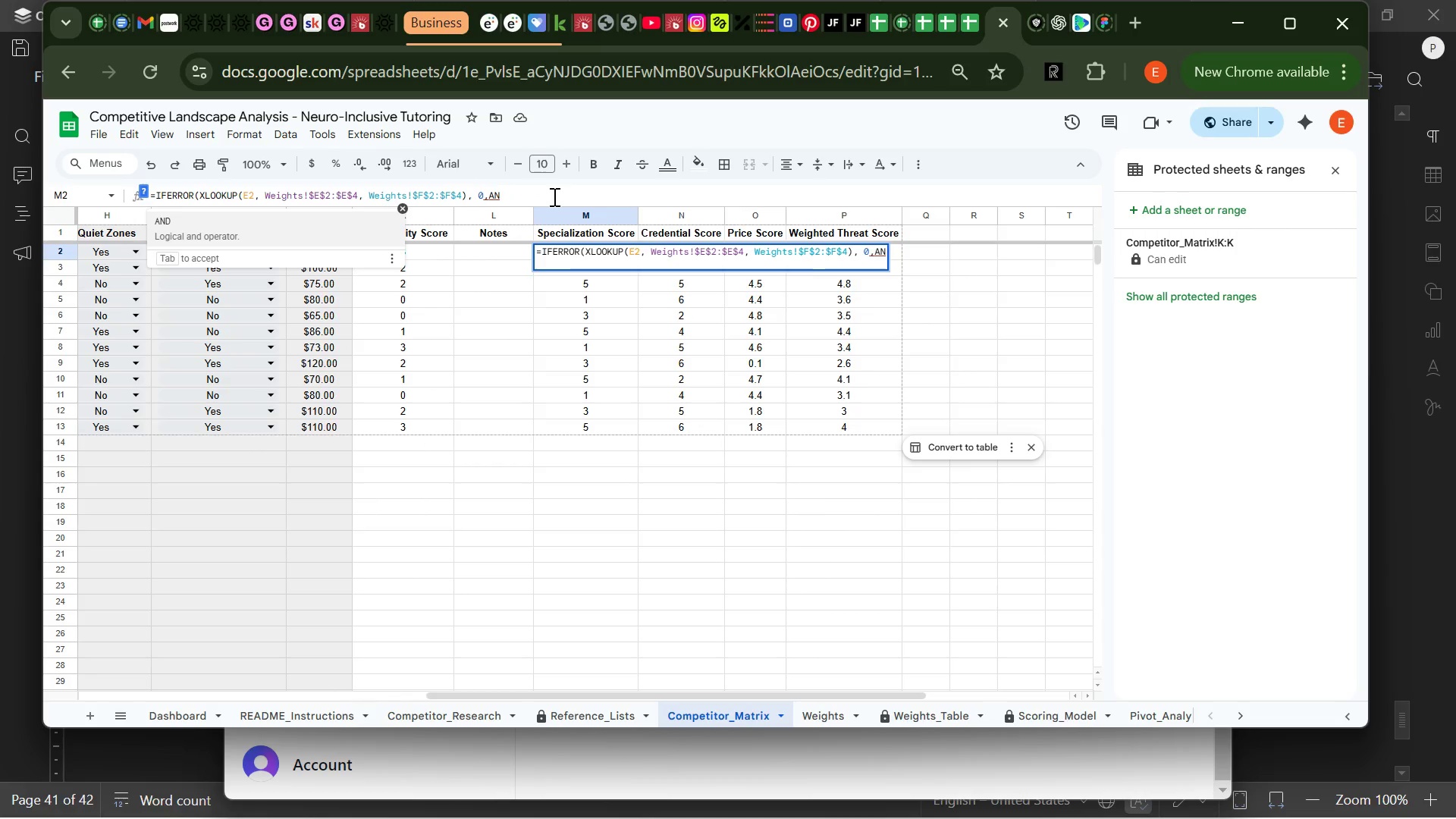 
key(Backspace)
 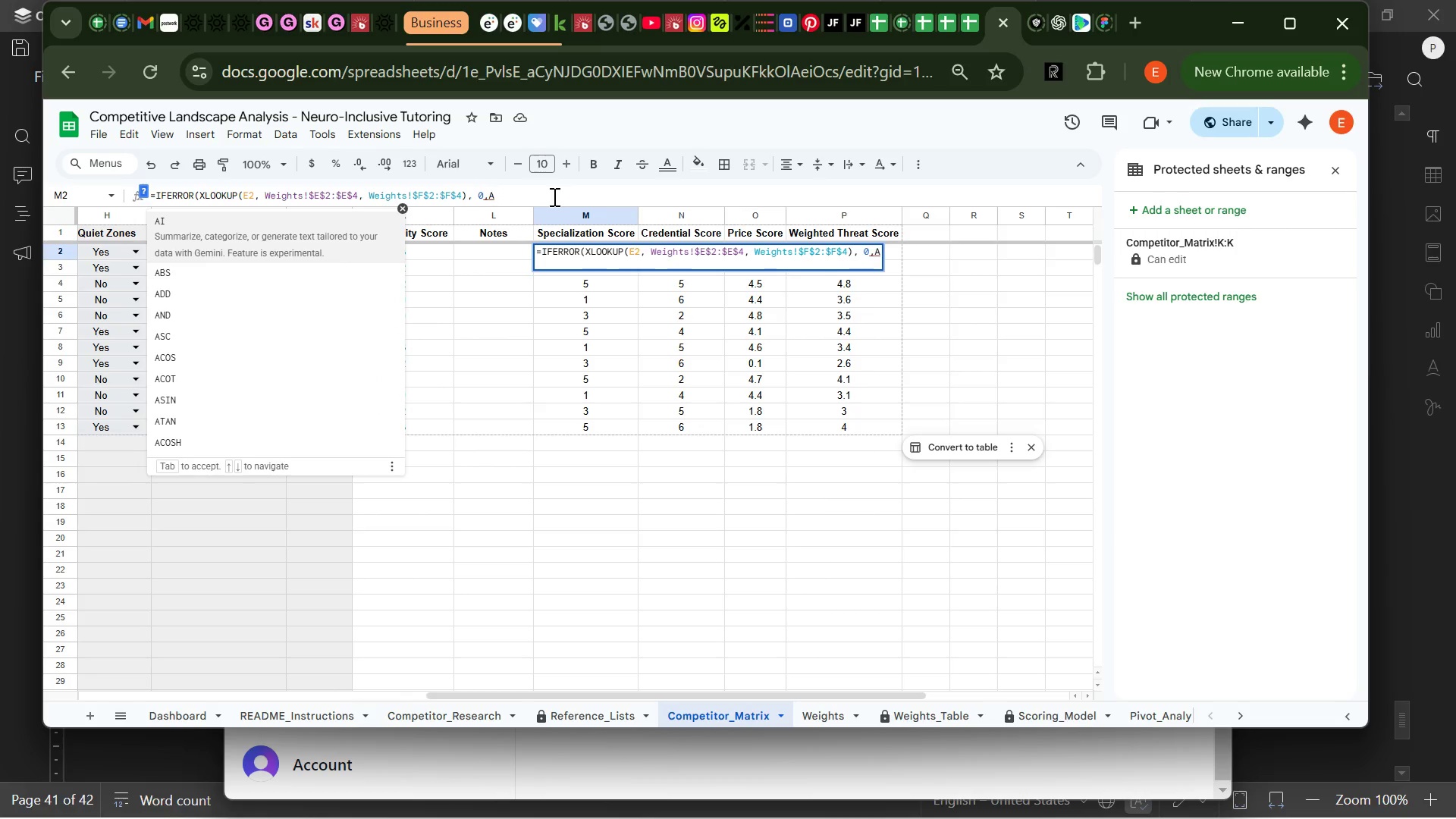 
key(Backspace)
 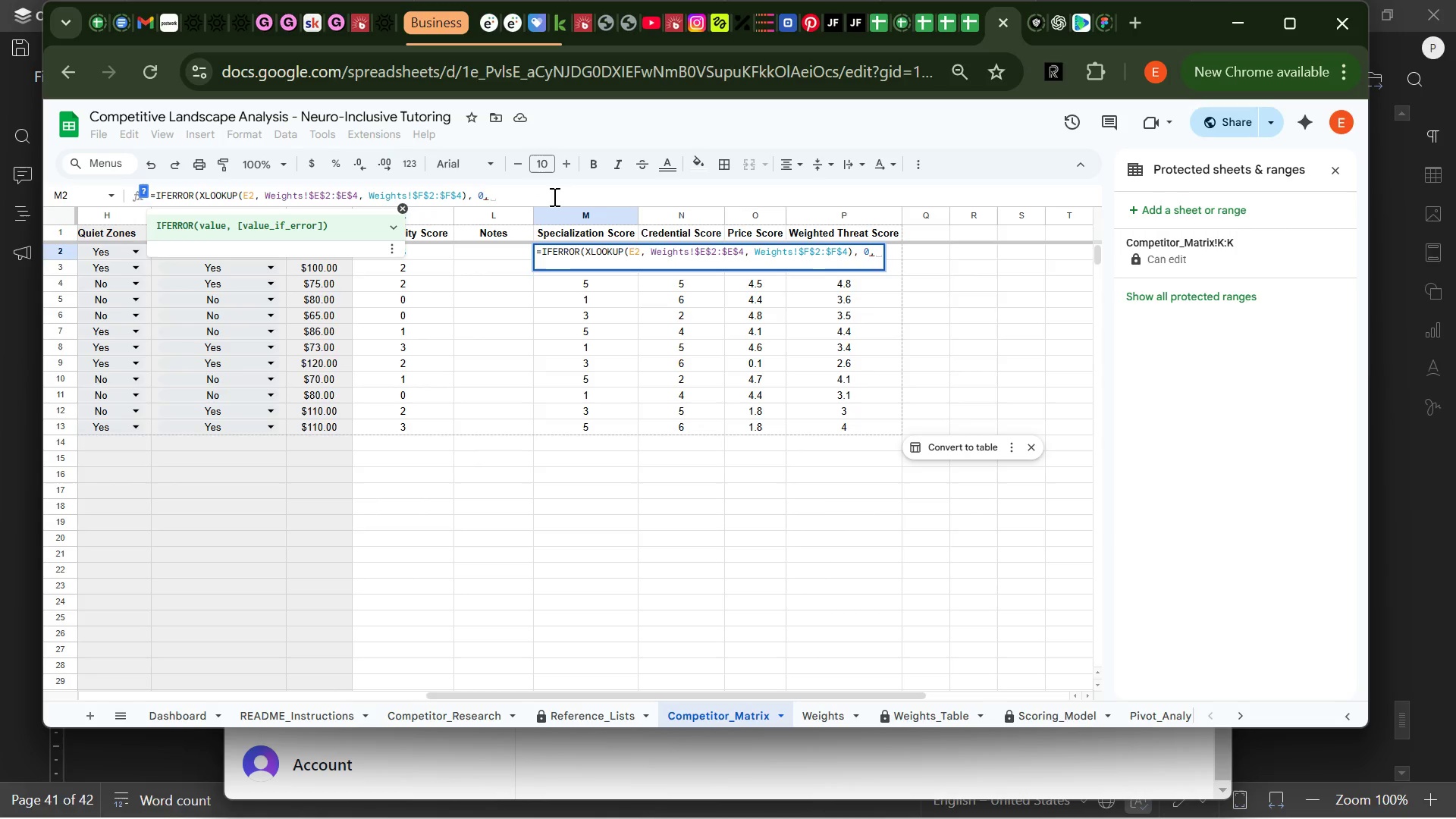 
key(Backspace)
 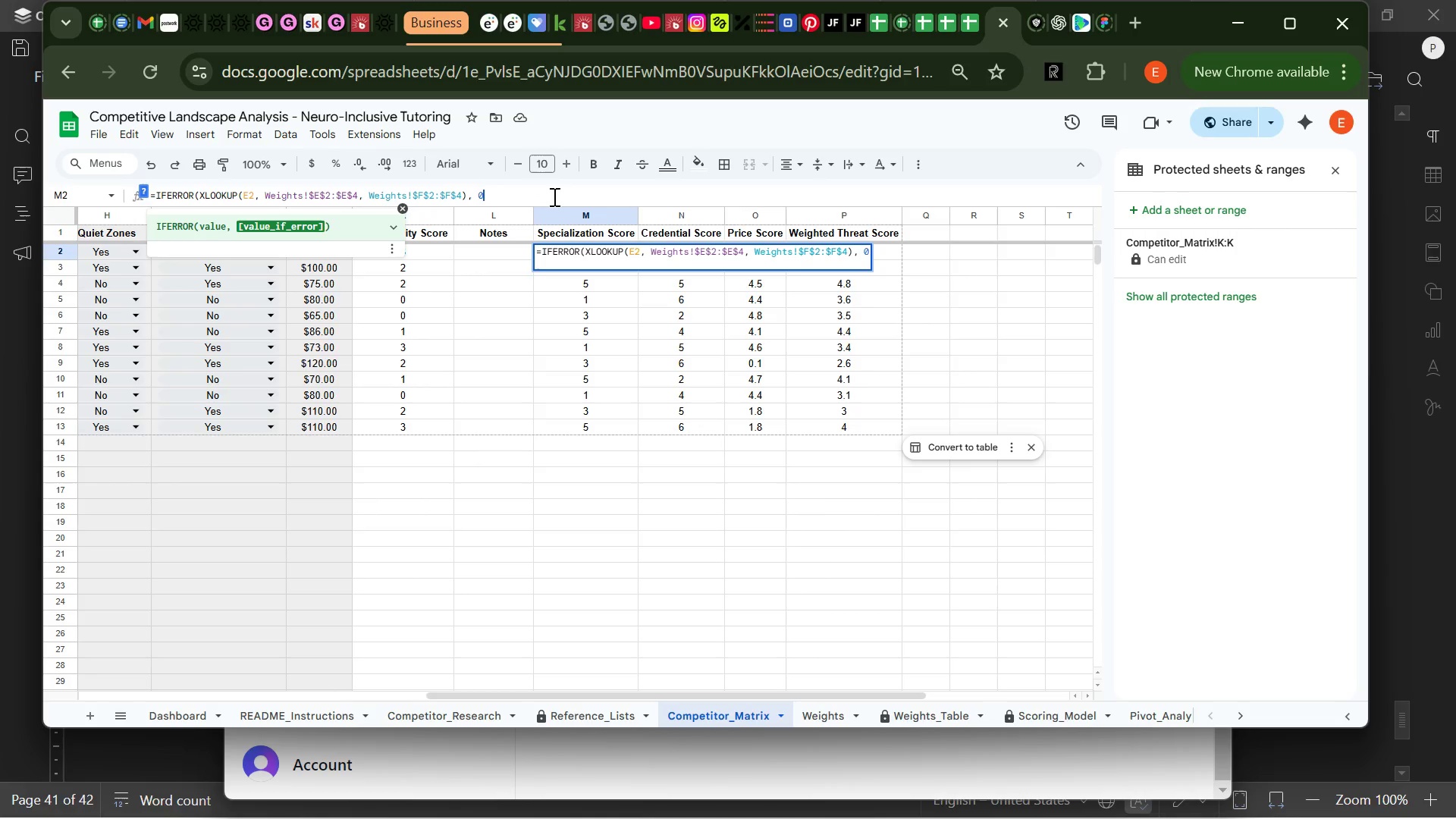 
wait(5.91)
 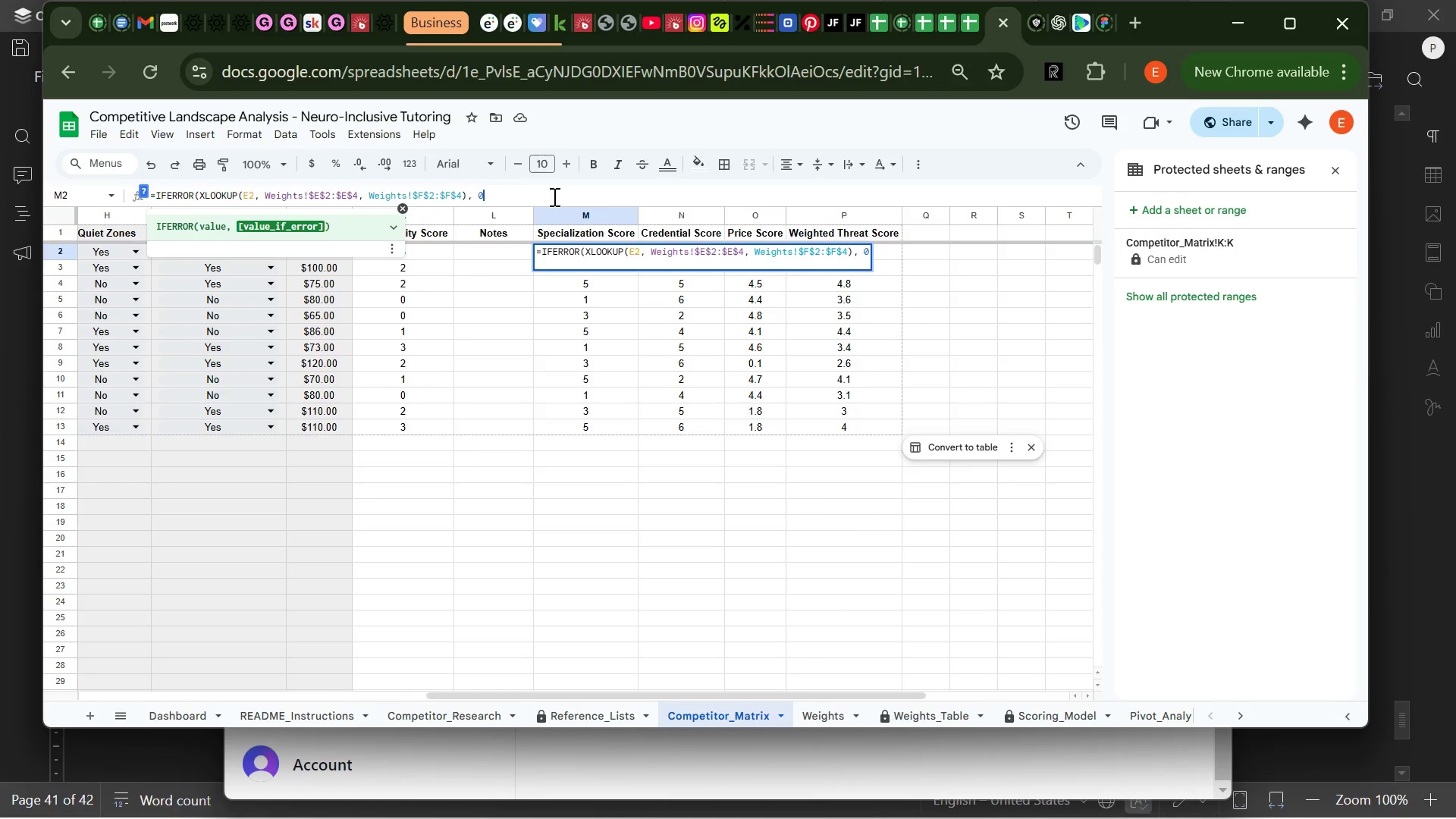 
key(Slash)
 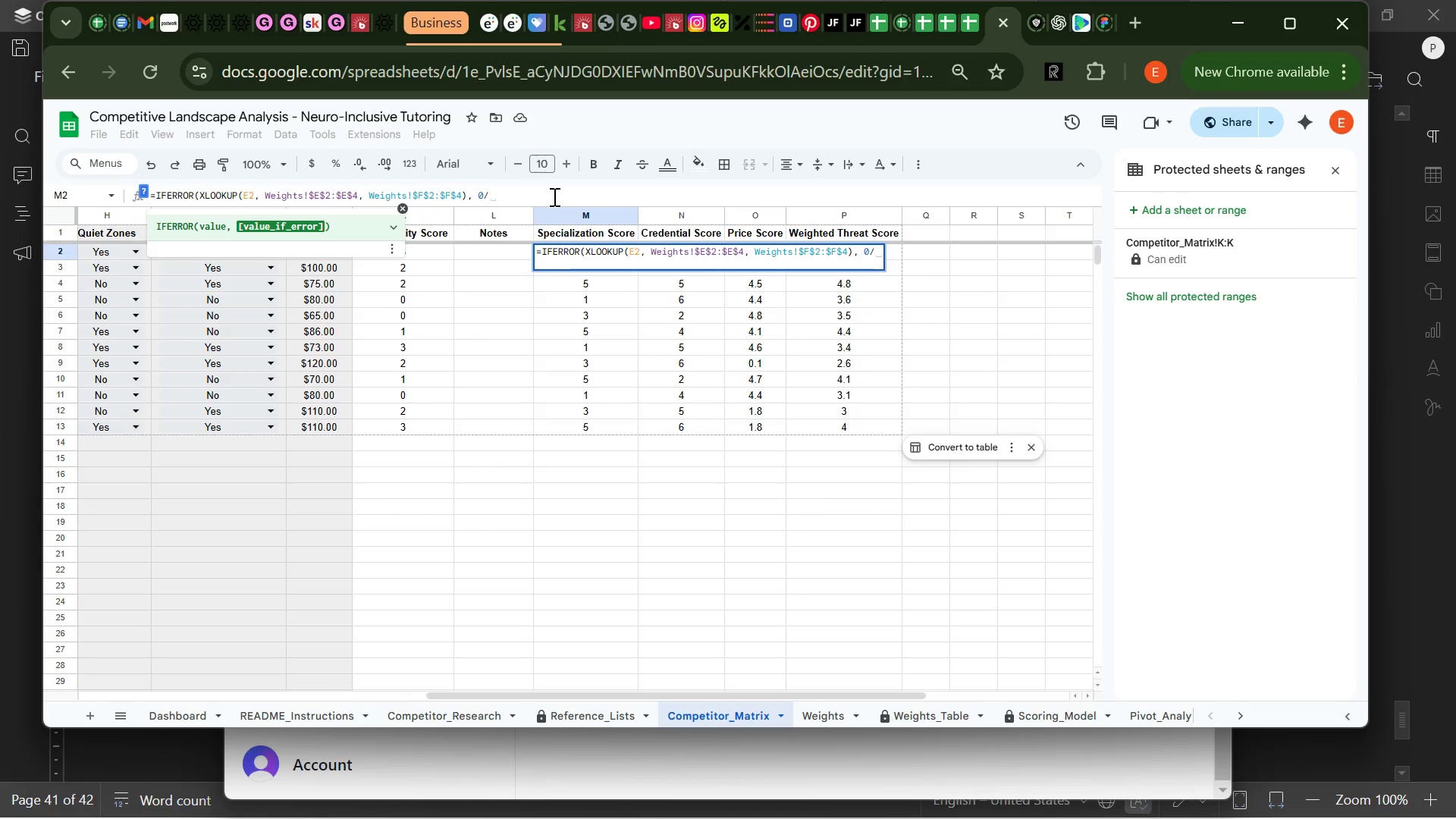 
wait(5.09)
 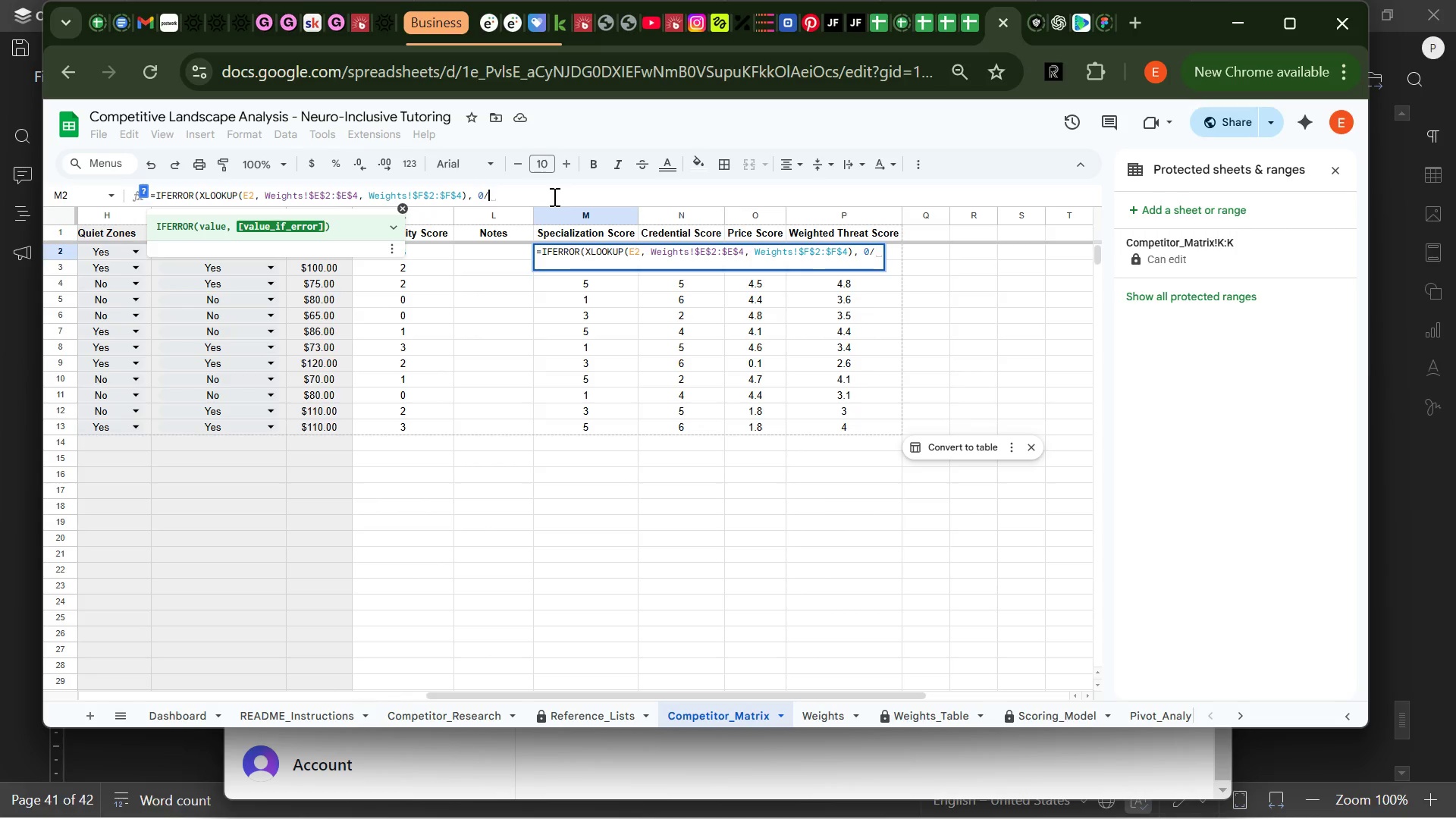 
type(5*!00))
 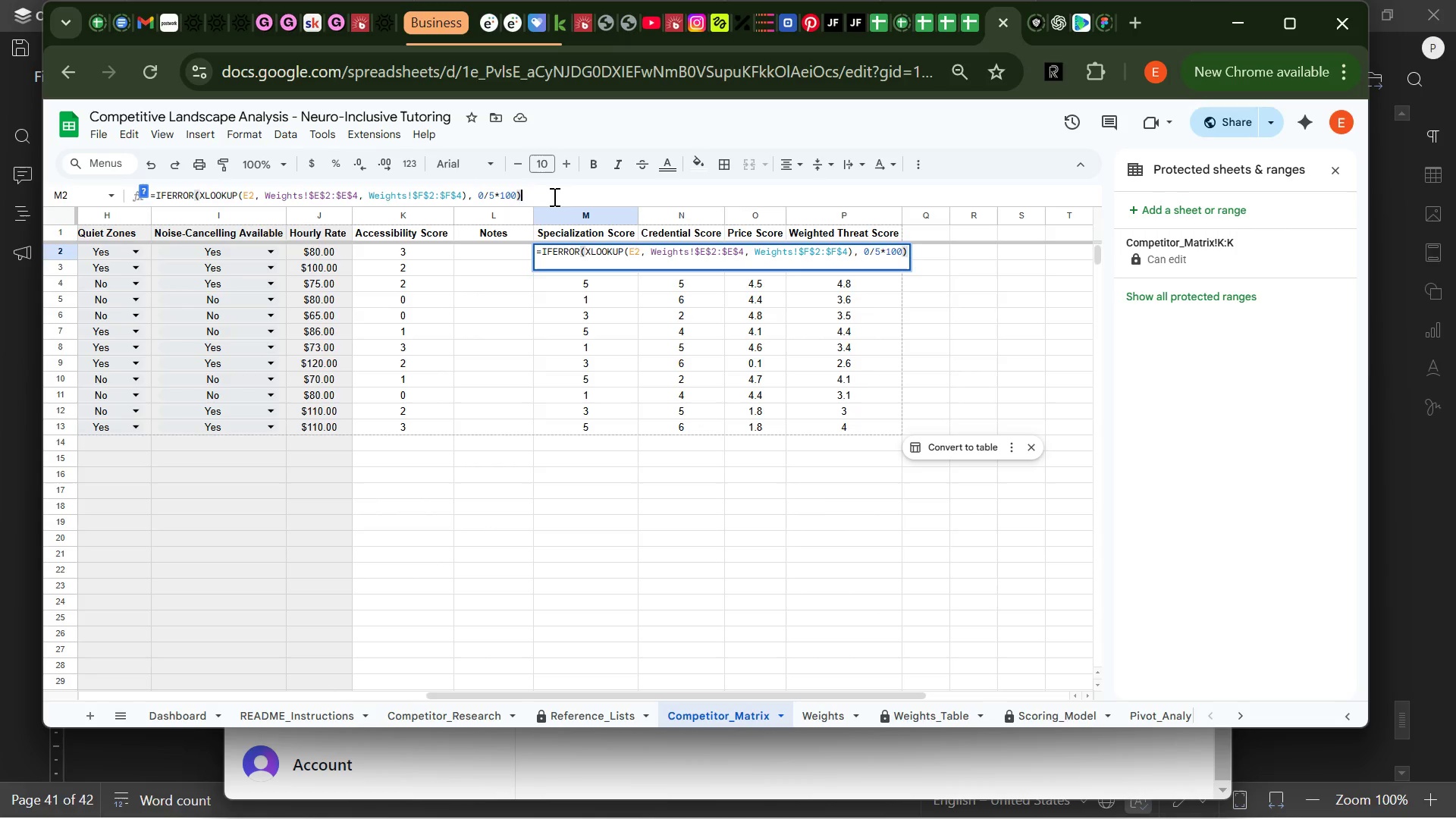 
key(Enter)
 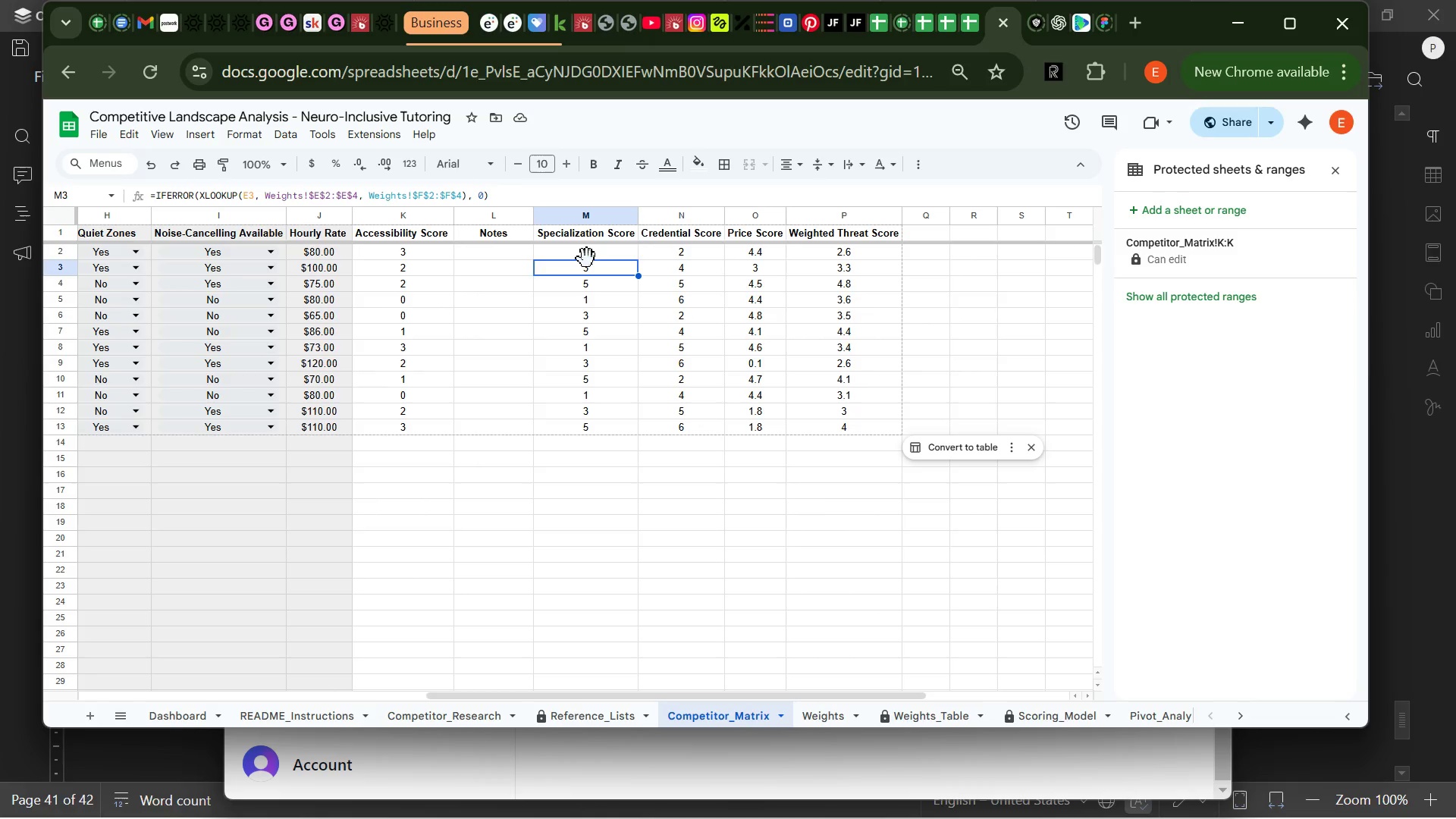 
wait(7.8)
 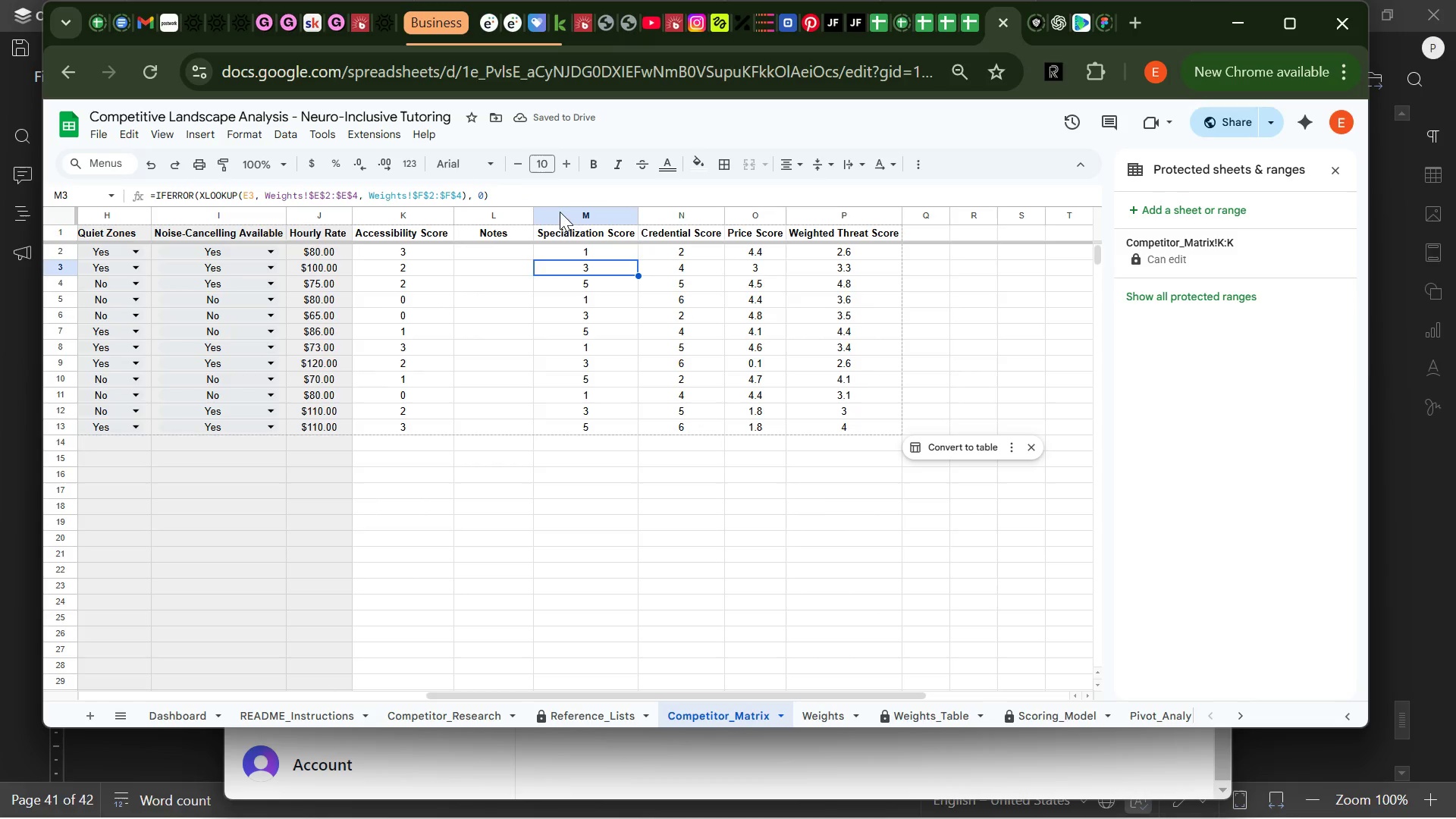 
left_click([588, 248])
 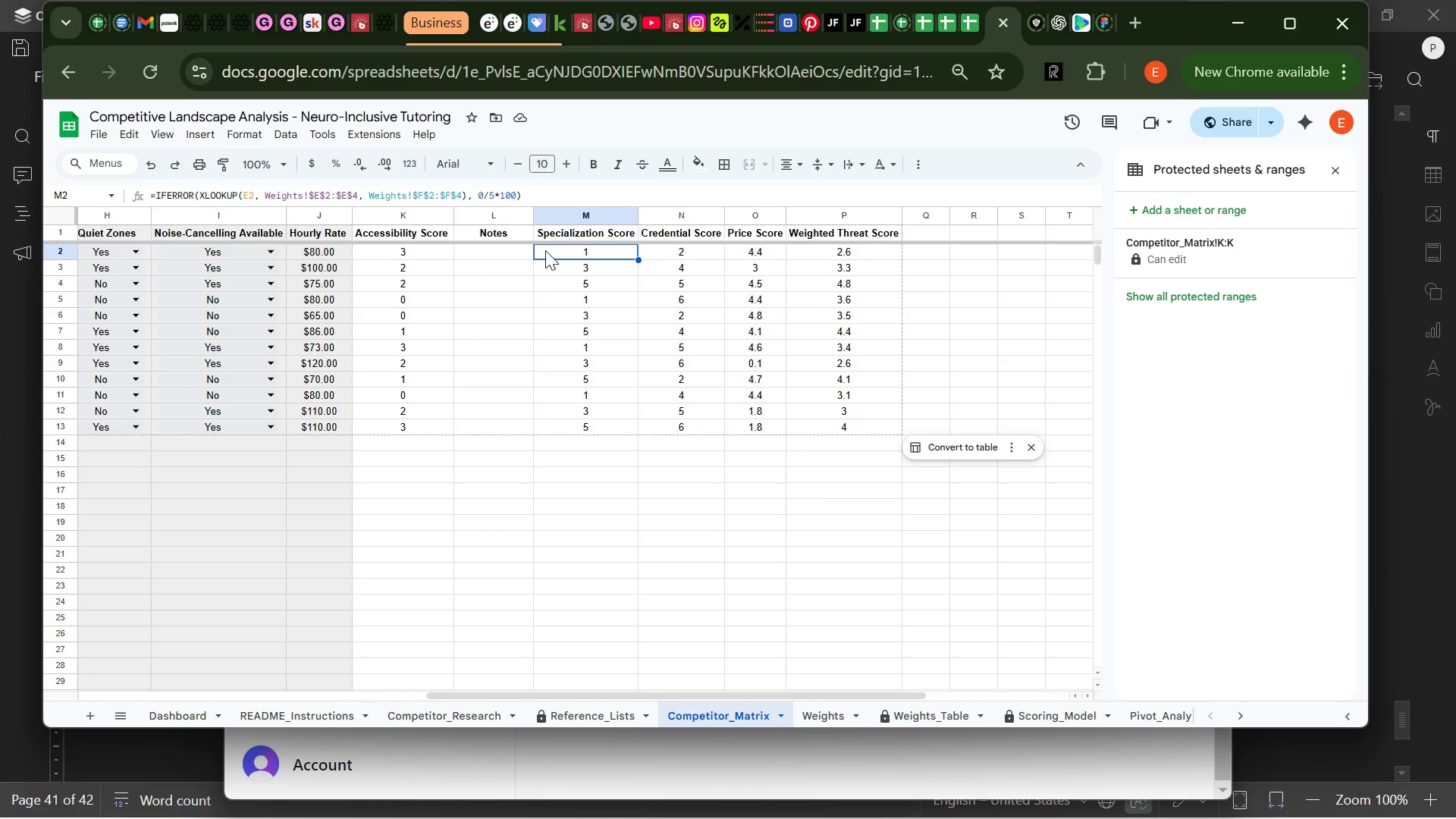 
wait(11.74)
 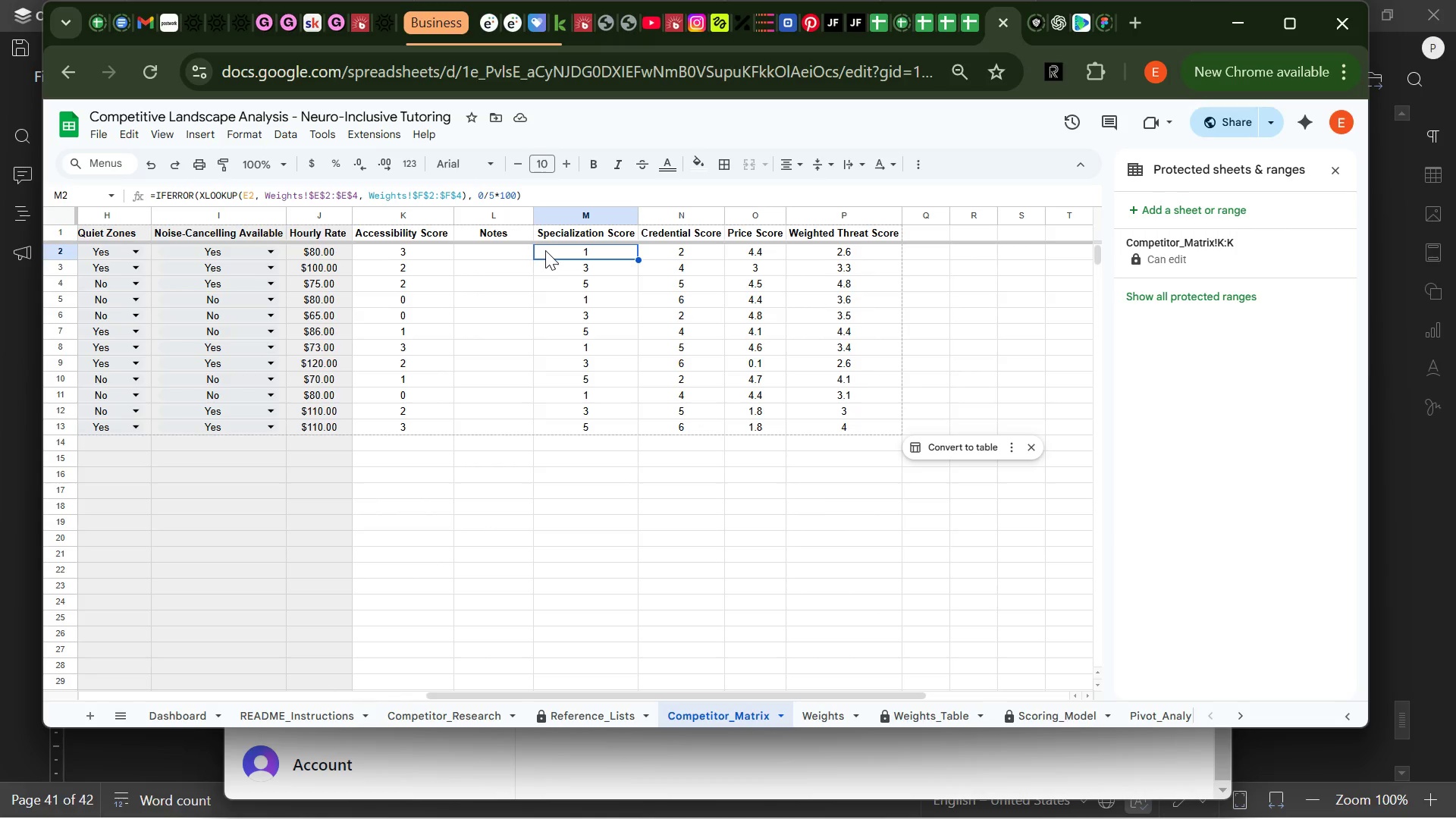 
left_click([258, 137])
 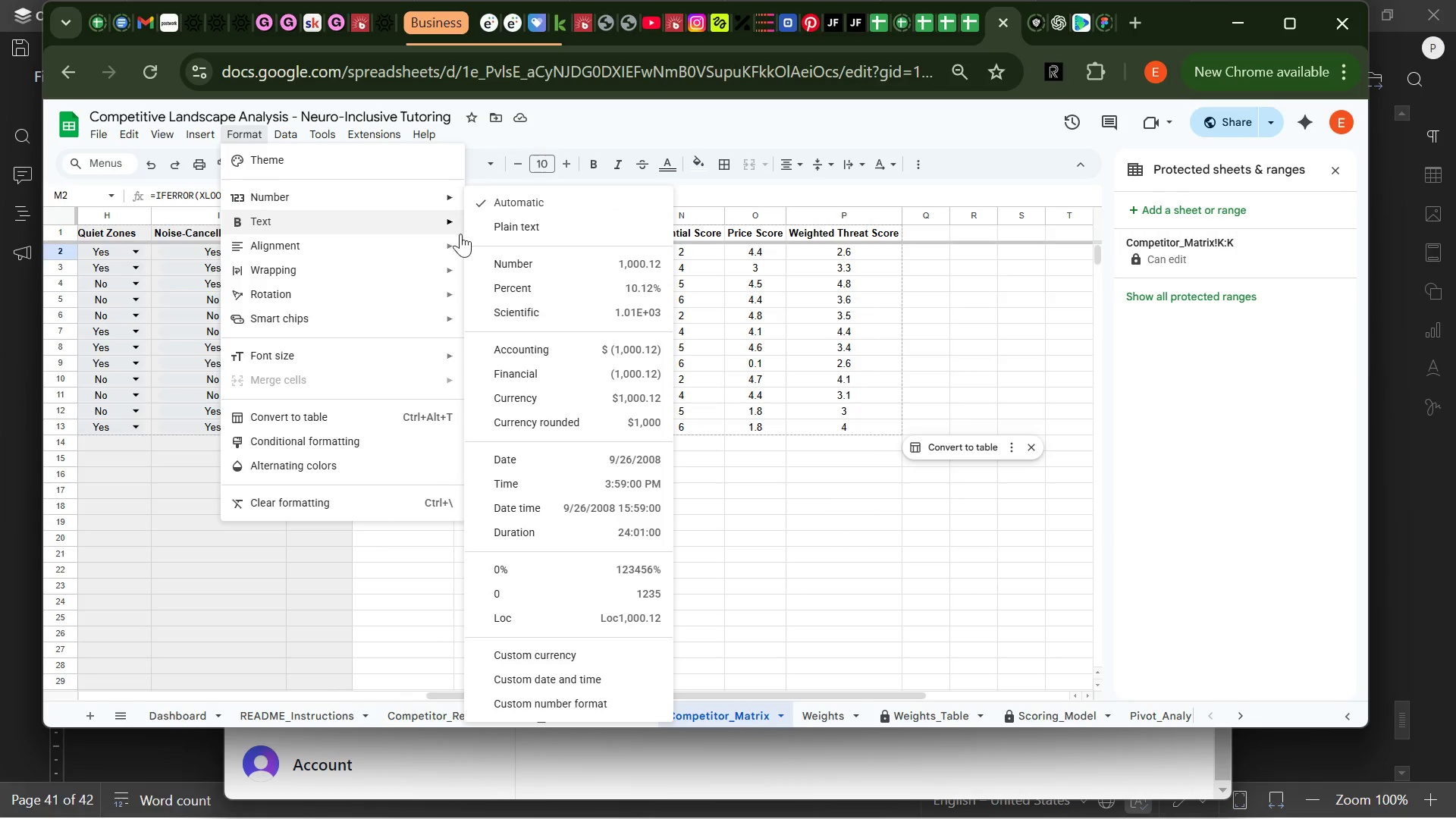 
wait(9.38)
 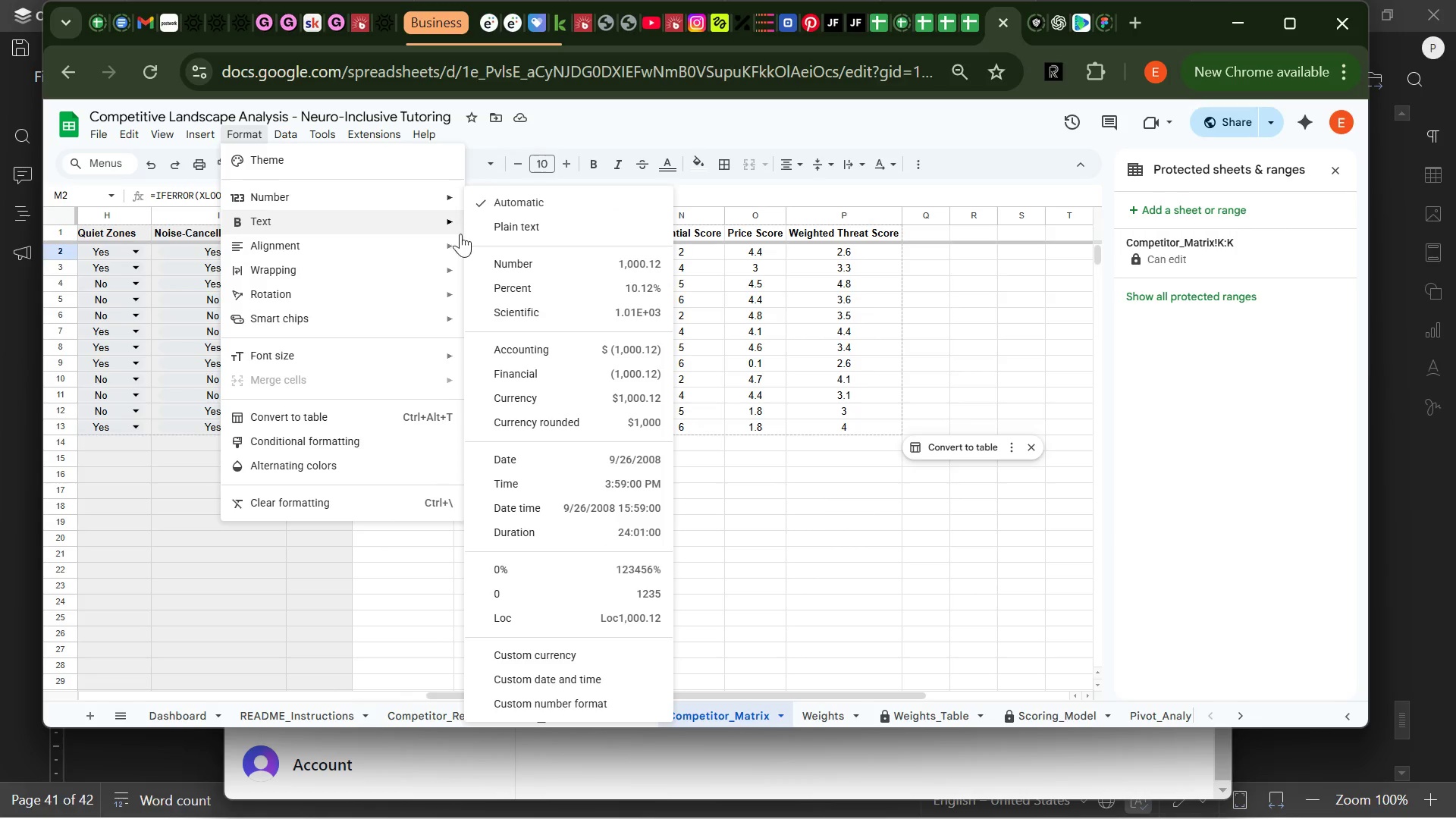 
left_click([541, 290])
 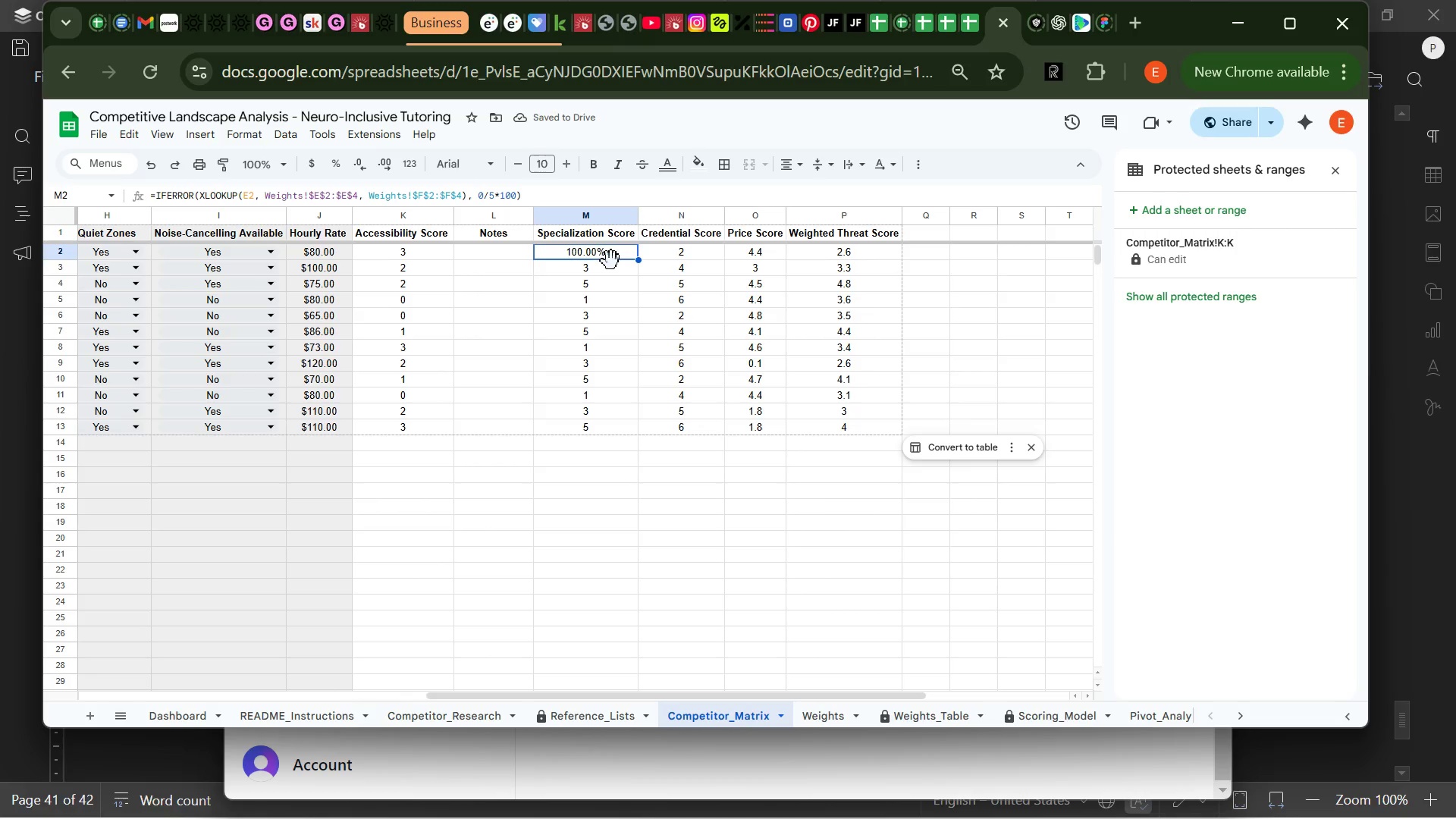 
wait(5.33)
 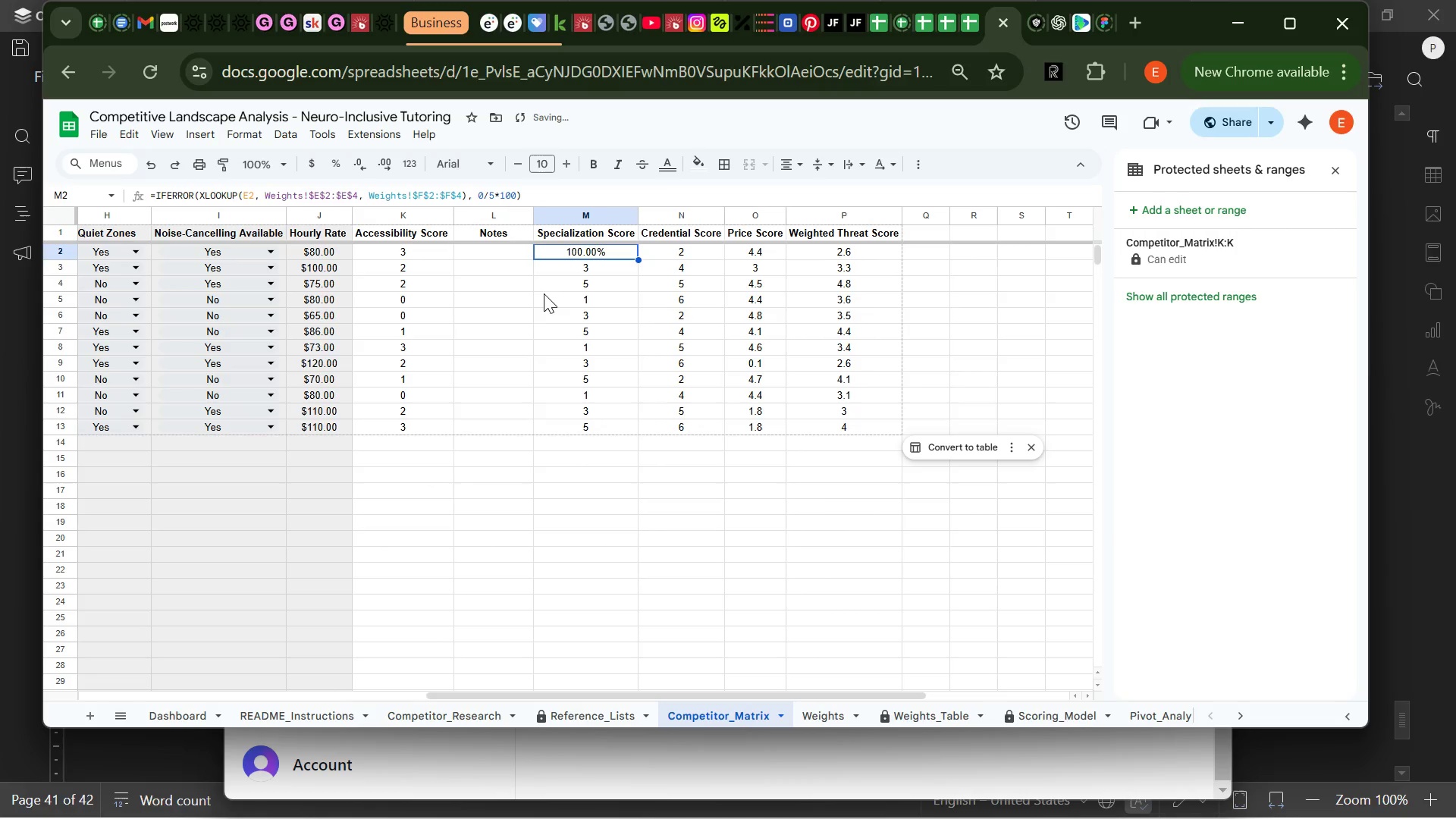 
left_click([601, 270])
 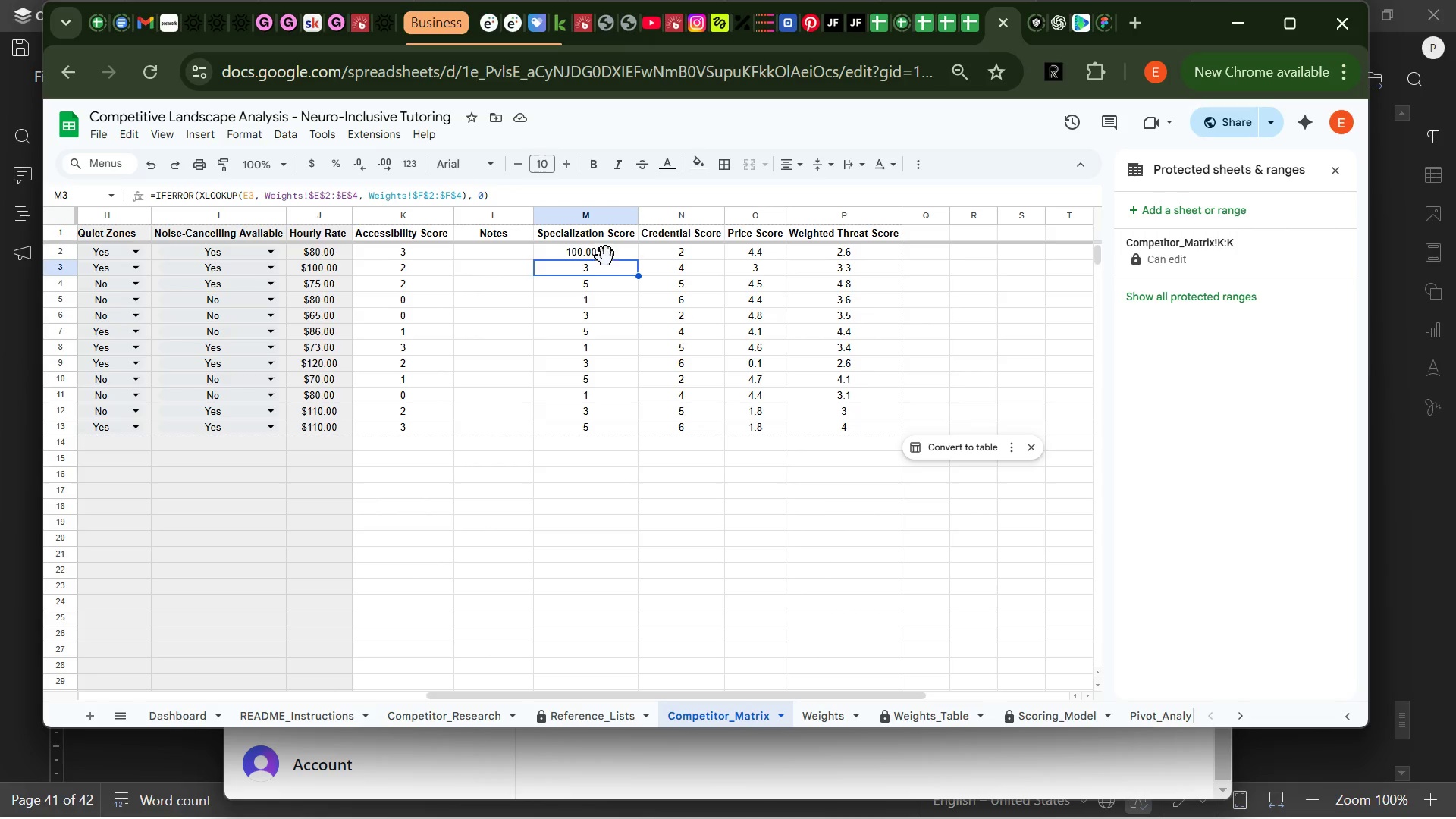 
left_click([606, 256])
 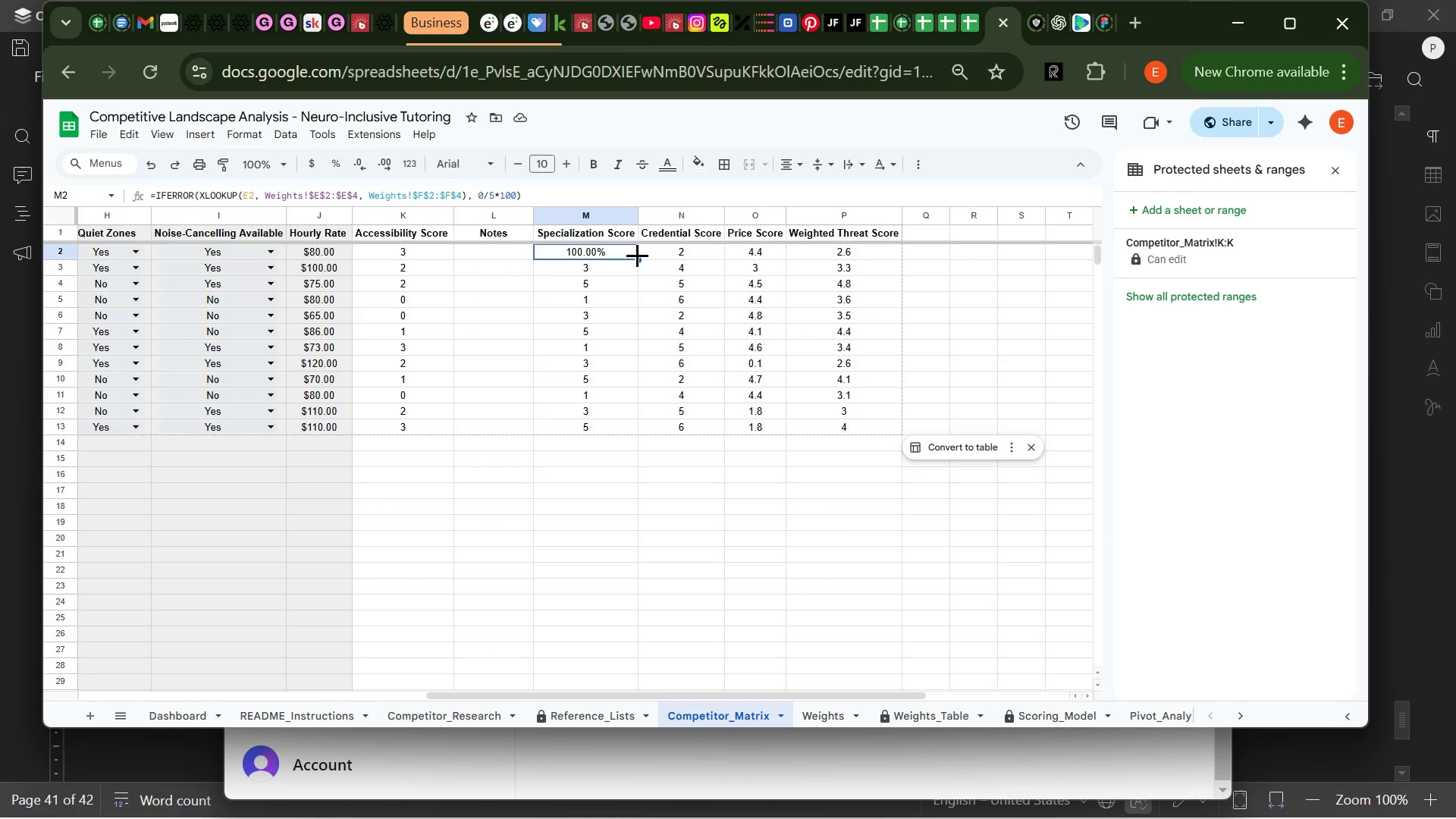 
left_click_drag(start_coordinate=[637, 255], to_coordinate=[635, 269])
 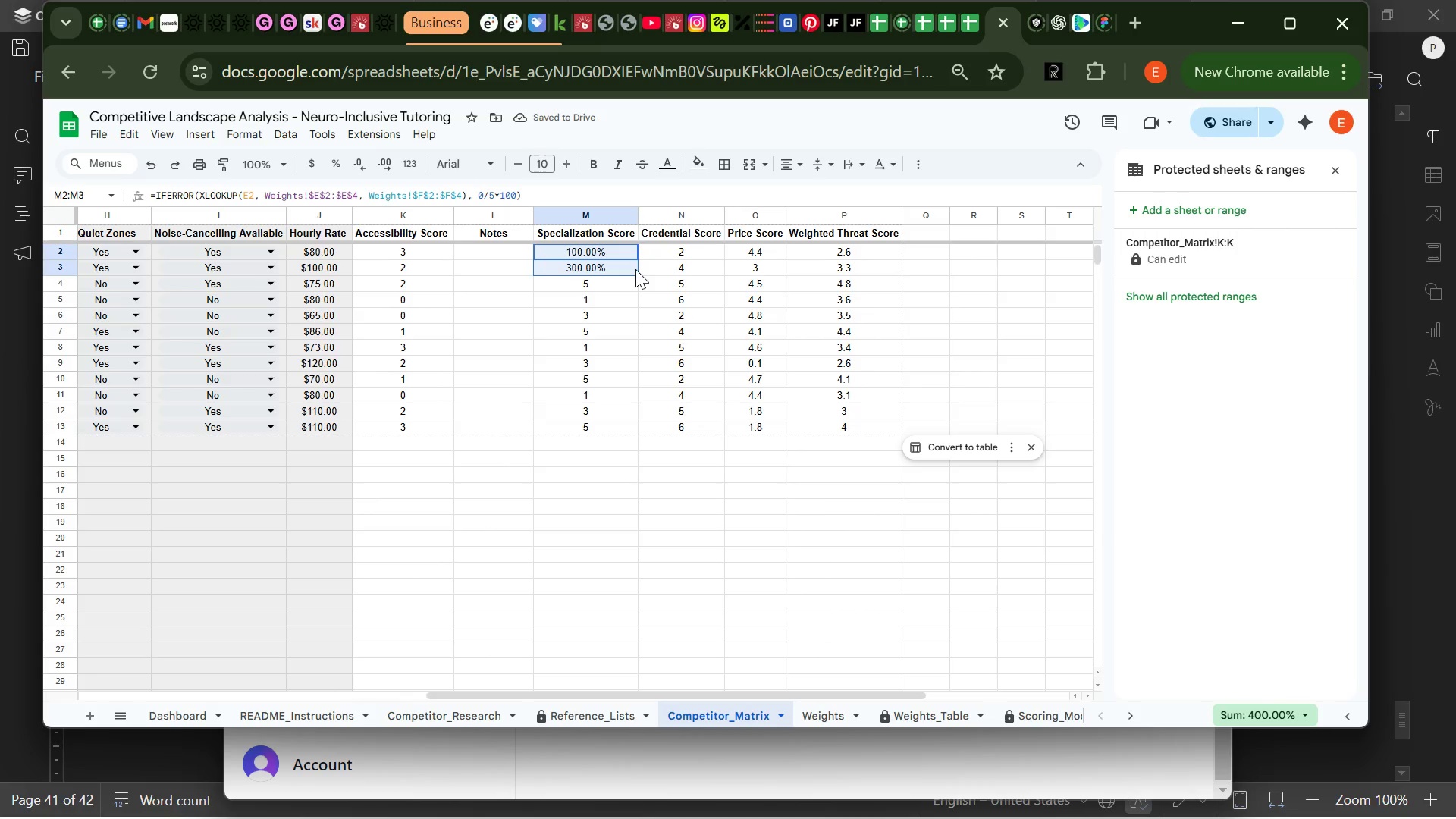 
wait(6.7)
 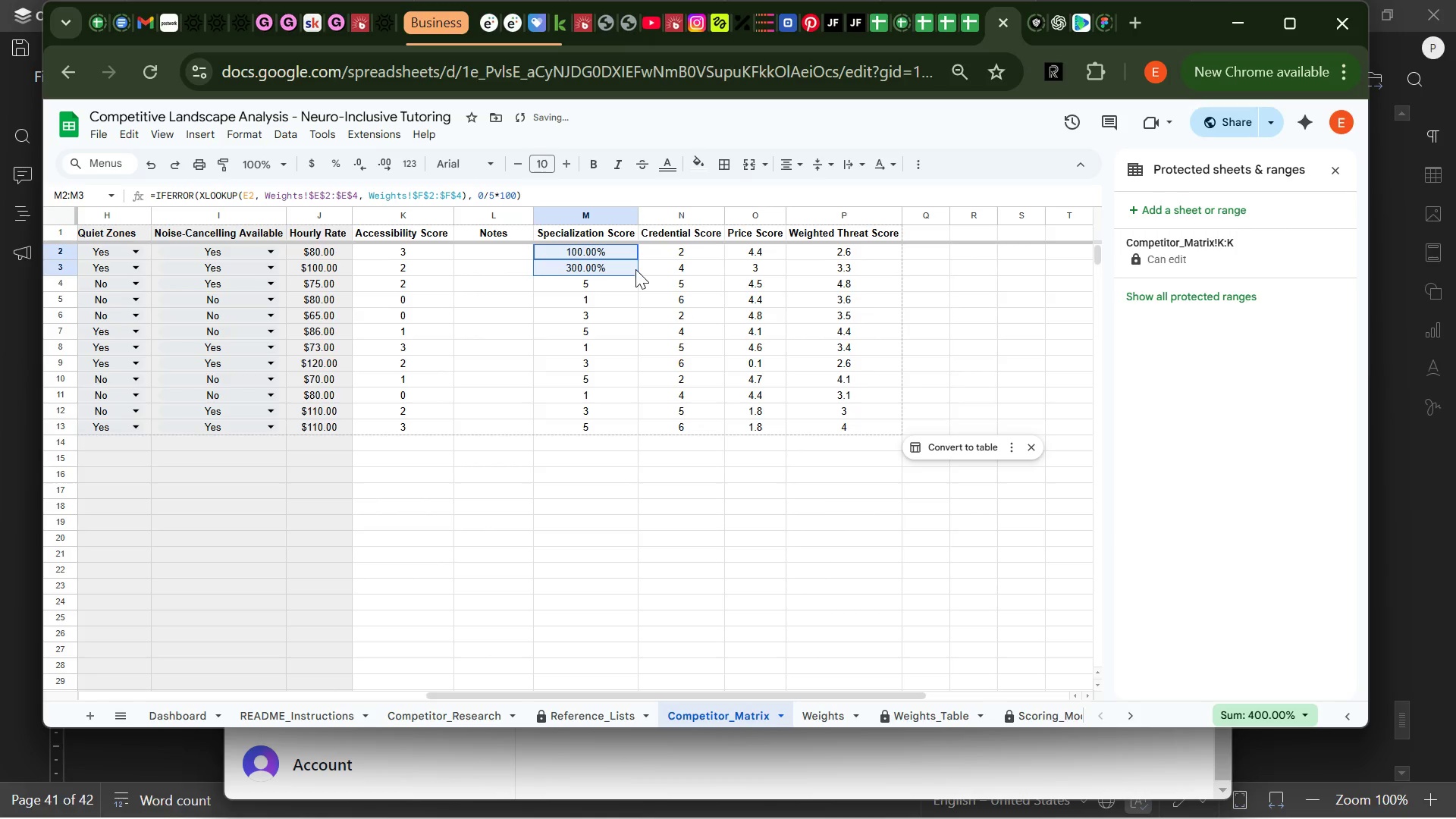 
key(Control+Z)
 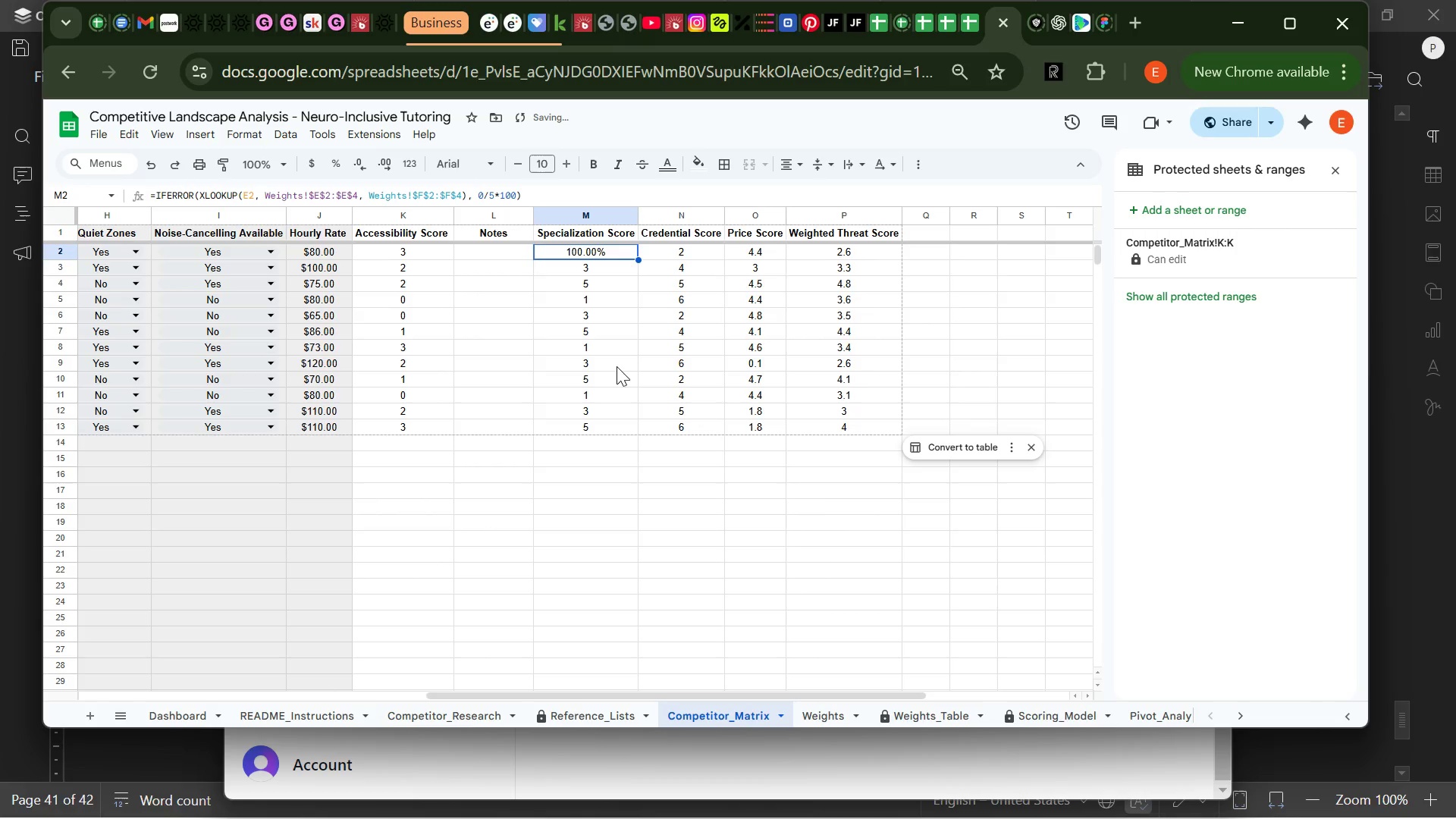 
key(Control+Z)
 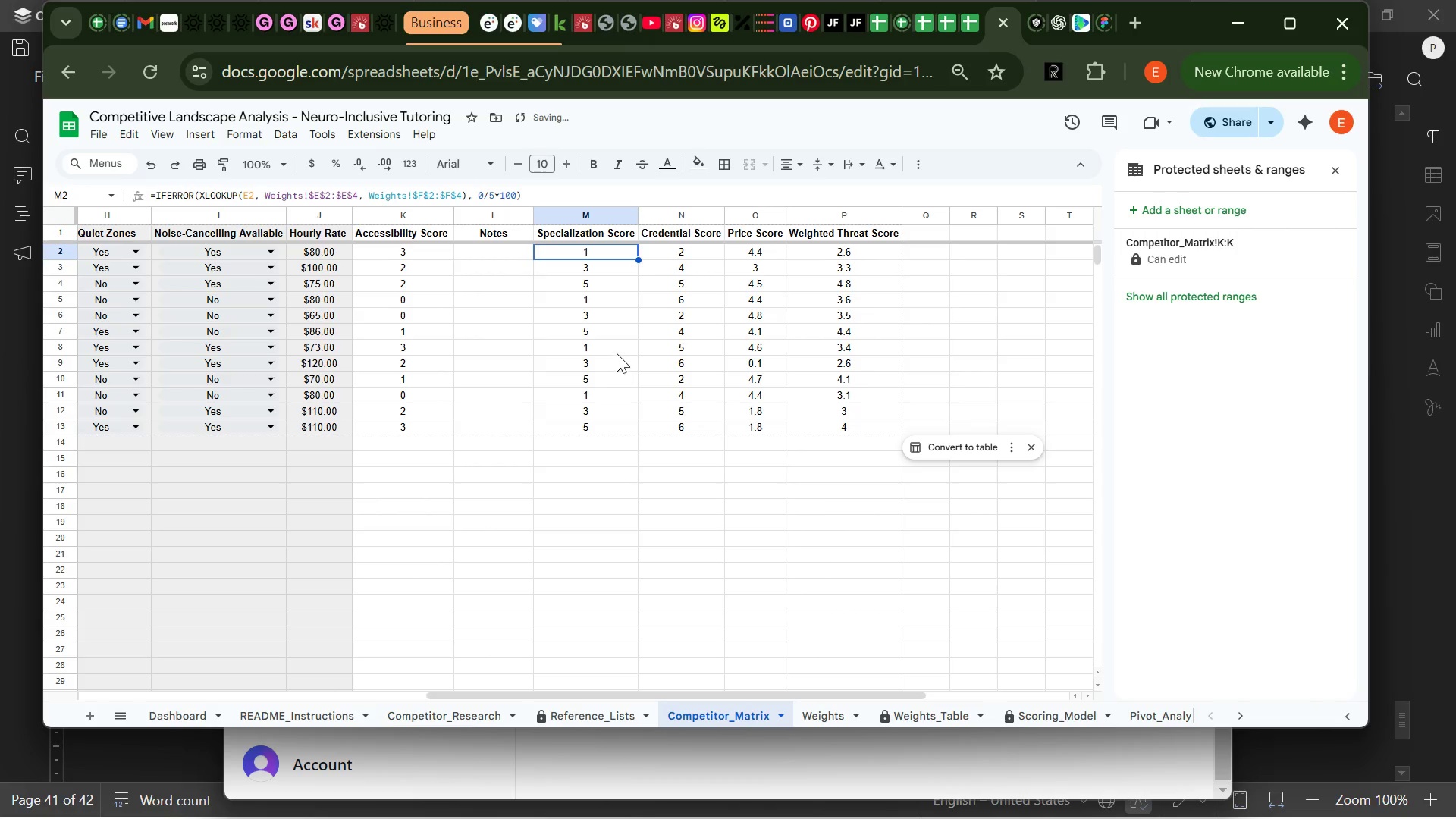 
key(Control+Z)
 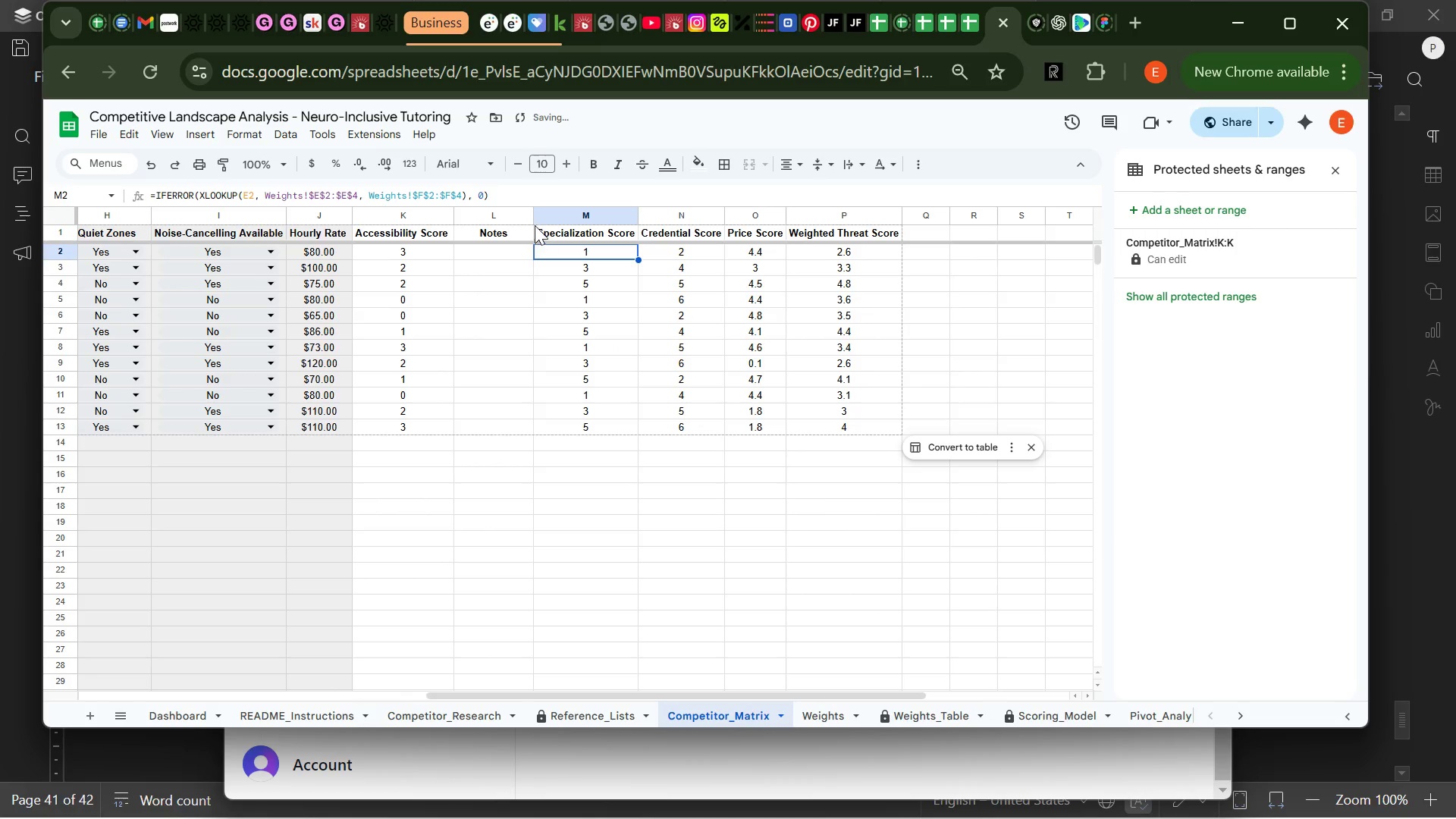 
left_click([592, 552])
 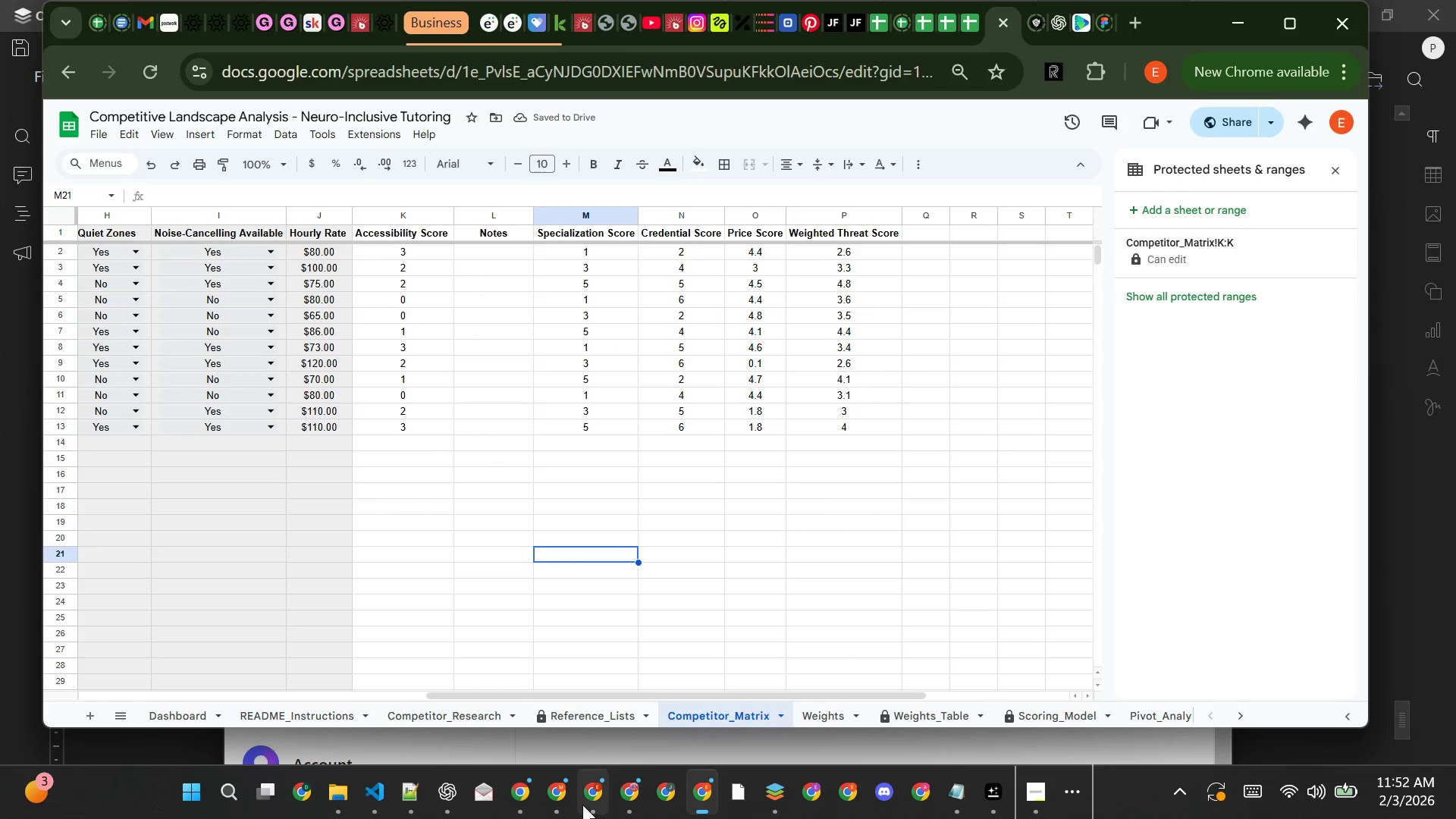 
mouse_move([459, 800])
 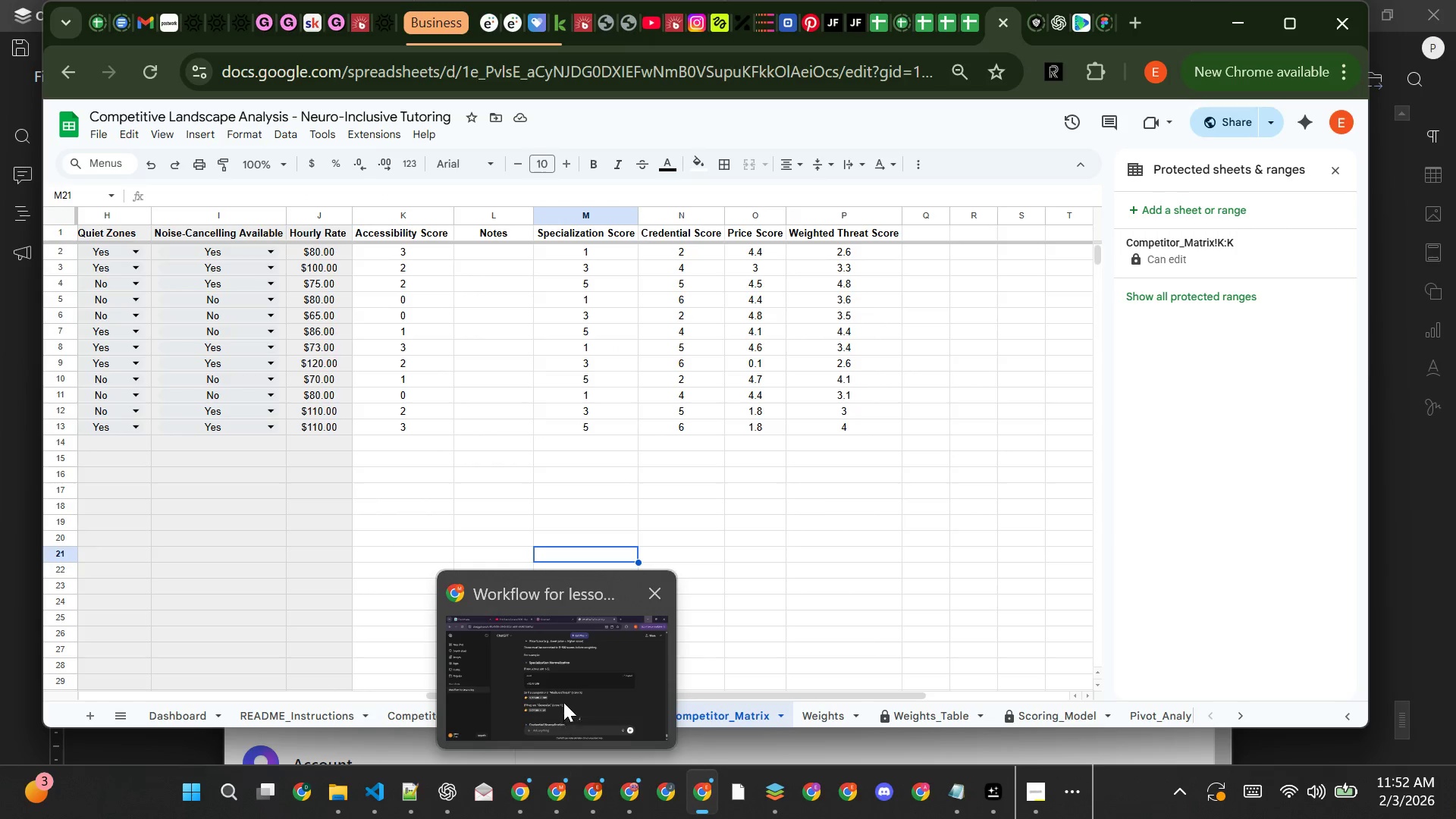 
left_click([563, 700])
 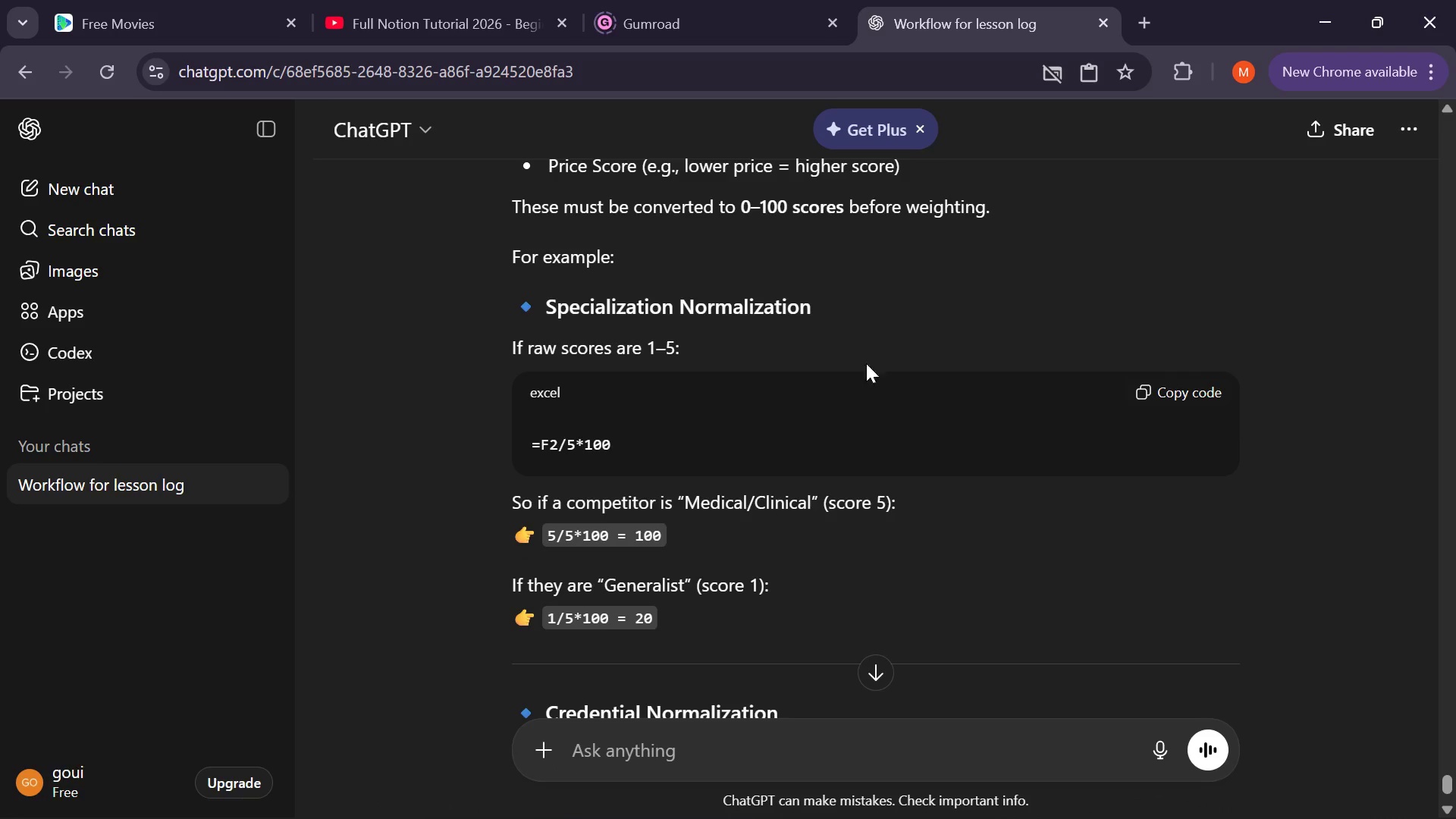 
left_click([533, 444])
 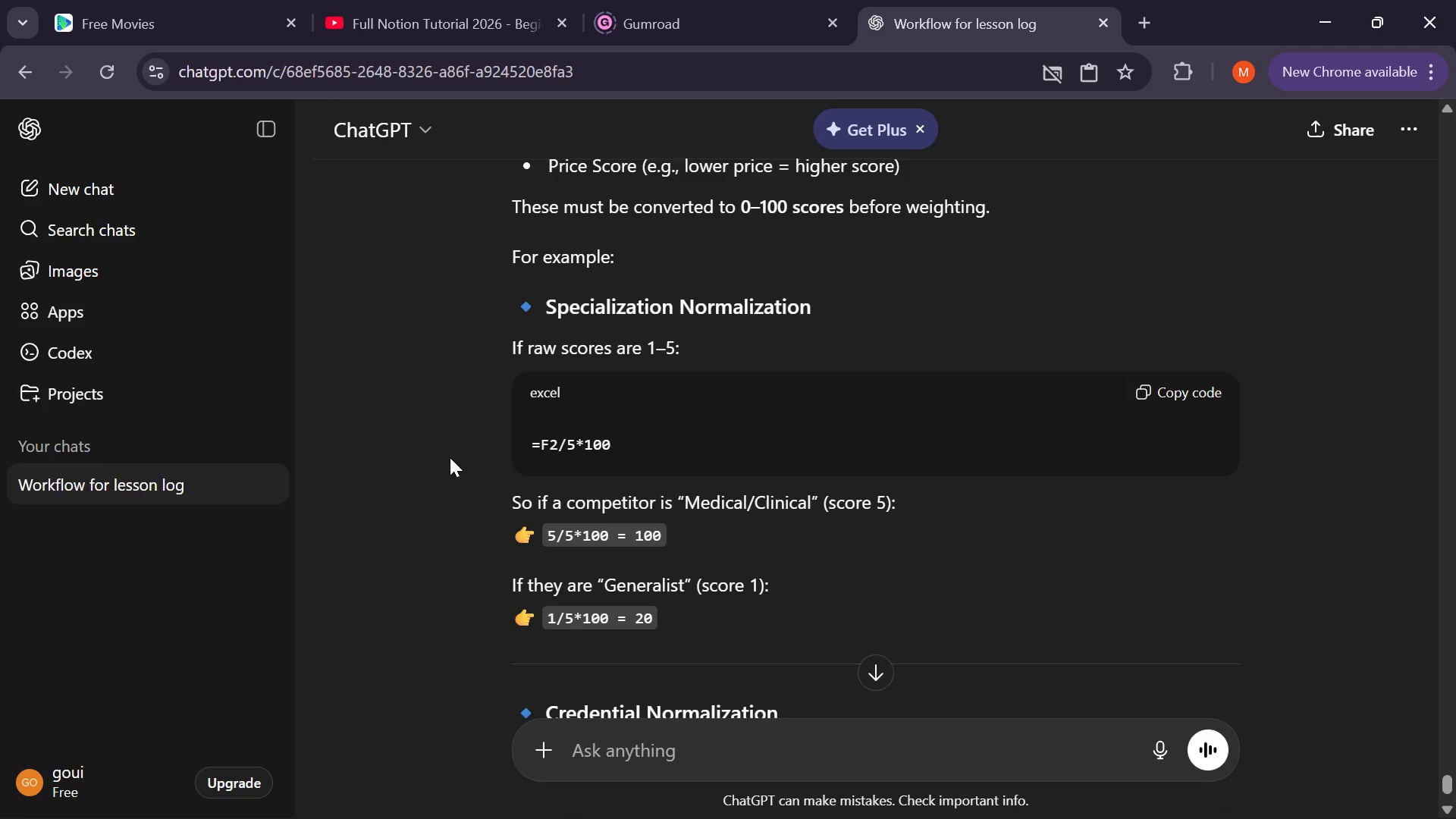 
left_click([450, 457])
 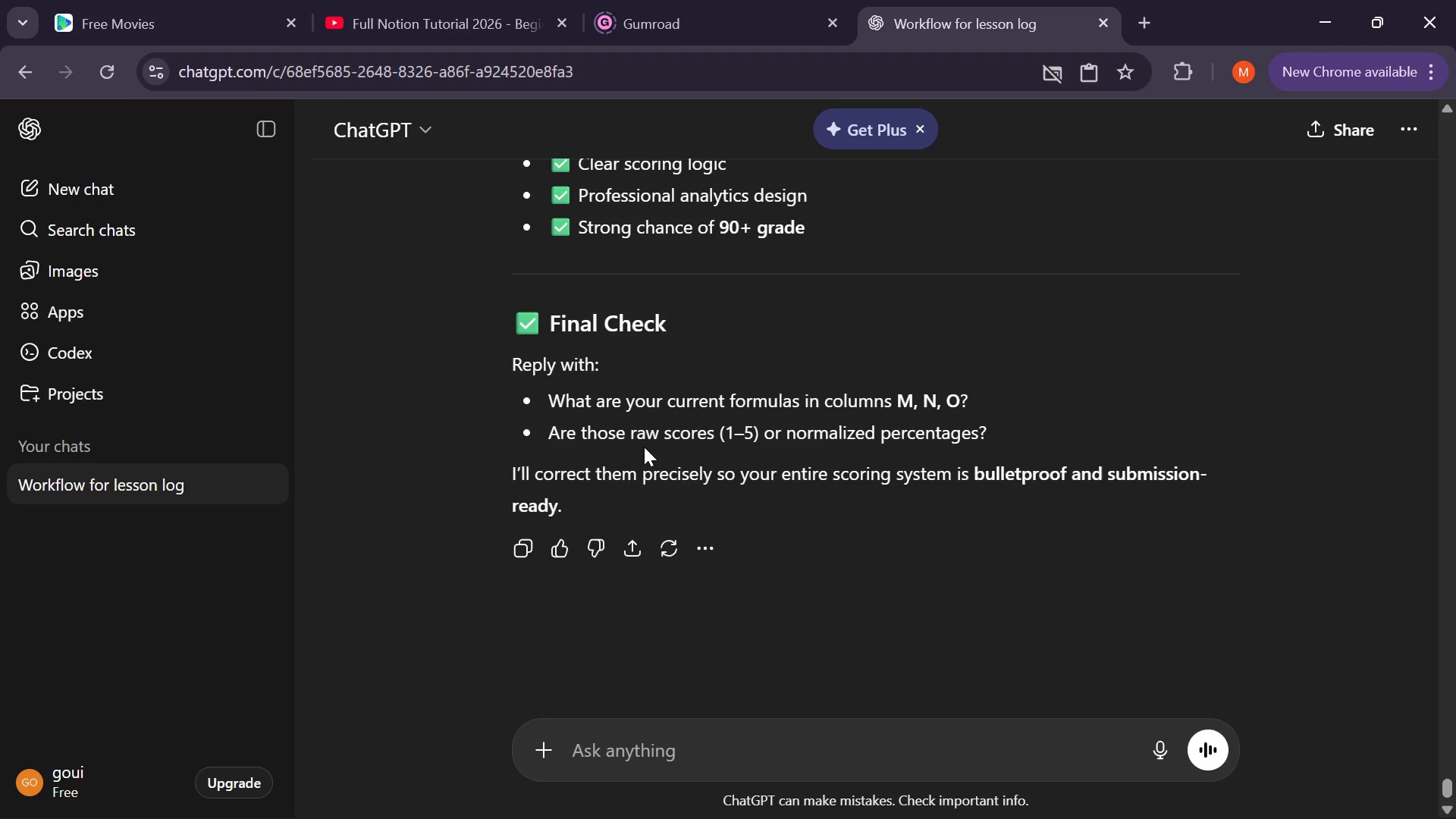 
wait(56.78)
 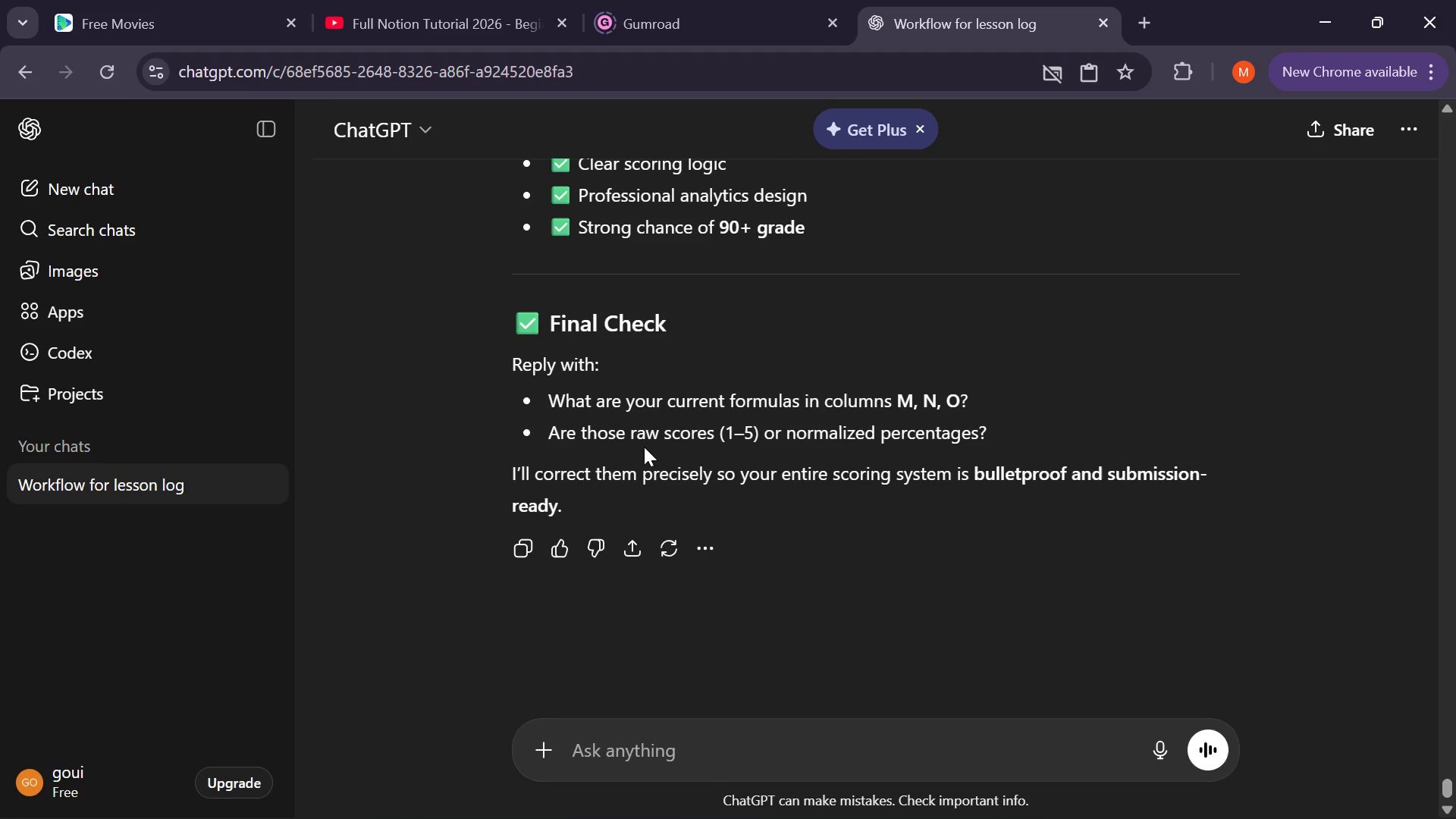 
left_click([618, 752])
 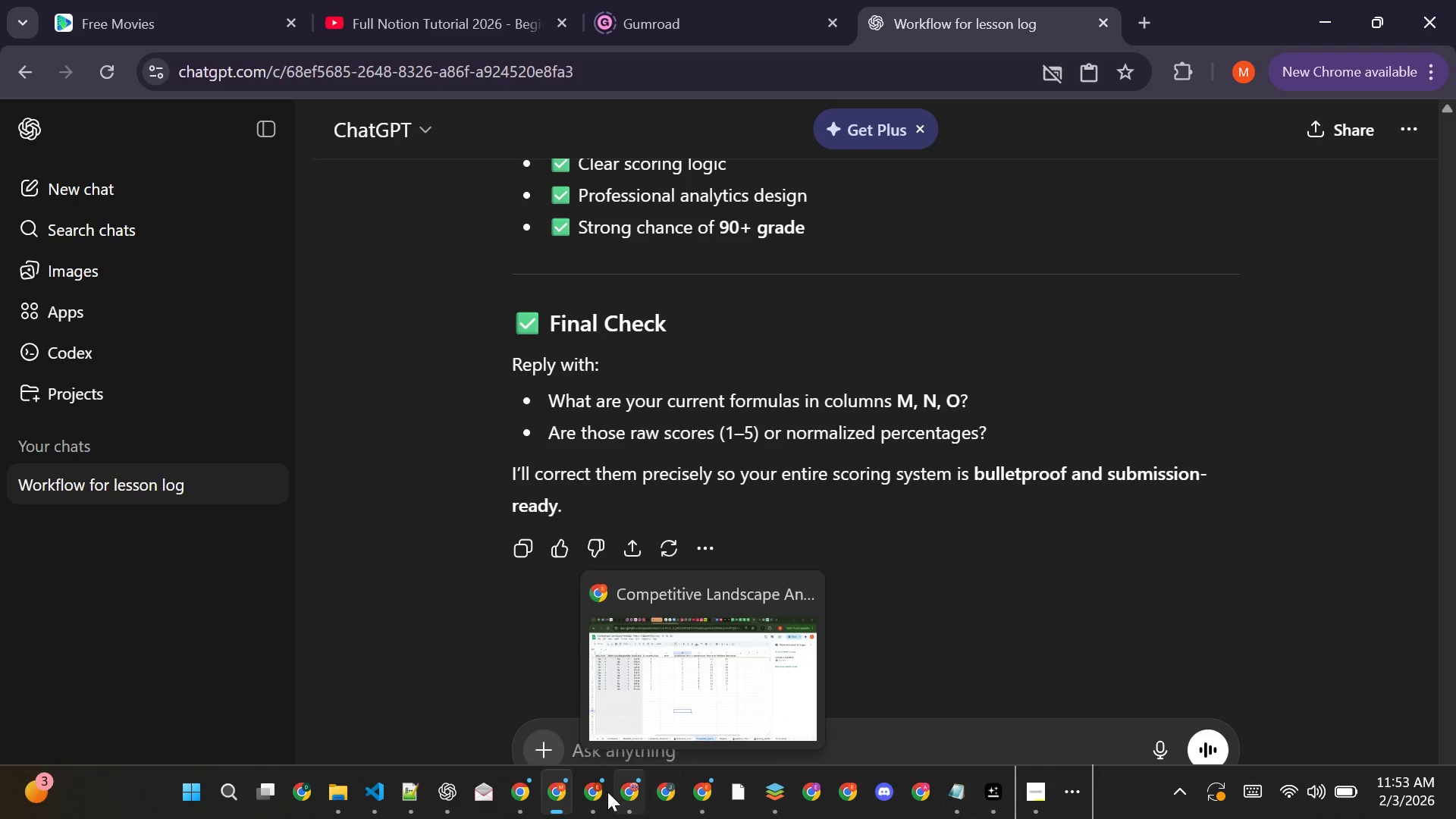 
wait(6.28)
 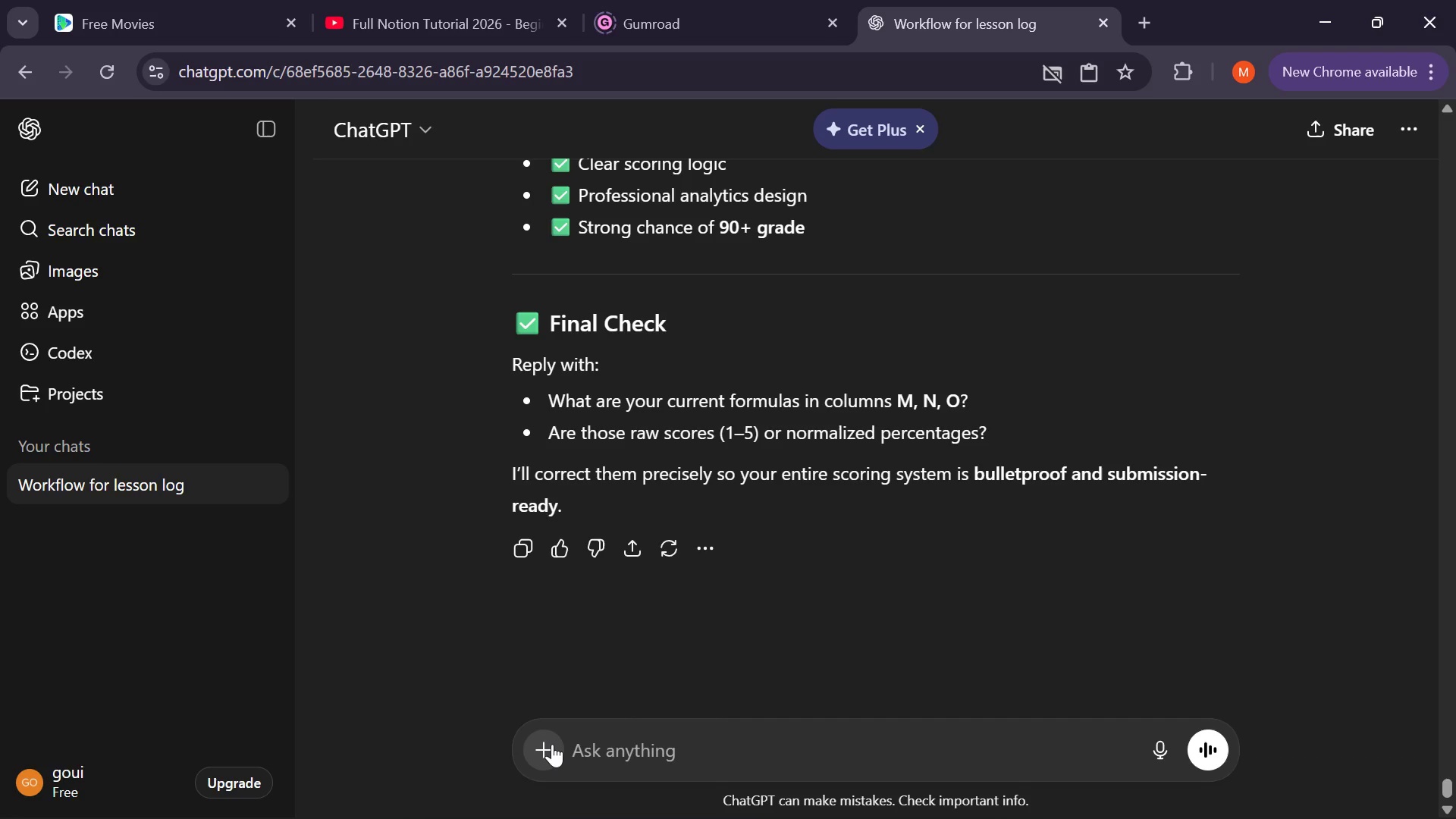 
left_click([712, 717])
 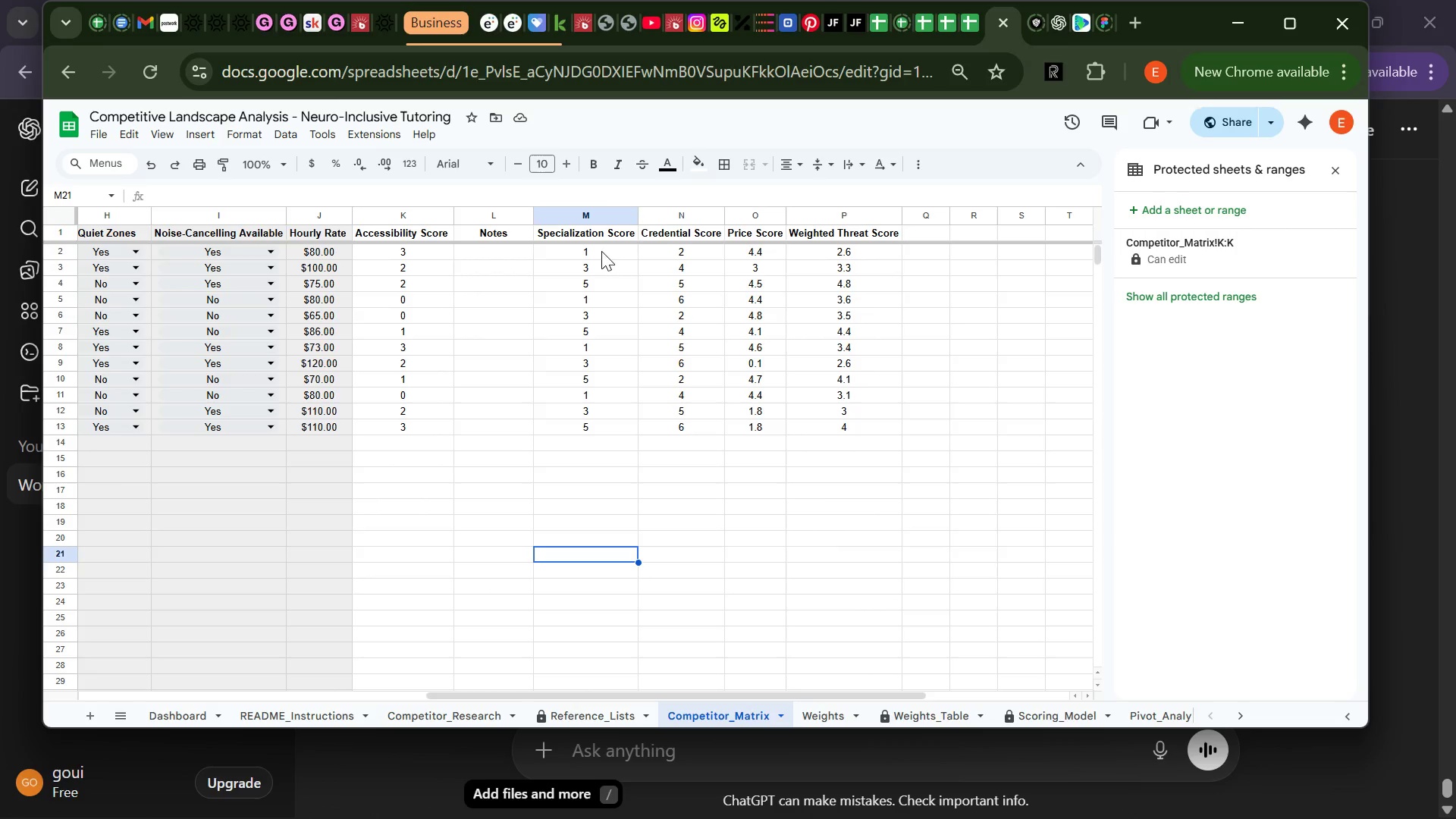 
left_click([602, 256])
 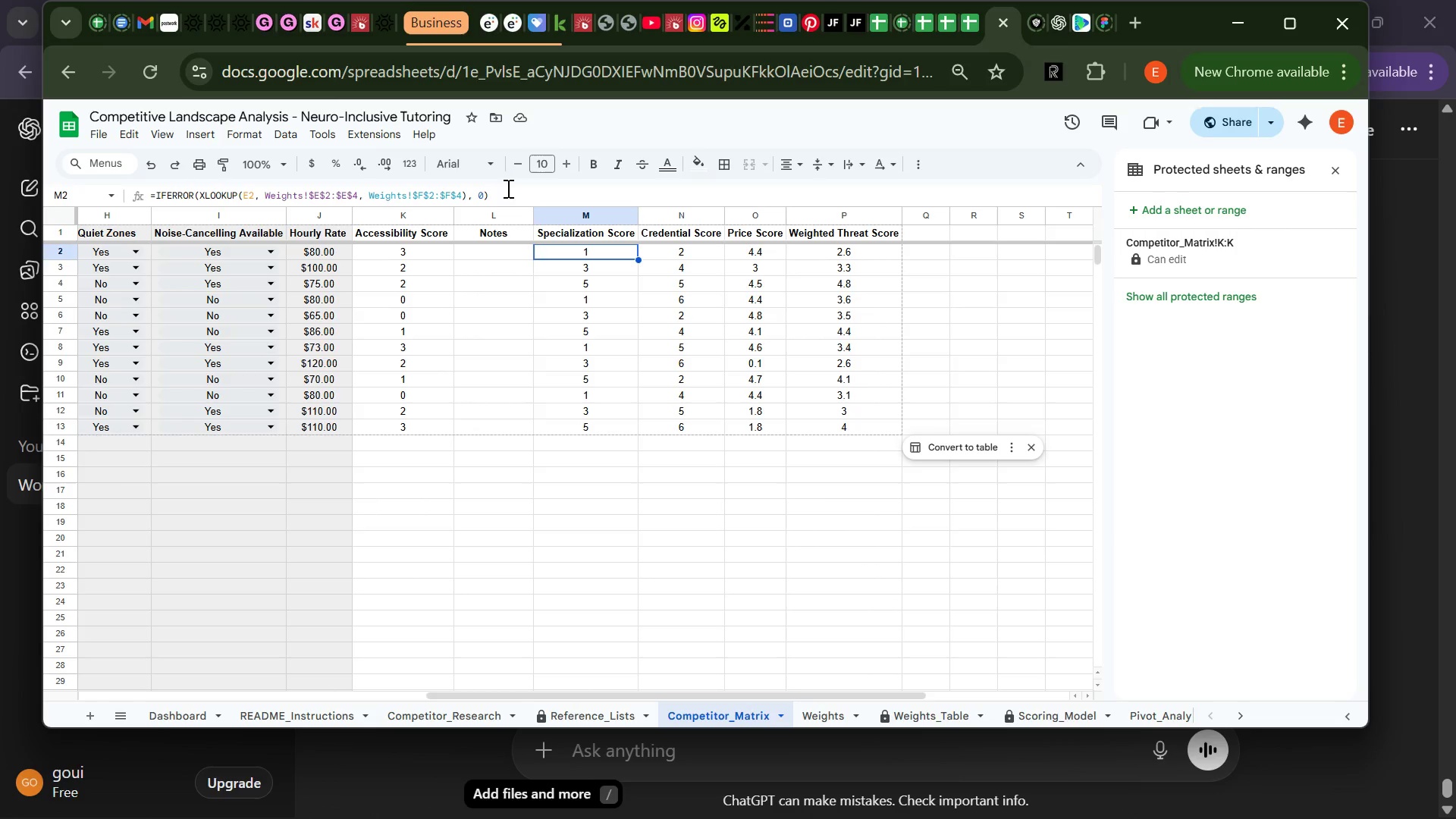 
left_click([507, 185])
 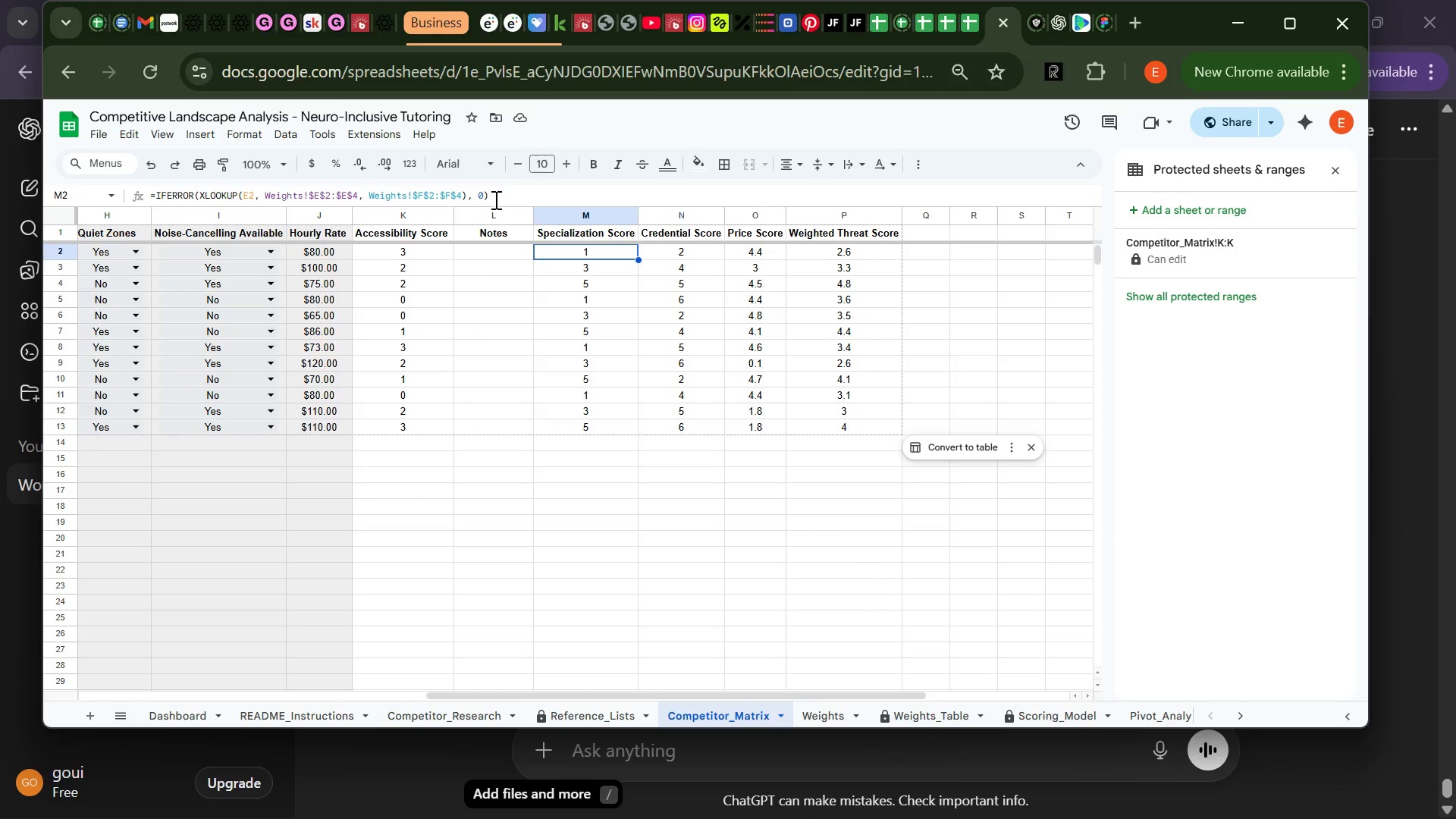 
left_click([495, 199])
 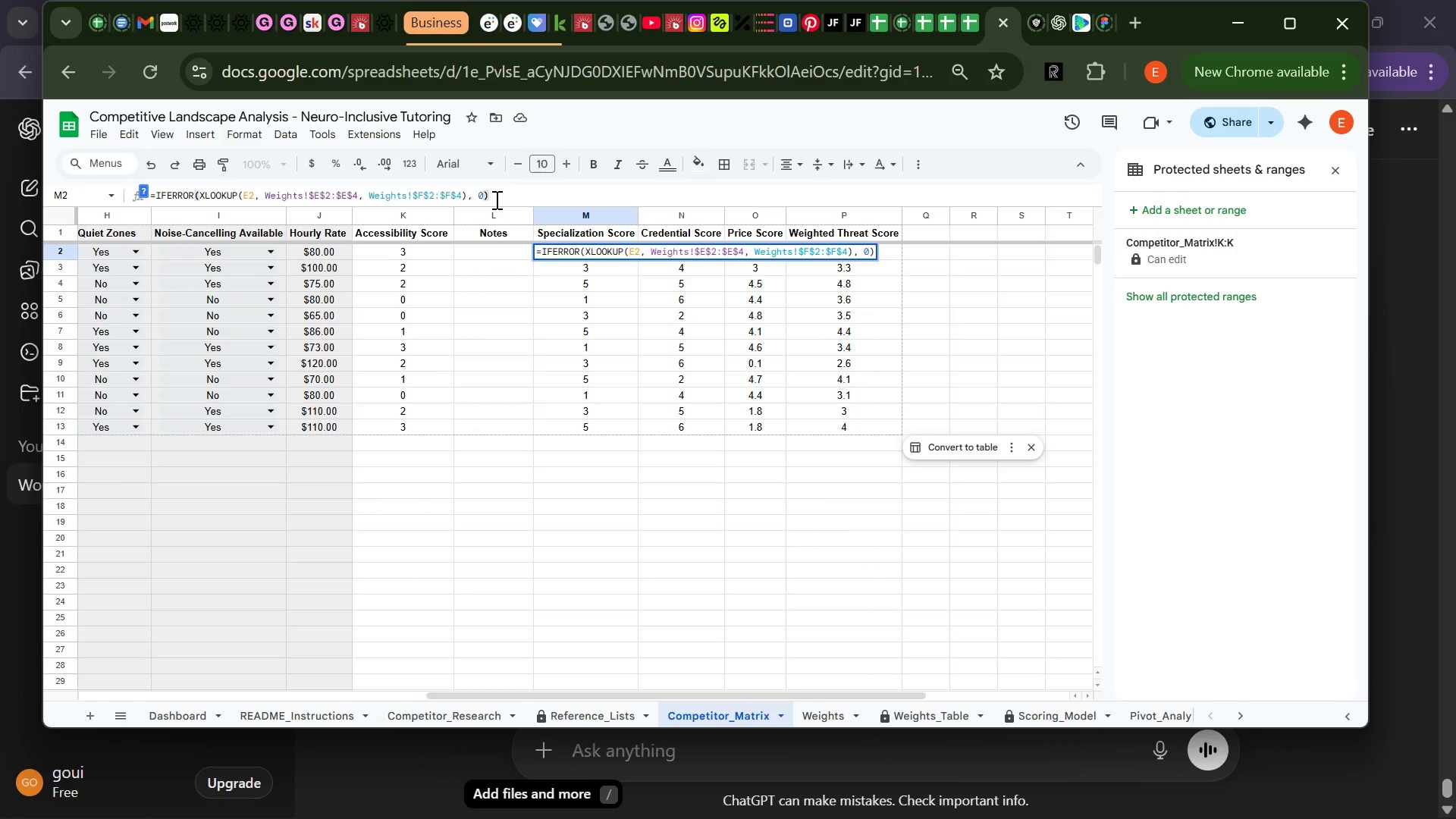 
key(Control+A)
 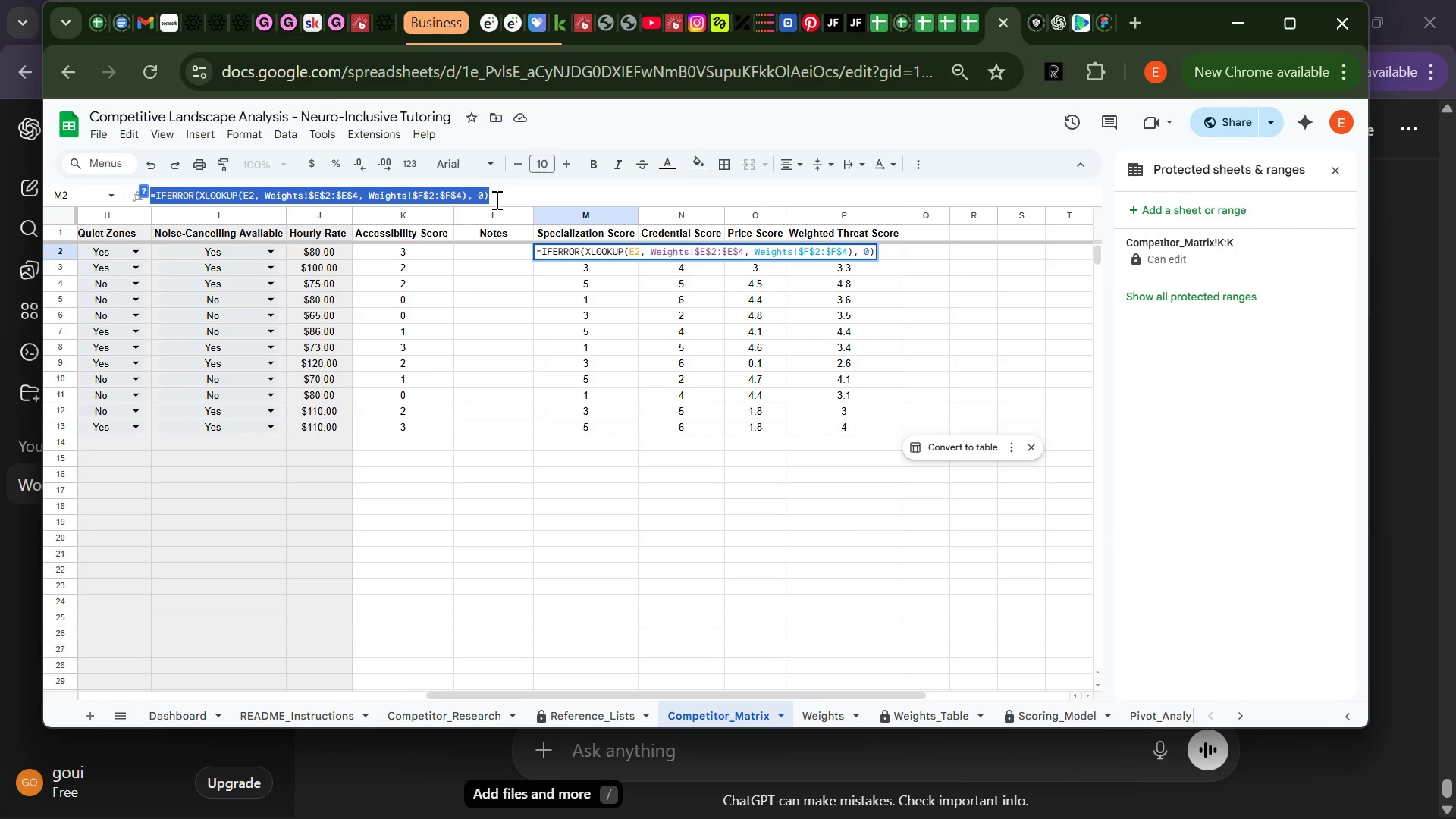 
key(Control+C)
 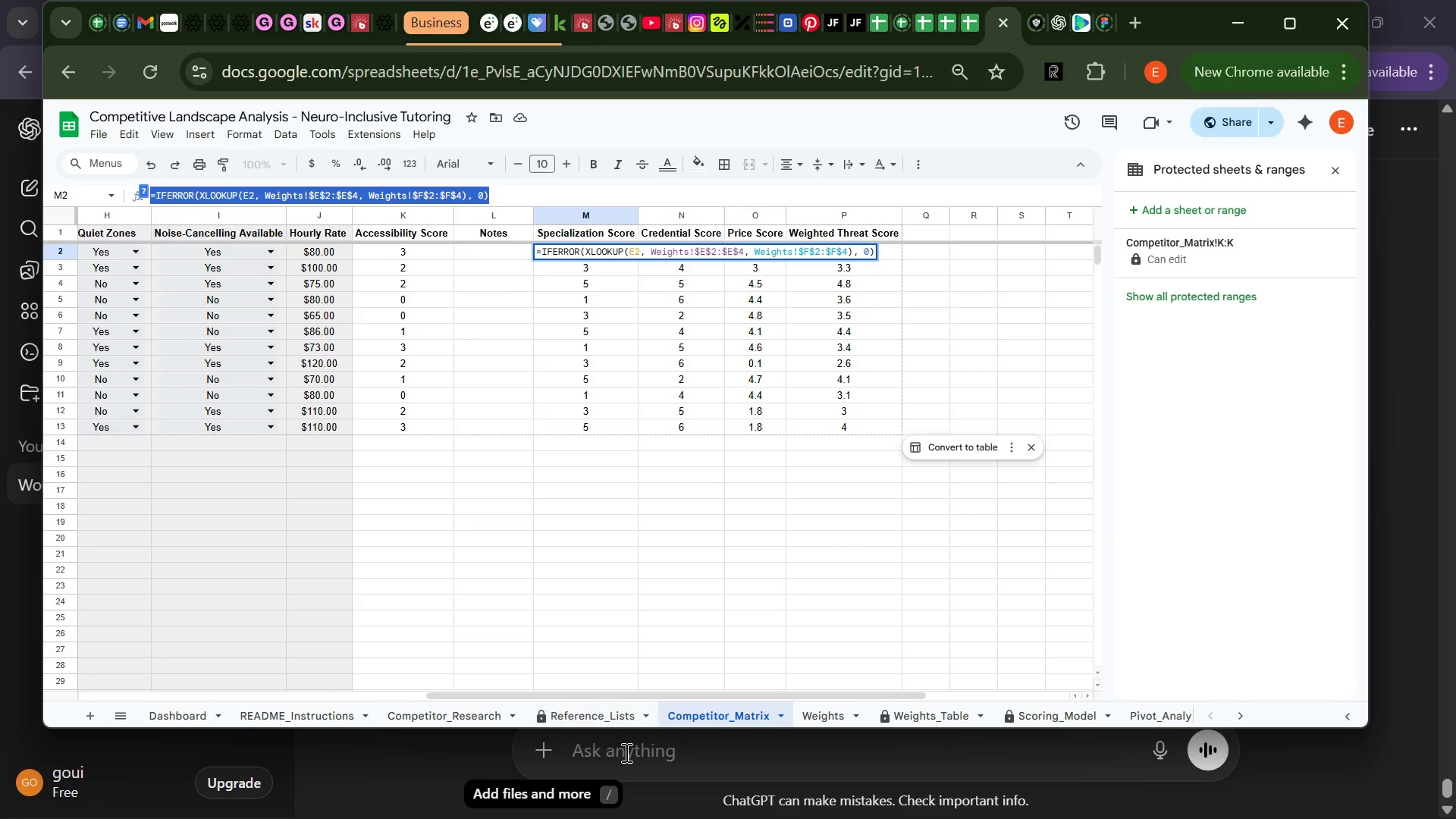 
left_click([630, 763])
 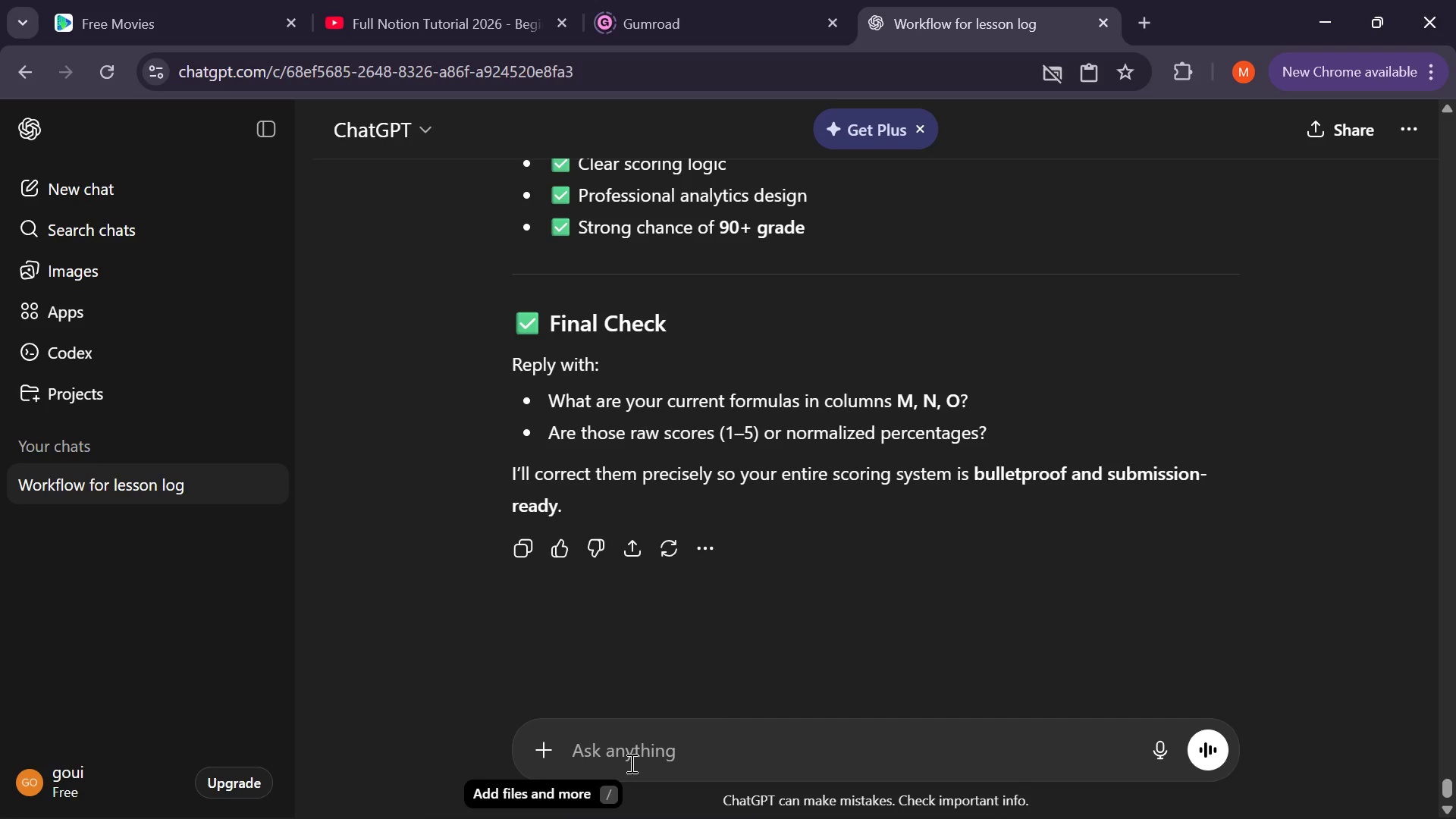 
left_click([630, 763])
 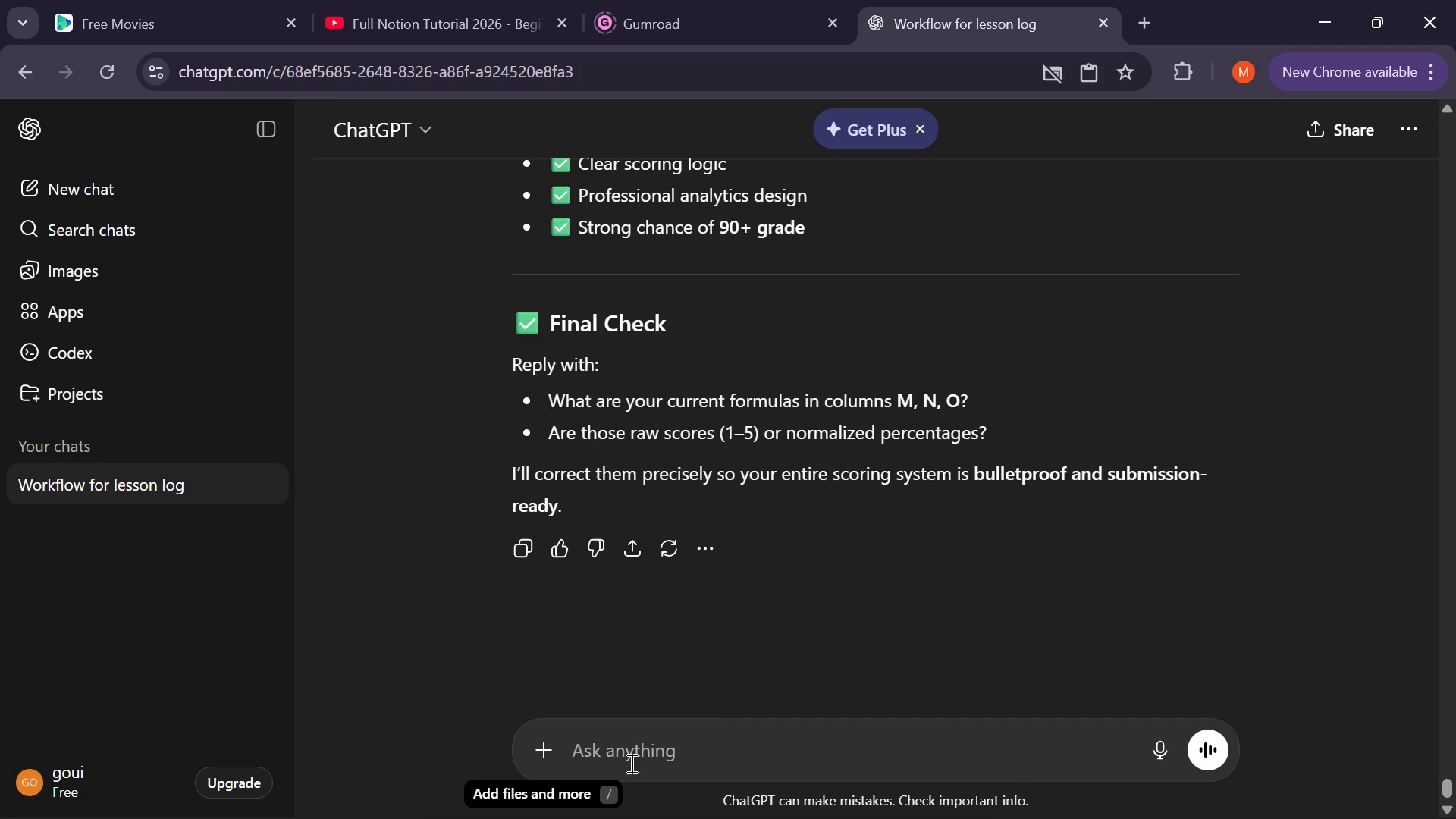 
type(This is my formula for )
 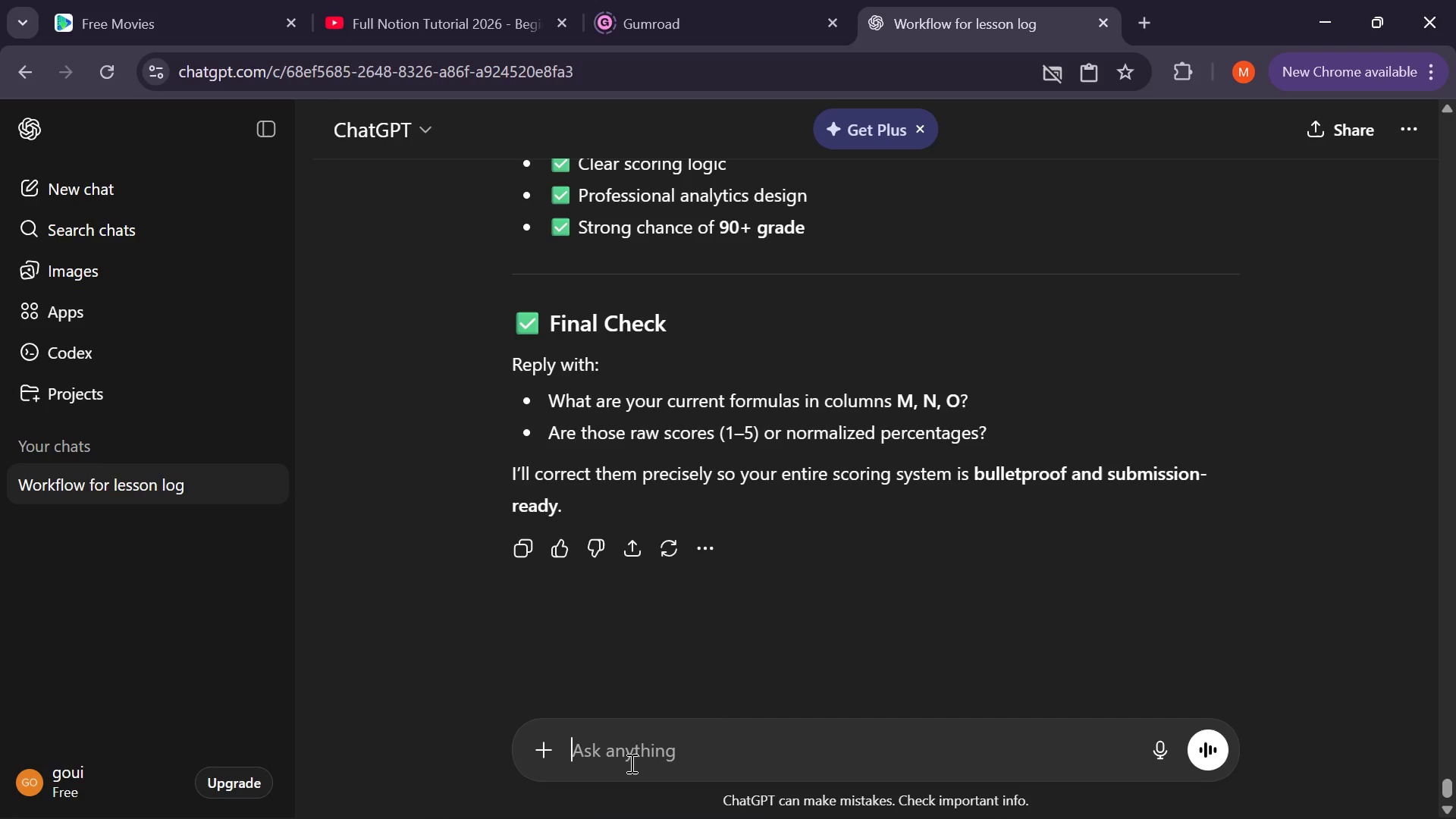 
type(column M :)
 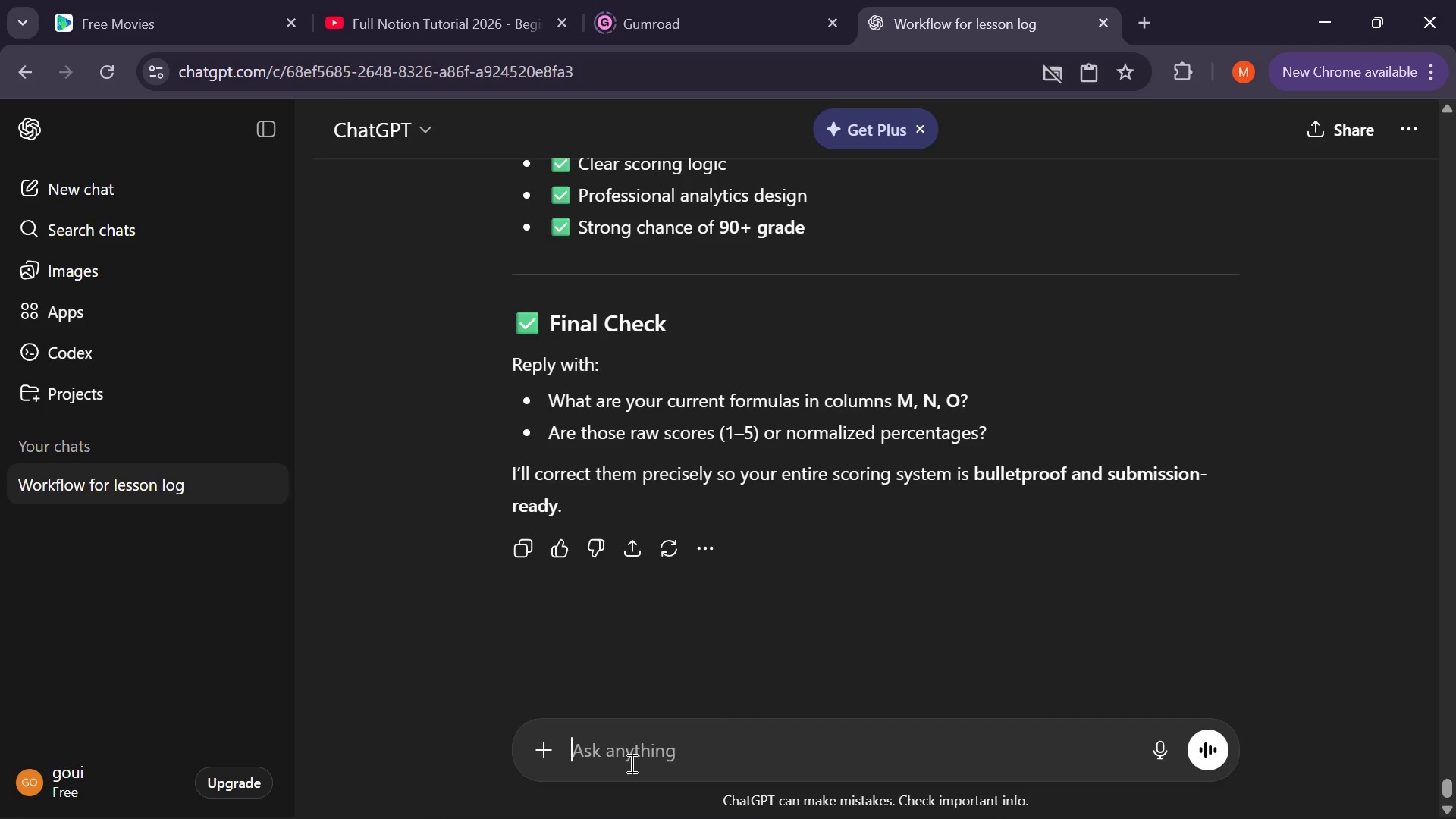 
wait(6.72)
 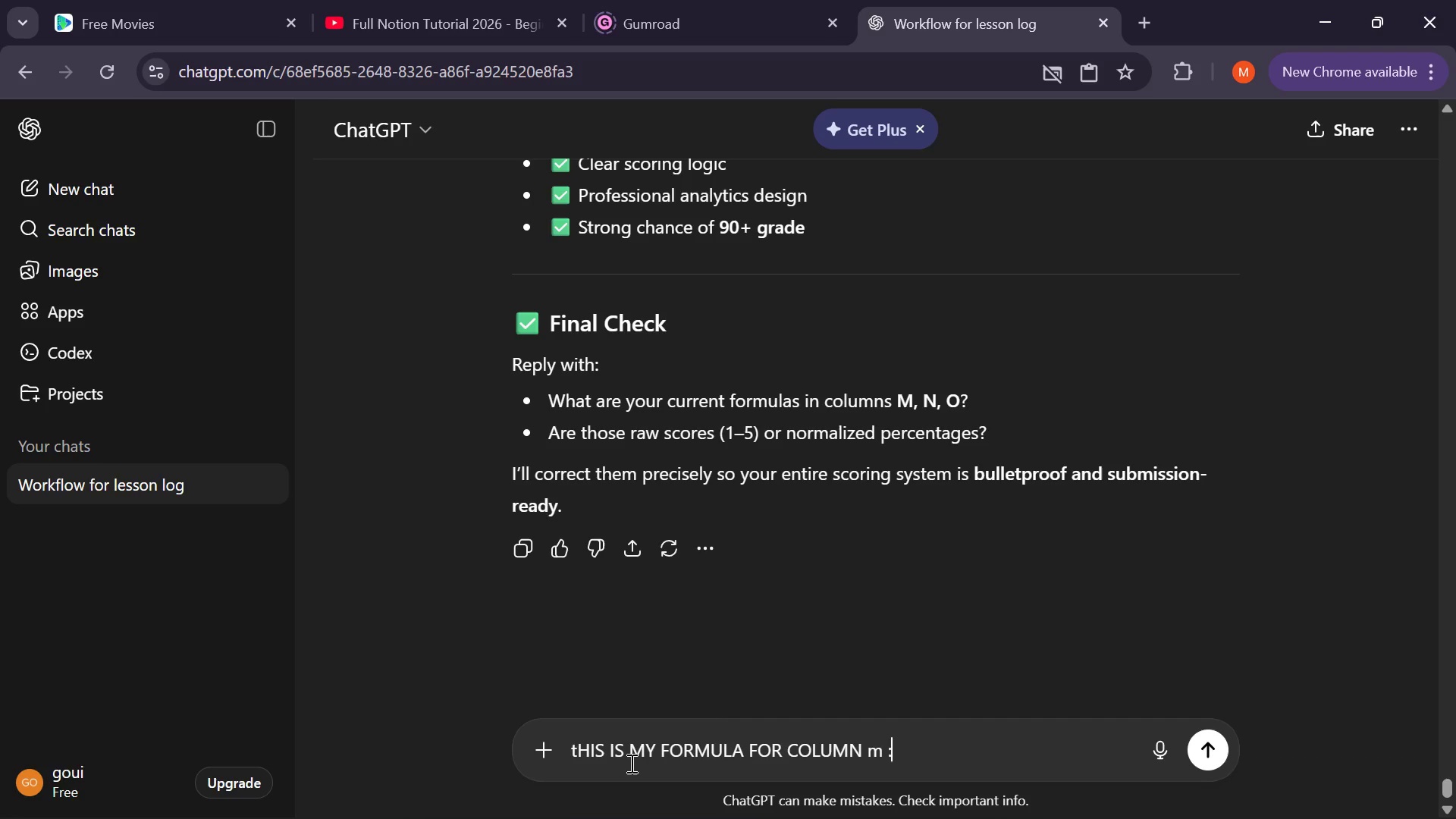 
key(Space)
 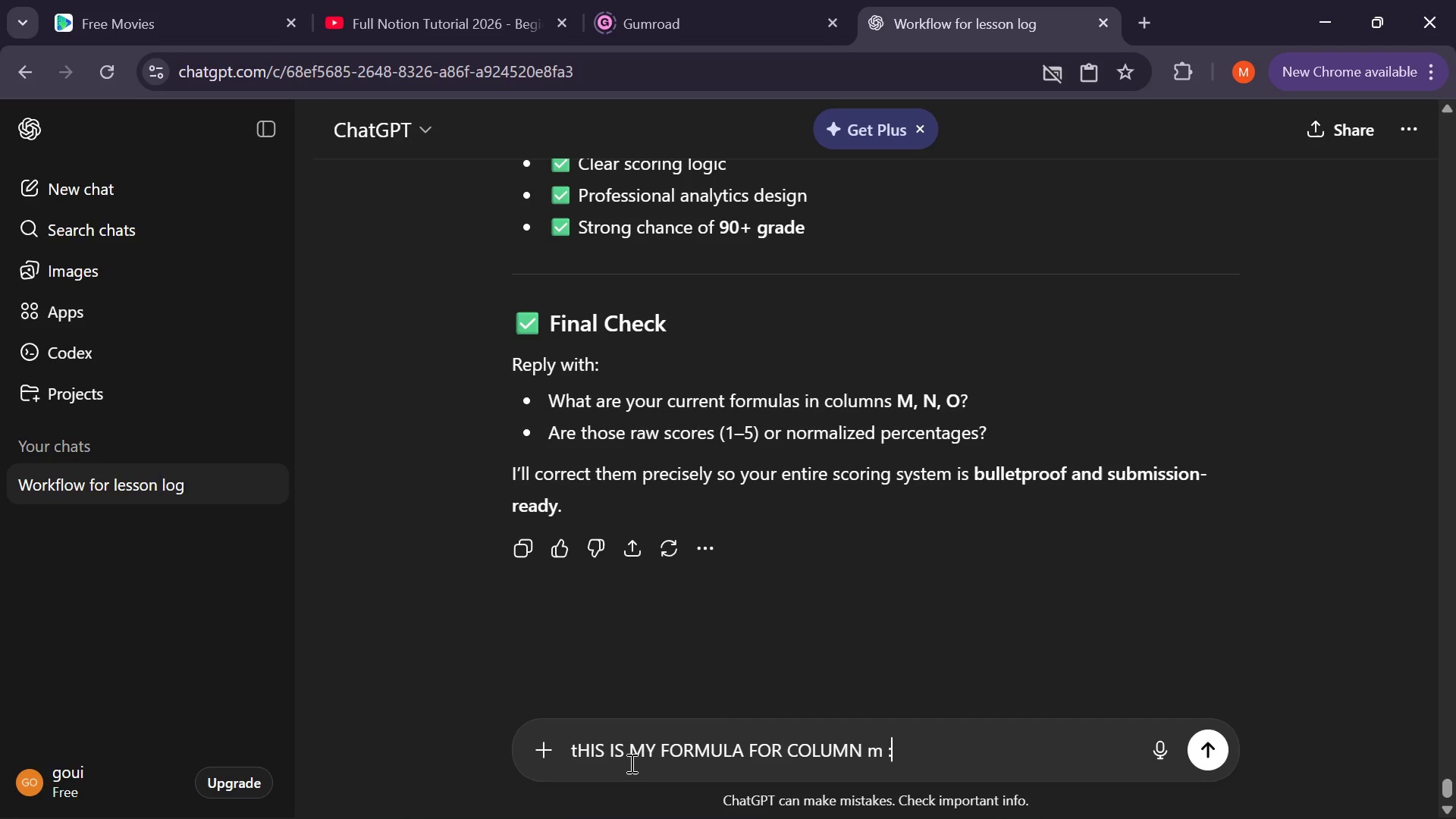 
wait(8.47)
 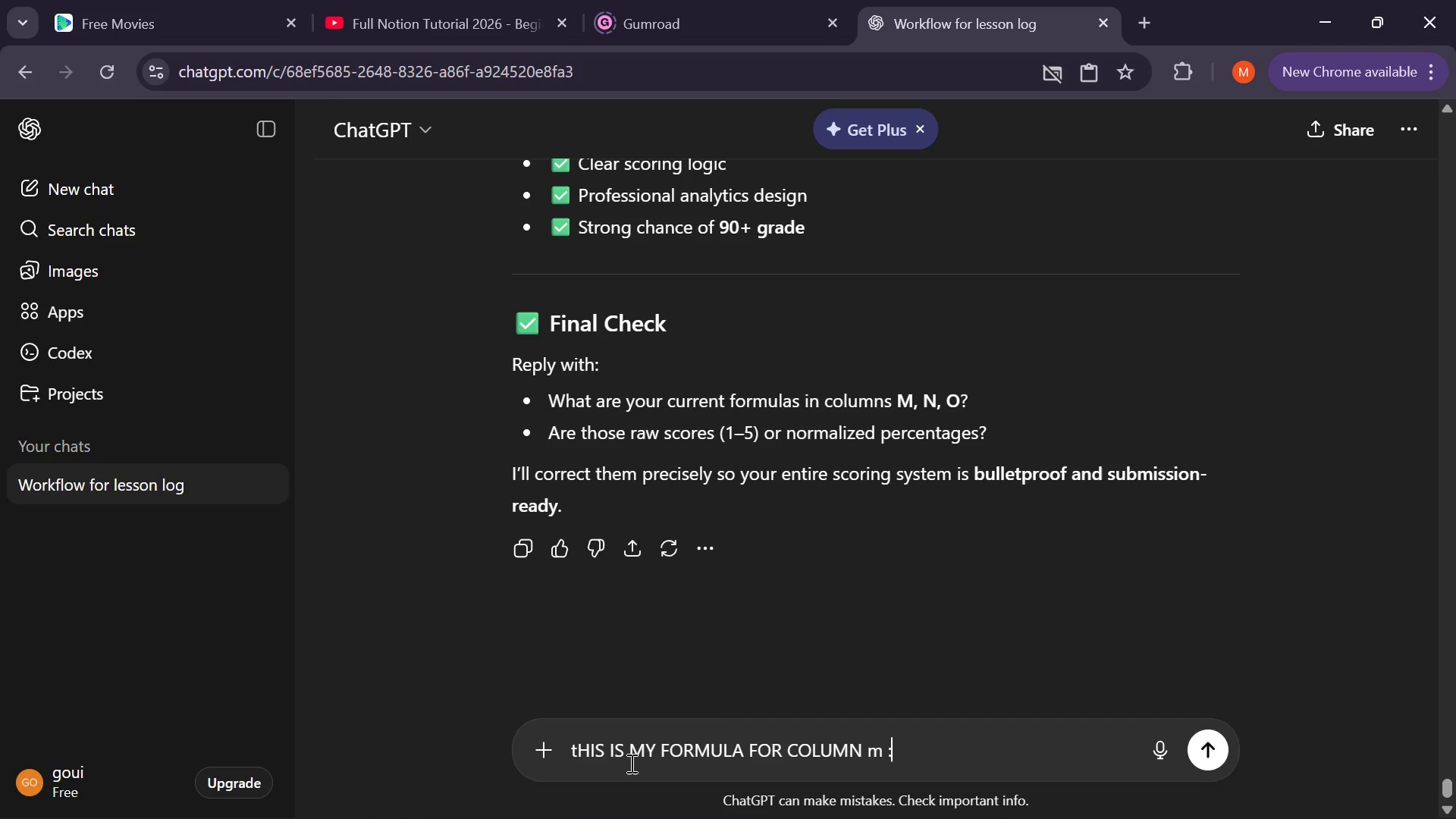 
hold_key(key=MetaLeft, duration=0.84)
 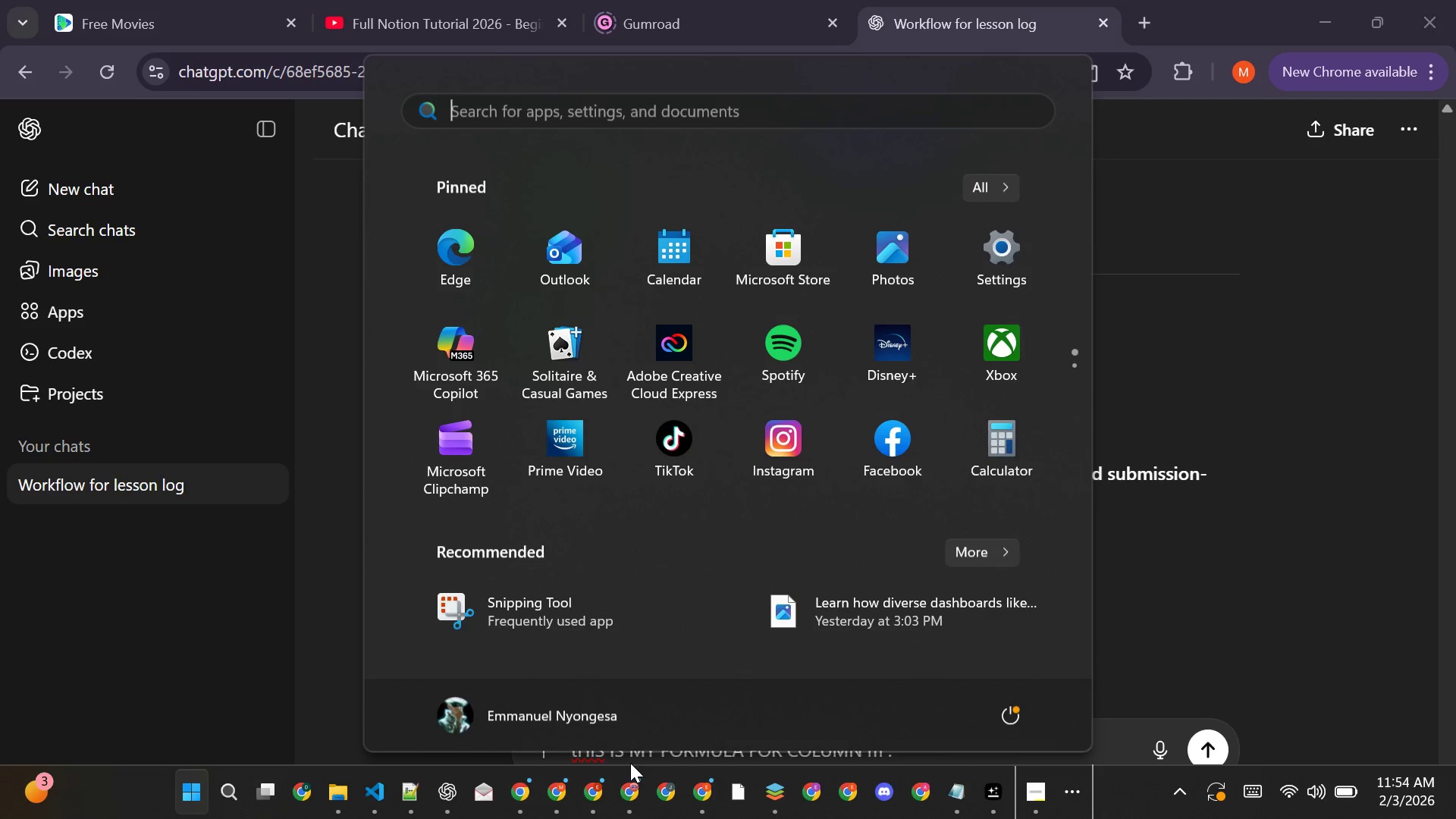 
key(Meta+MetaLeft)
 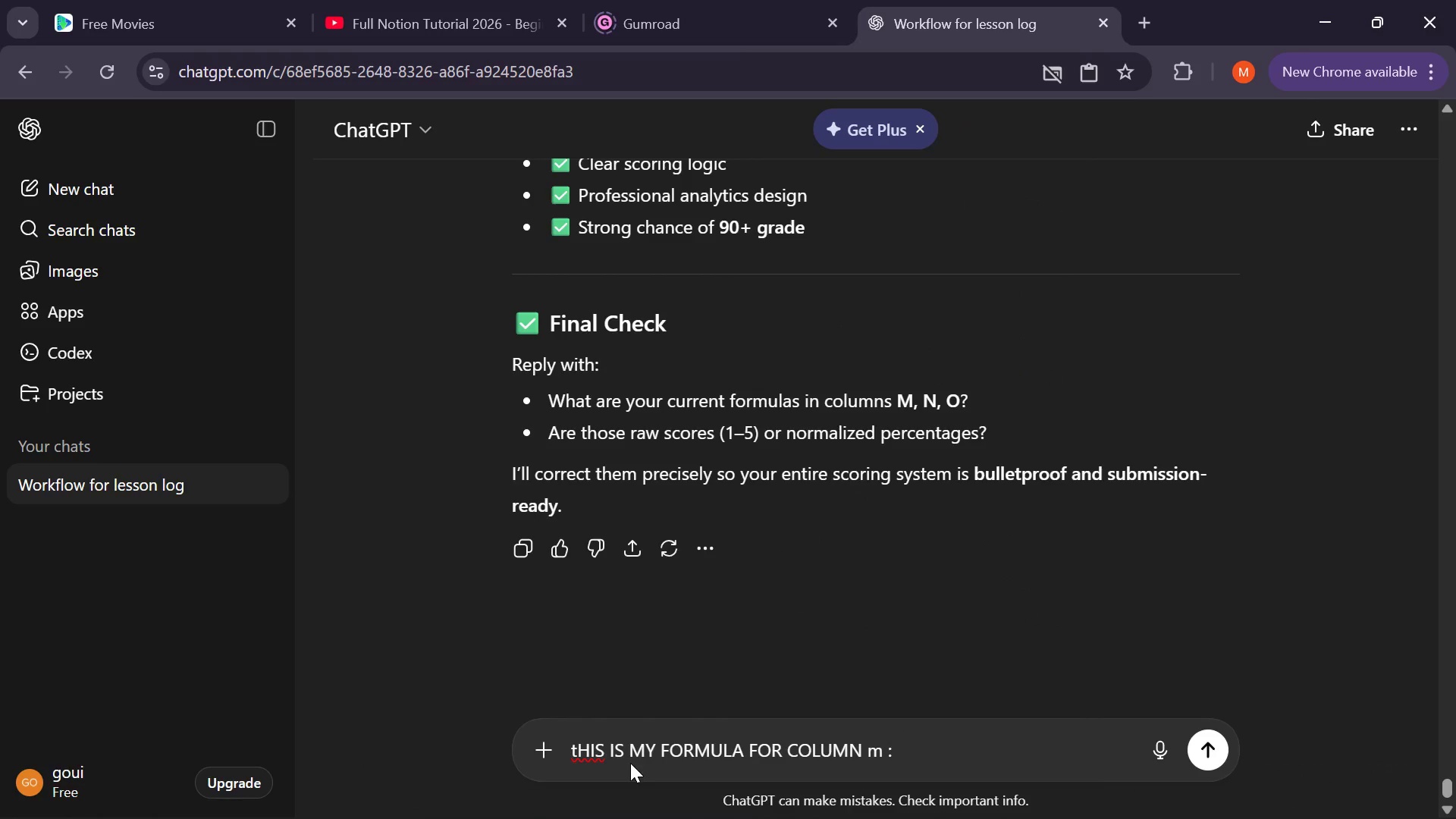 
key(Control+V)
 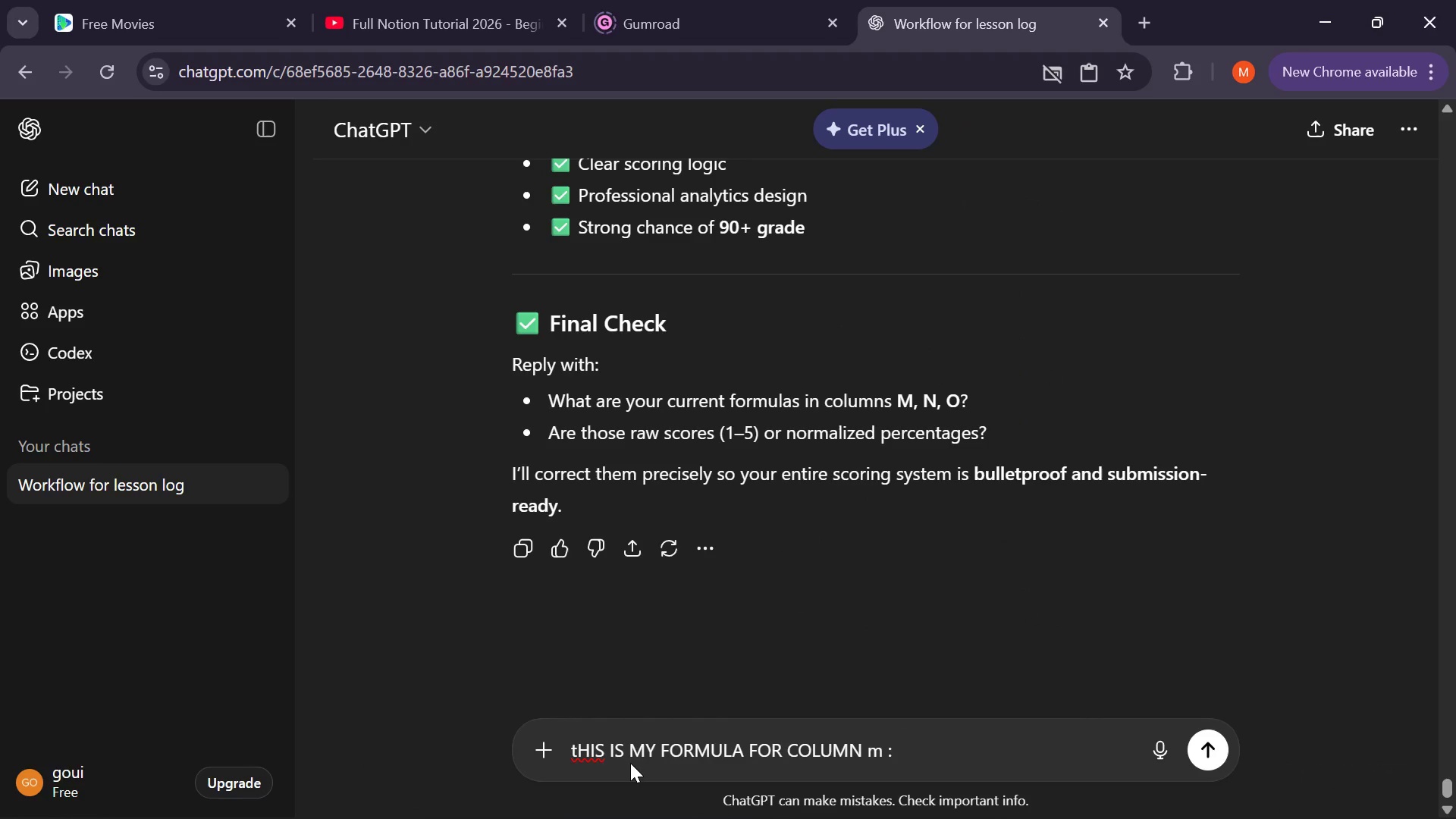 
wait(20.22)
 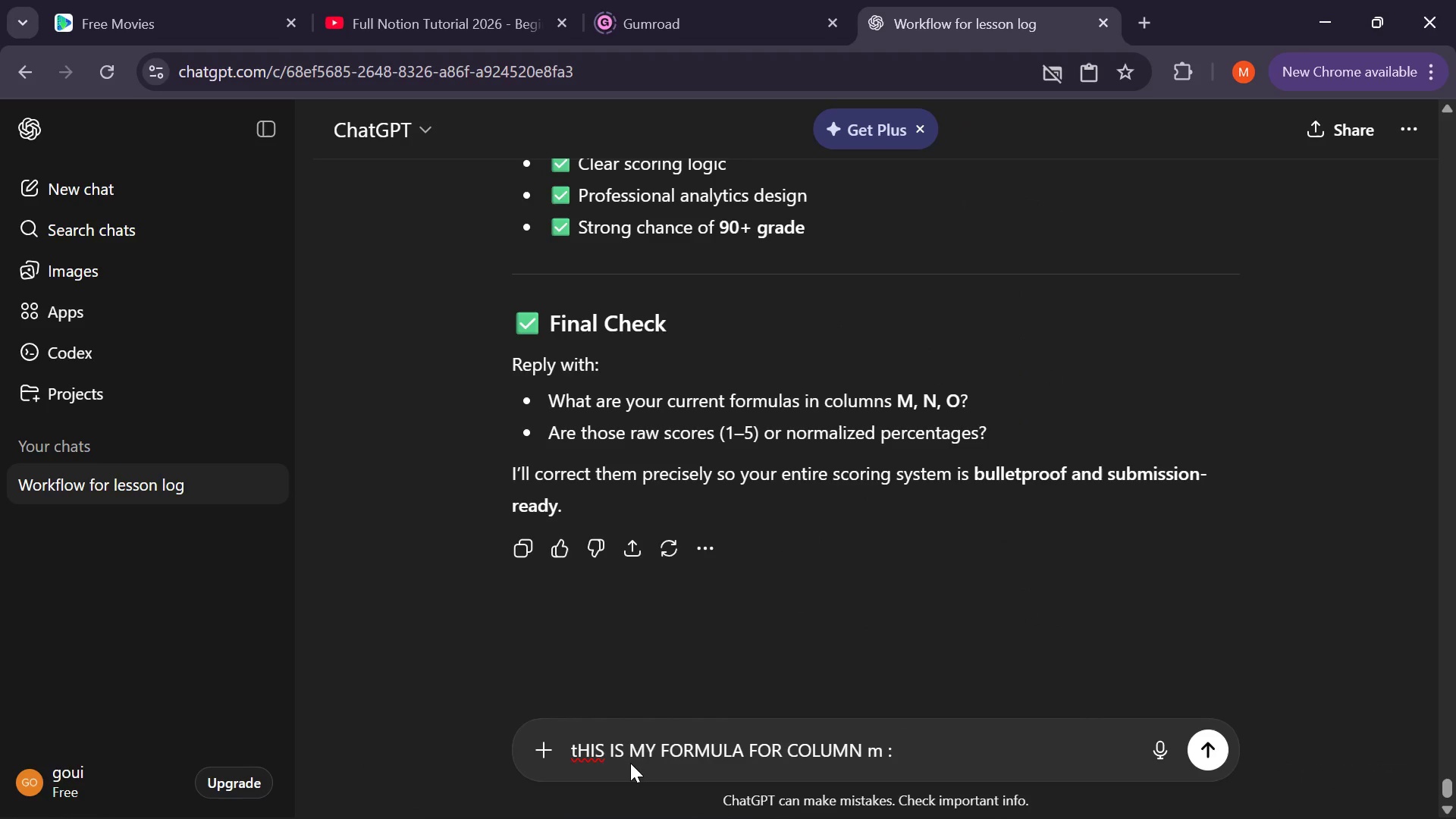 
type( and )
key(Backspace)
key(Backspace)
key(Backspace)
key(Backspace)
type(AND COLUMN n :)
 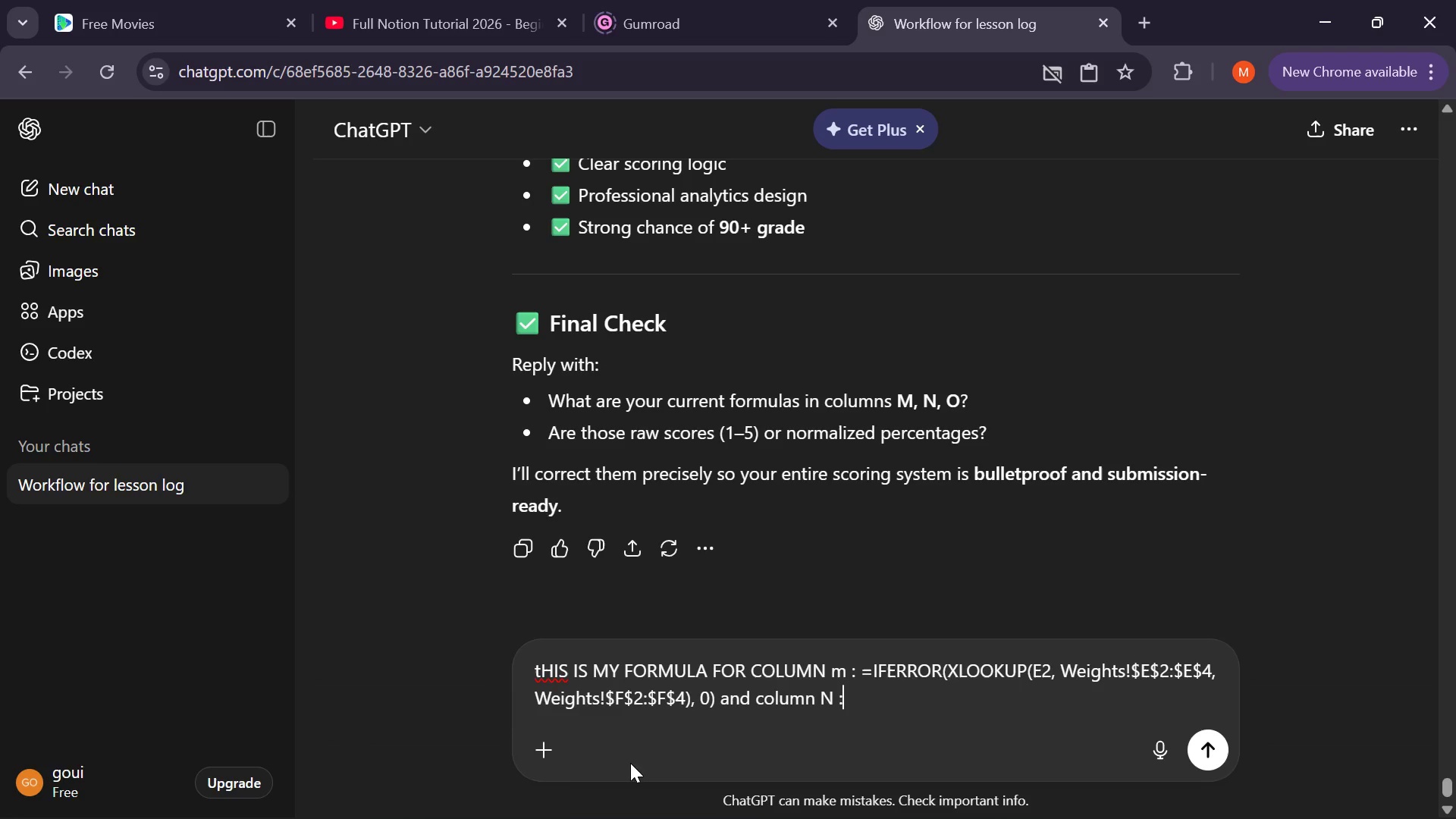 
mouse_move([570, 774])
 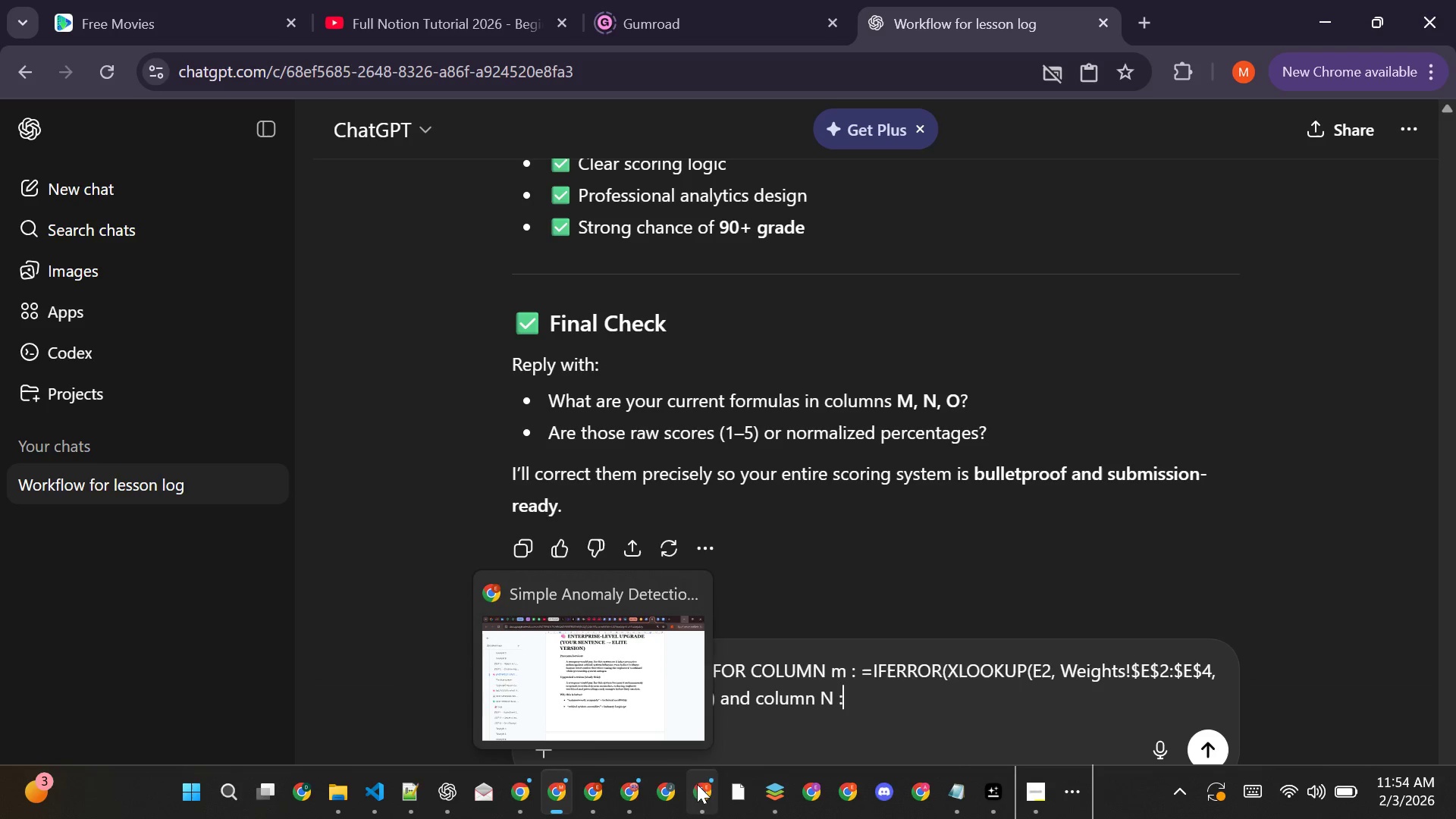 
left_click([703, 701])
 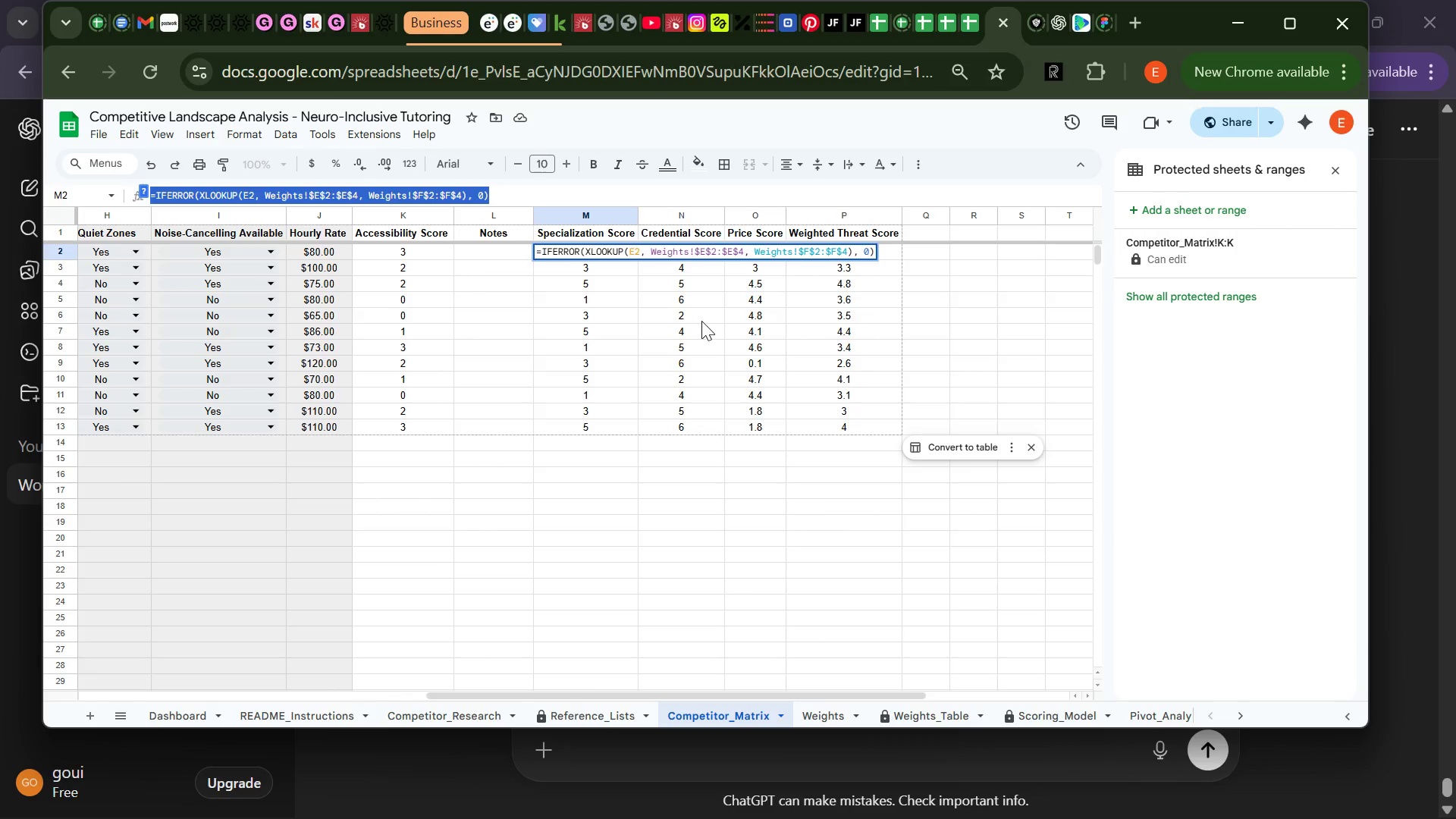 
left_click([918, 322])
 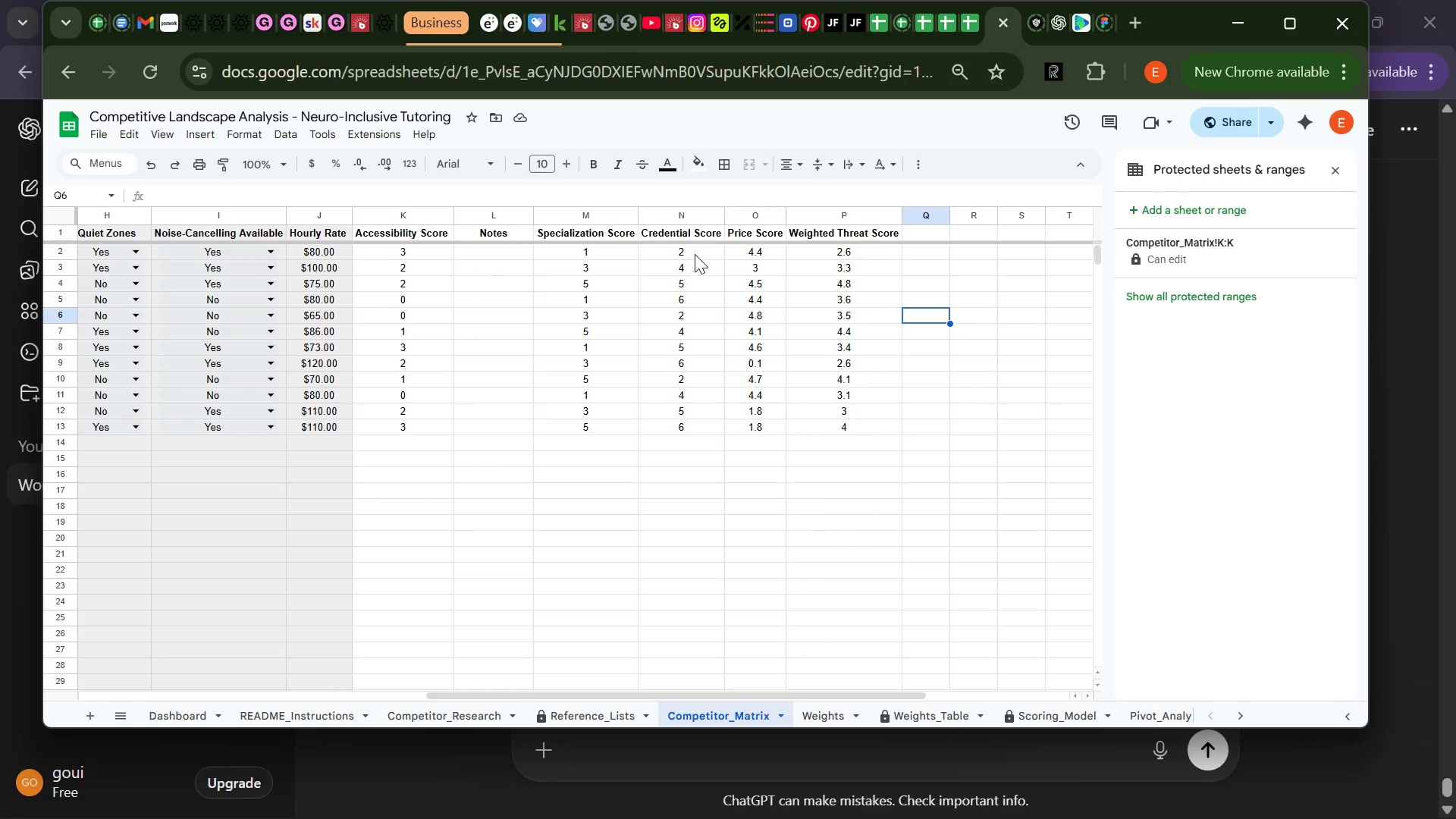 
left_click([695, 253])
 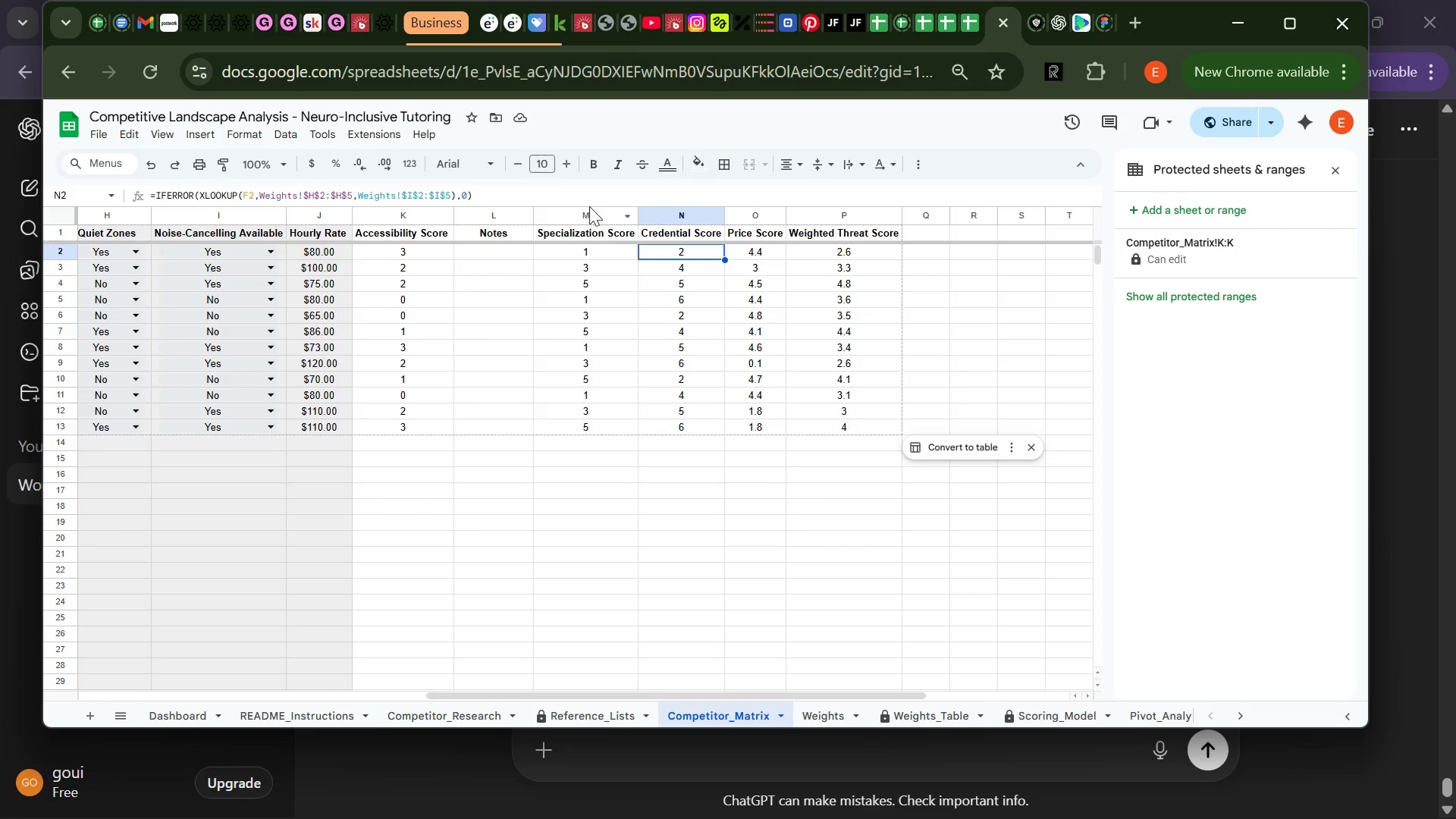 
left_click([528, 193])
 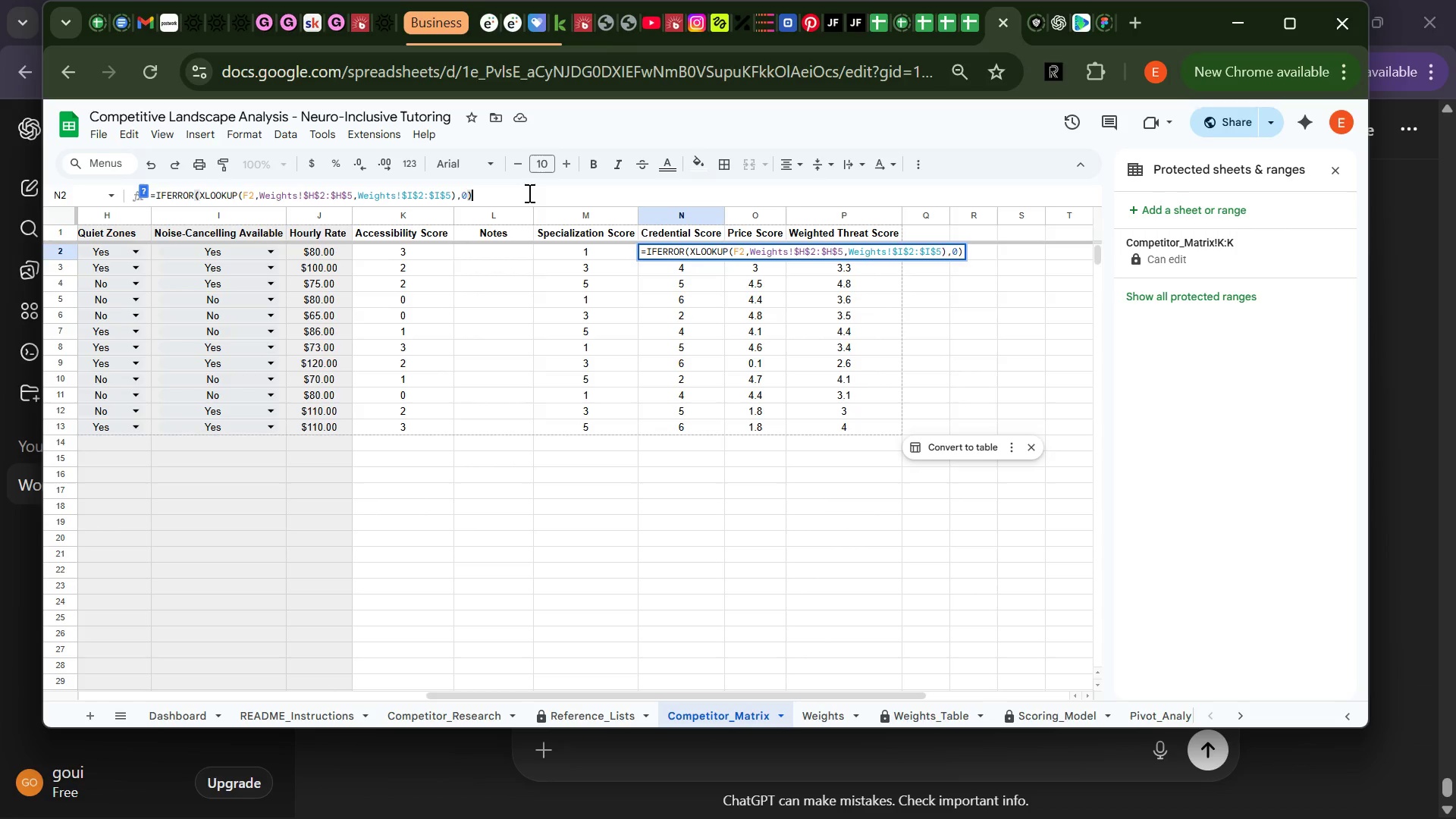 
key(Control+A)
 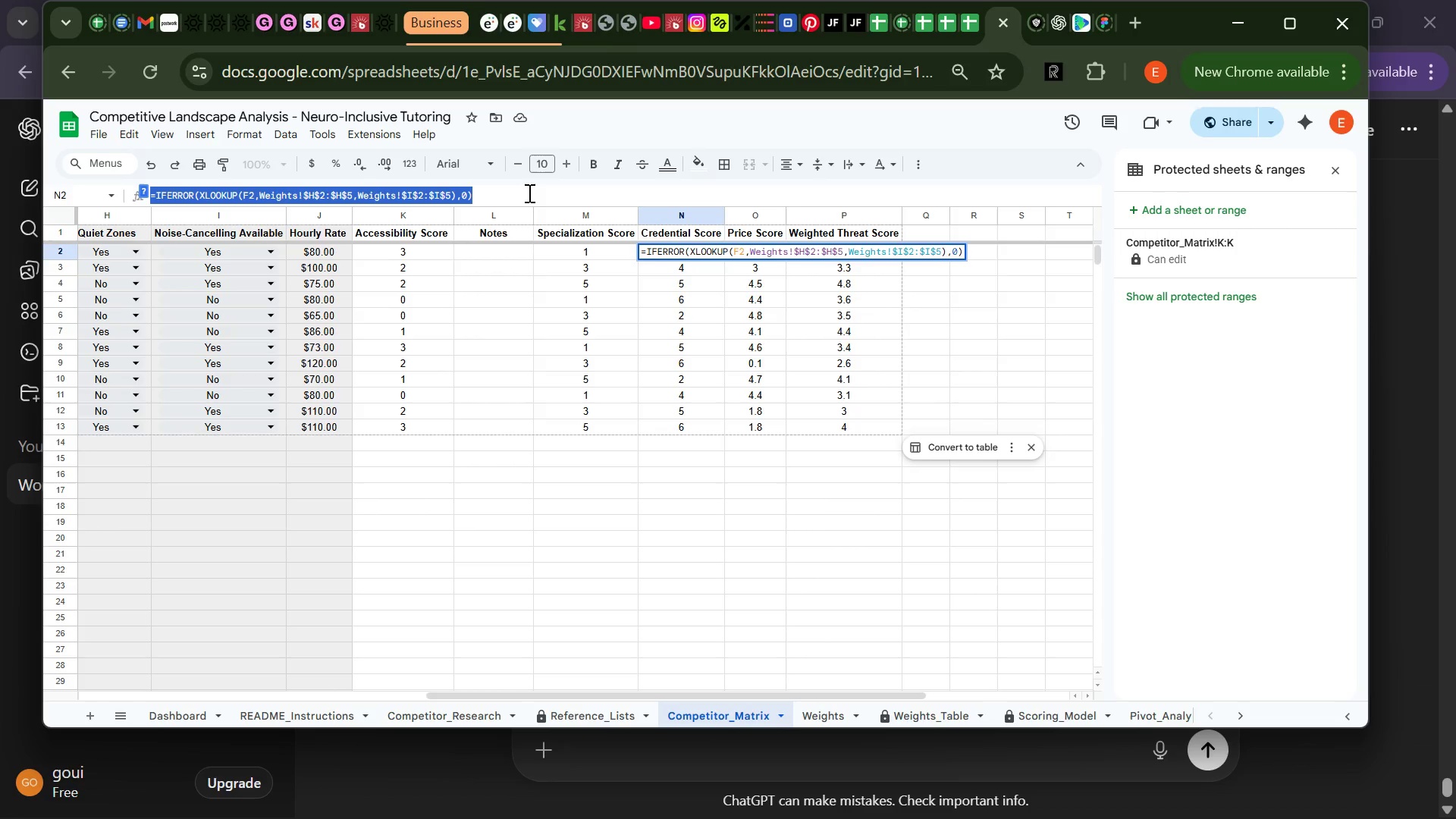 
key(Control+C)
 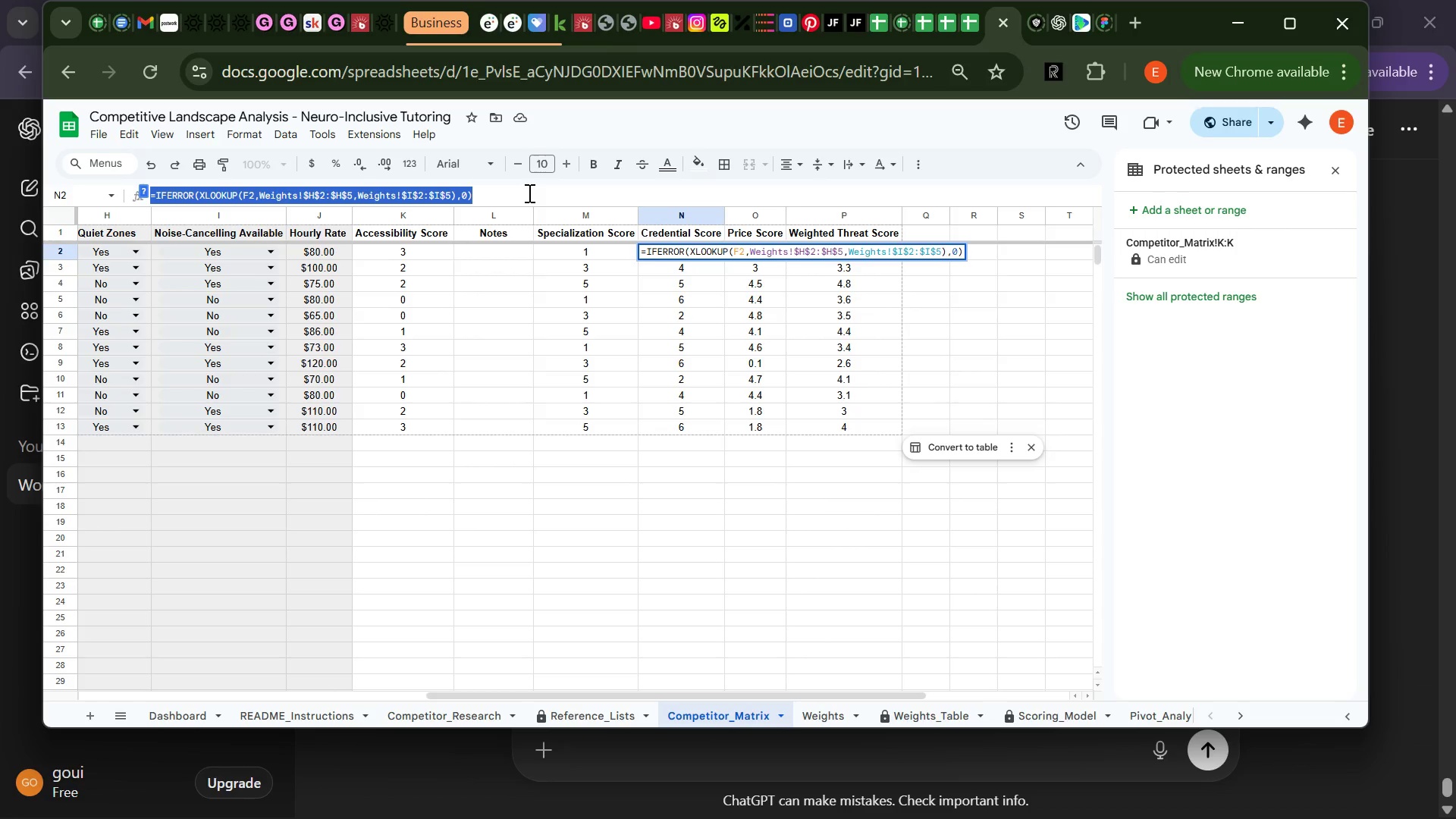 
key(Control+C)
 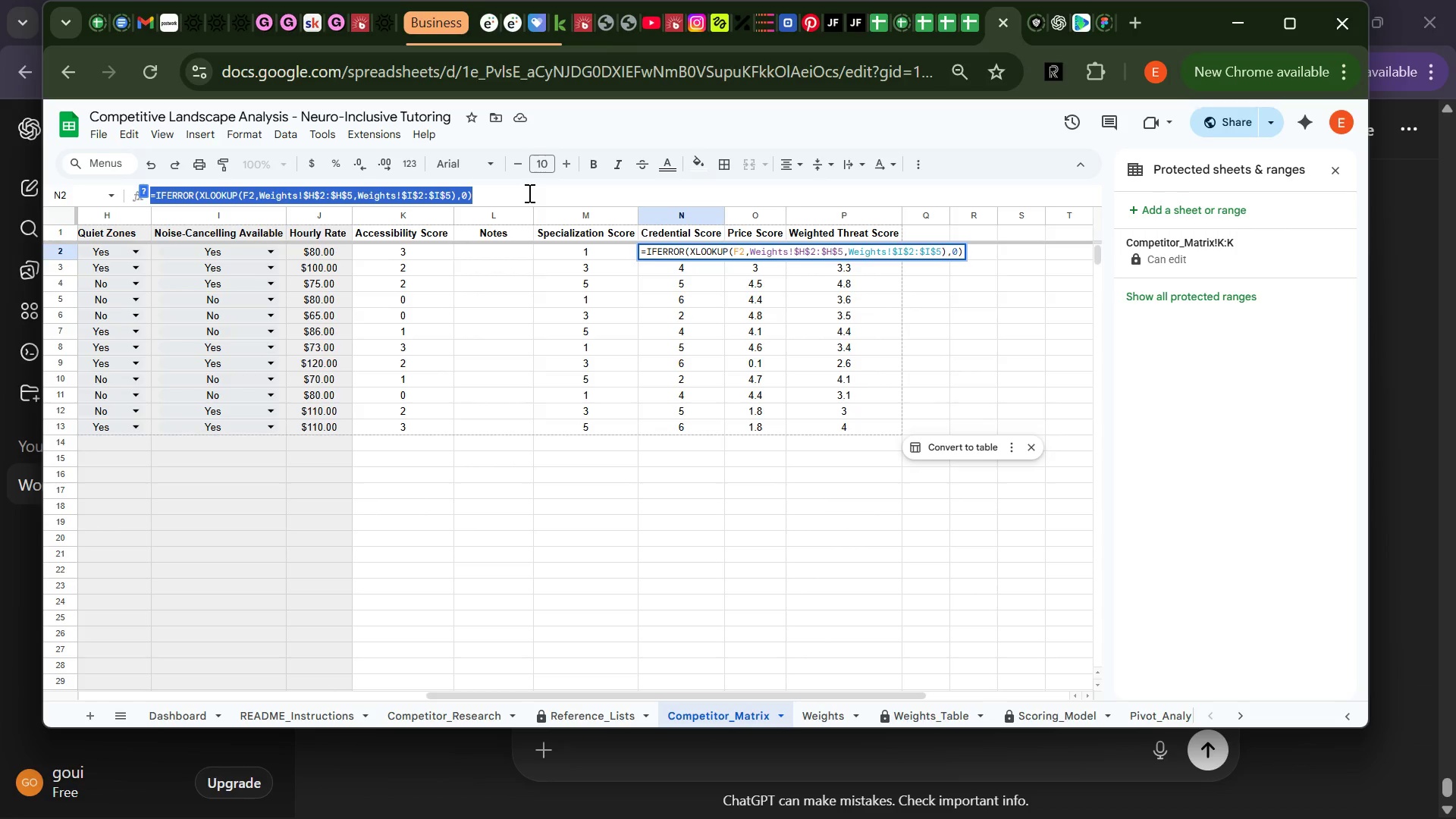 
key(Control+C)
 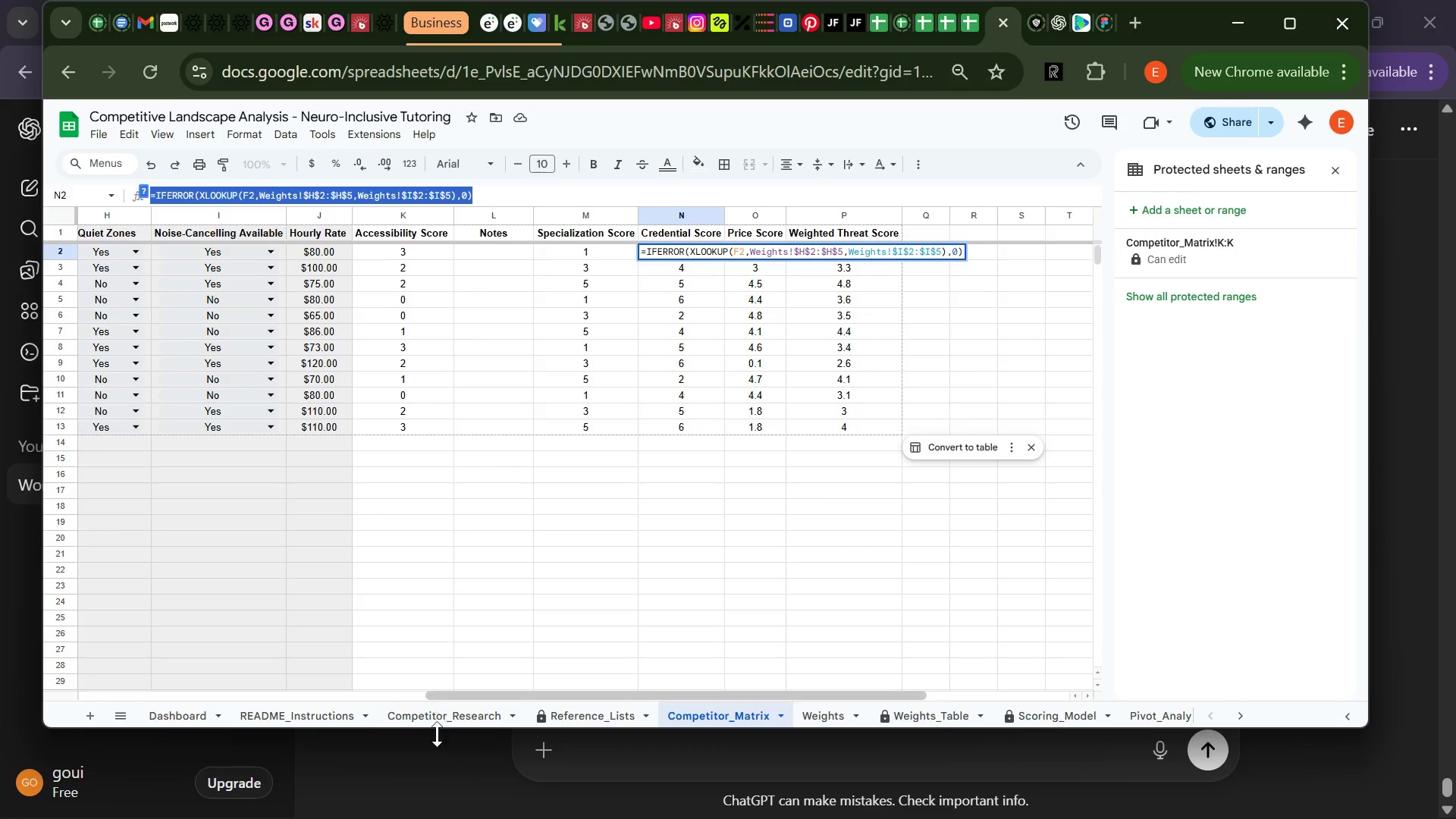 
left_click([438, 747])
 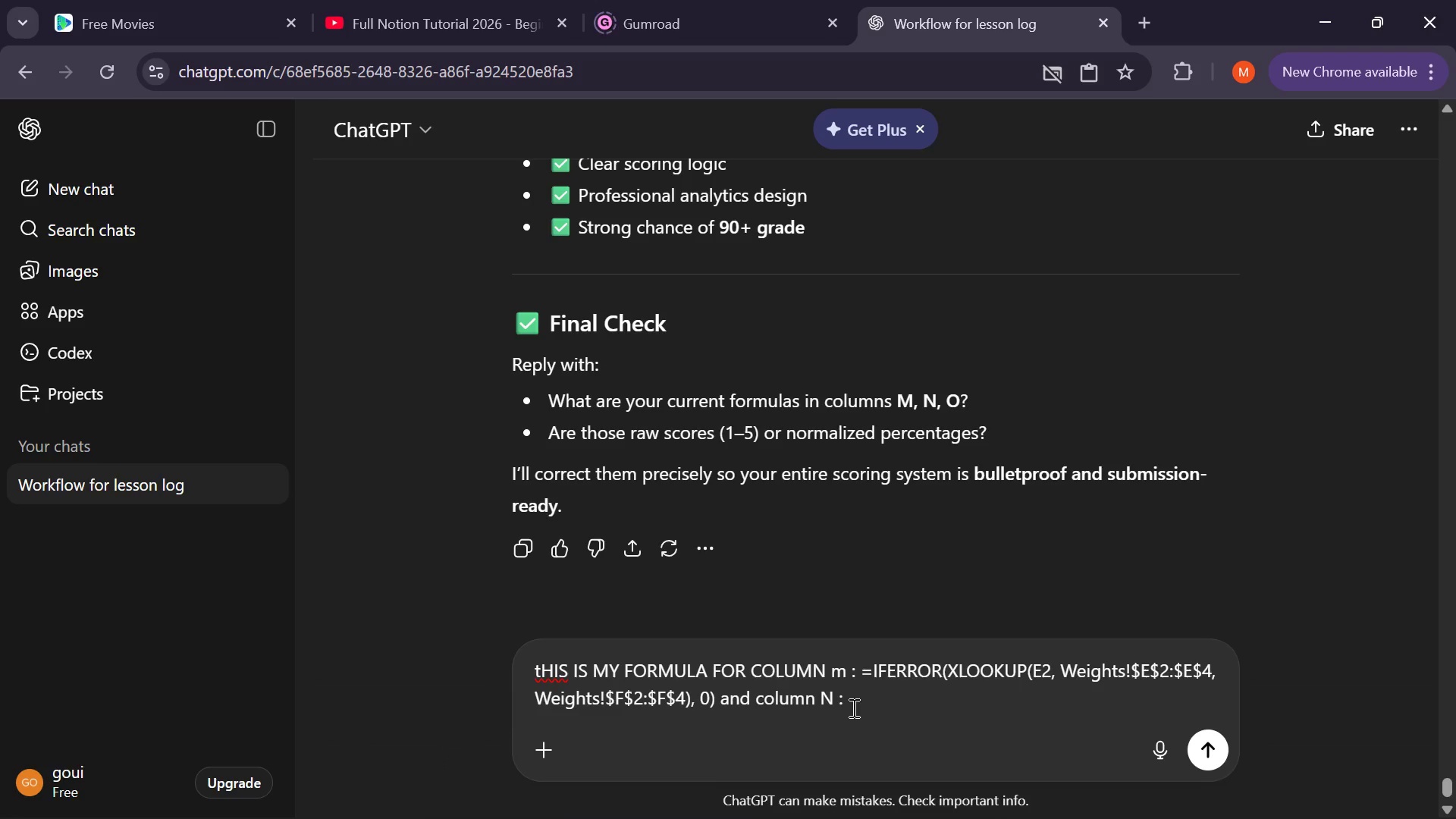 
left_click([849, 707])
 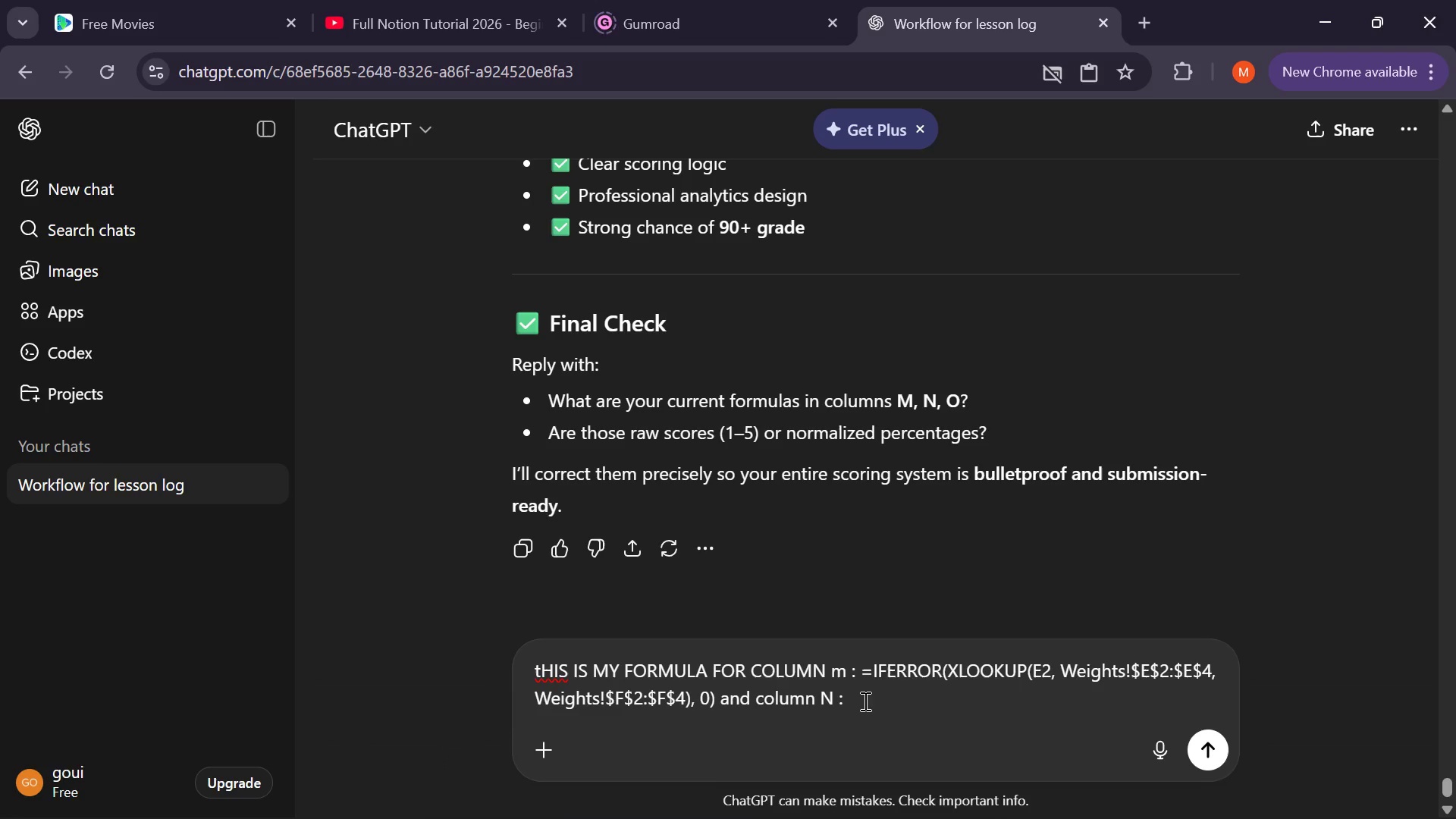 
left_click([864, 701])
 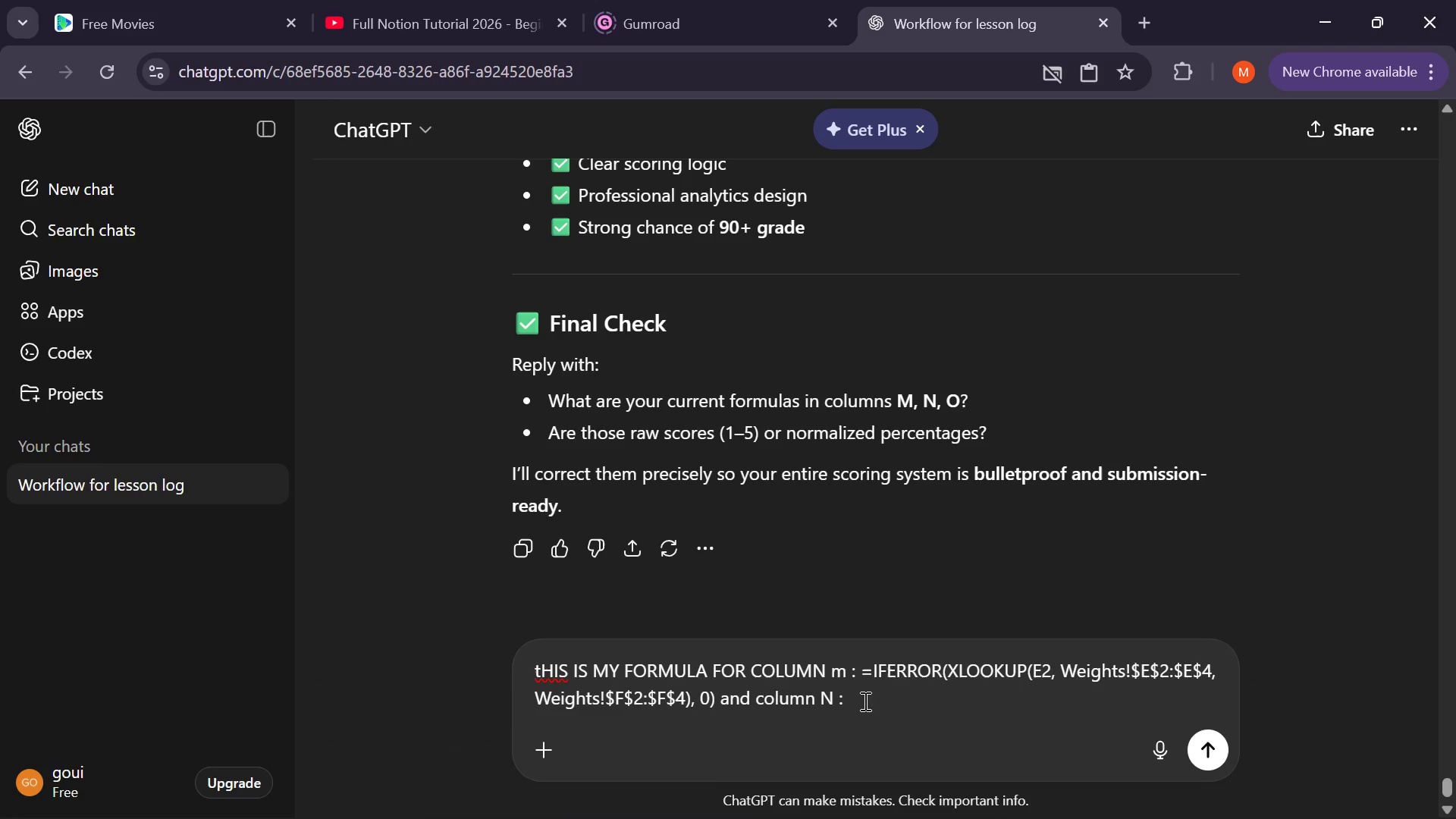 
double_click([864, 701])
 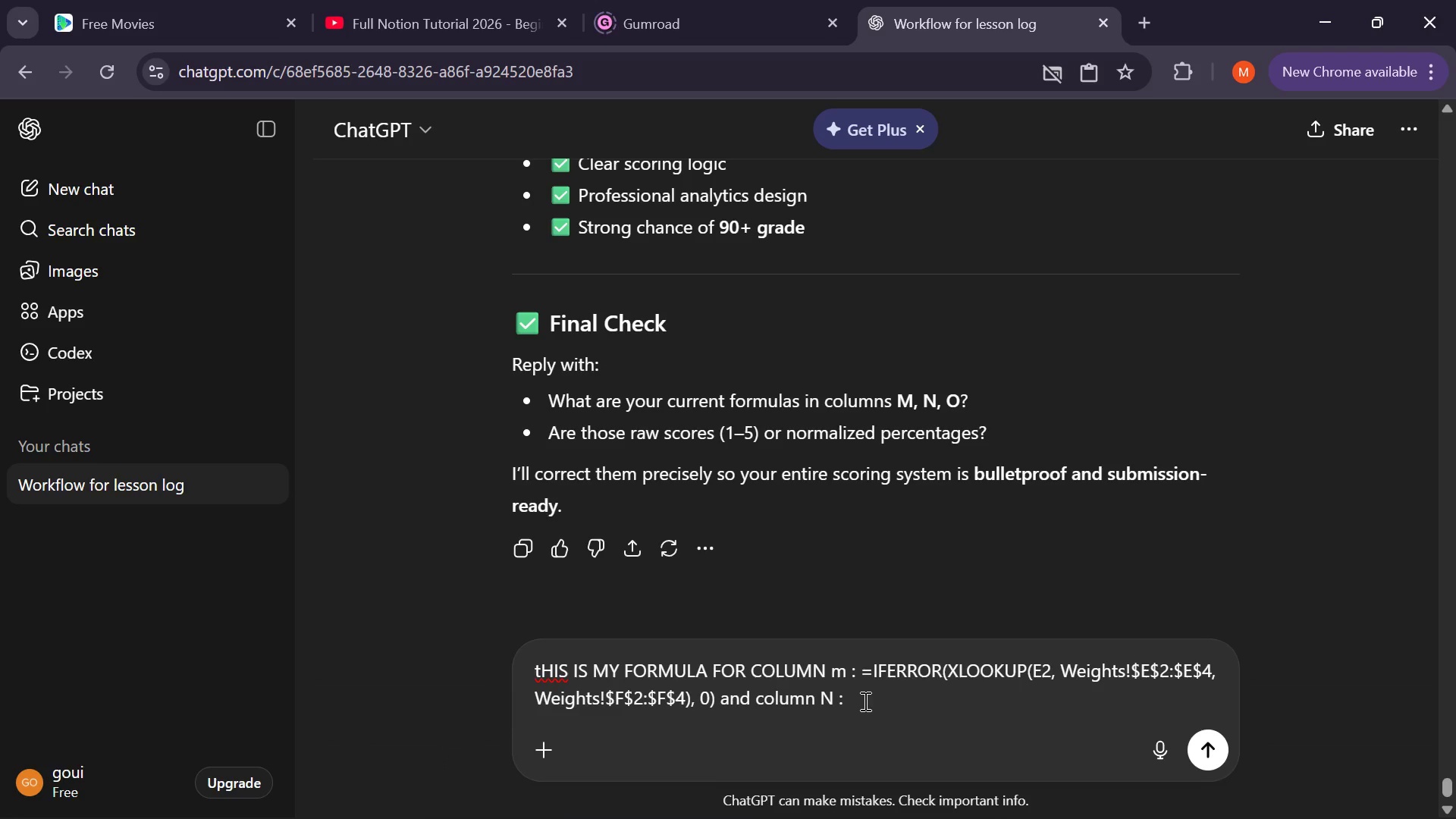 
left_click([864, 701])
 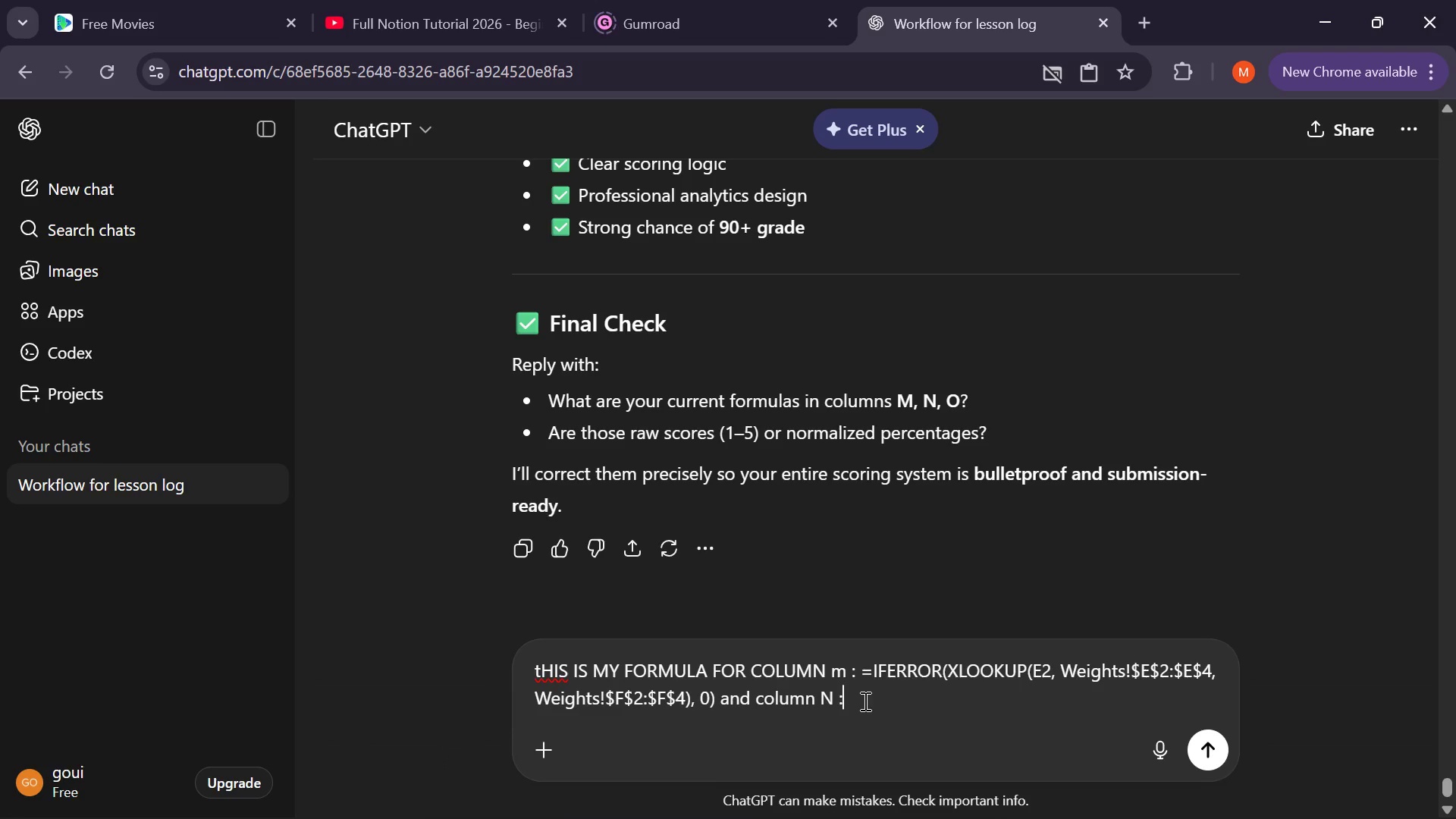 
wait(5.12)
 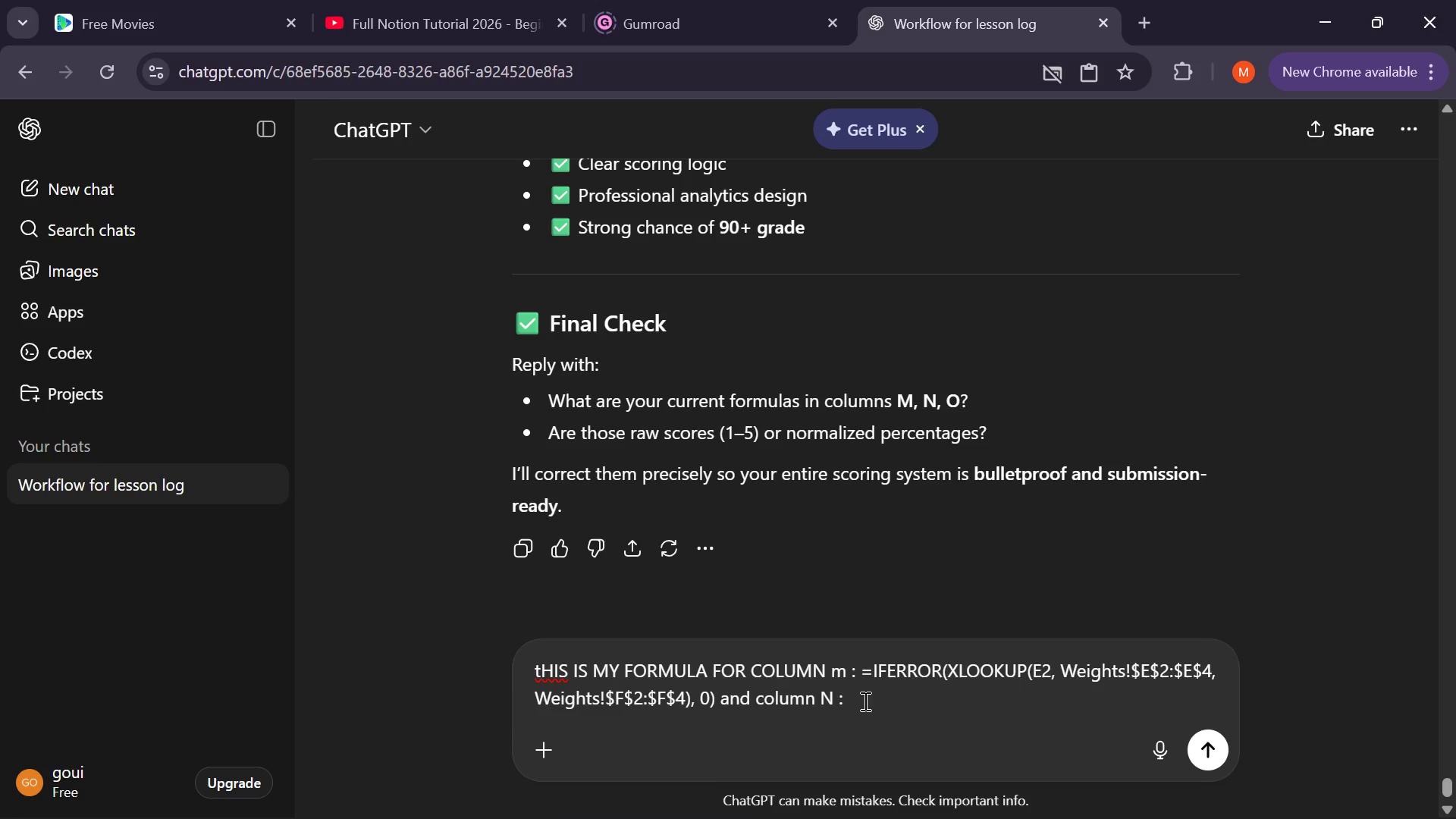 
key(Space)
 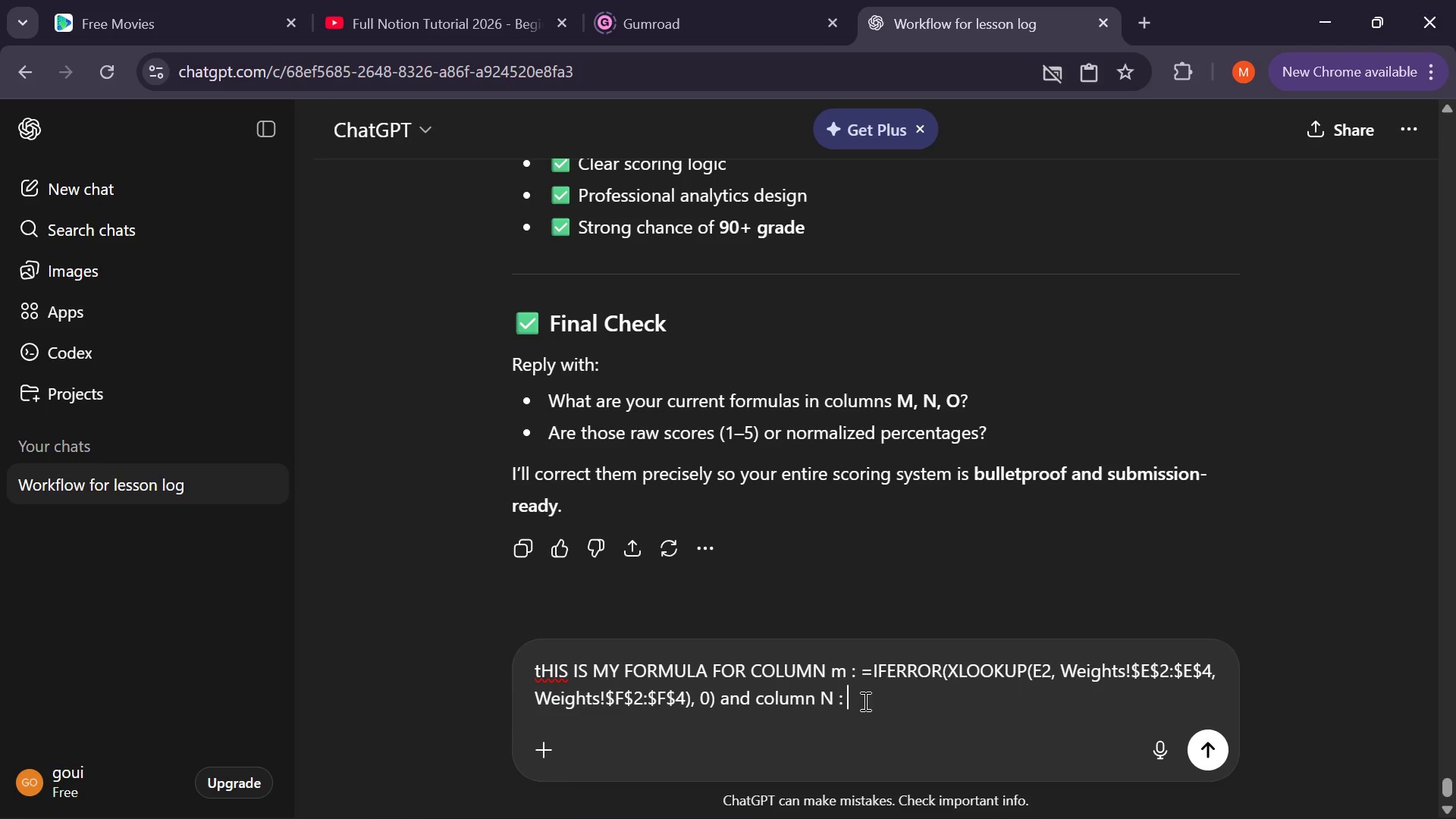 
key(Control+V)
 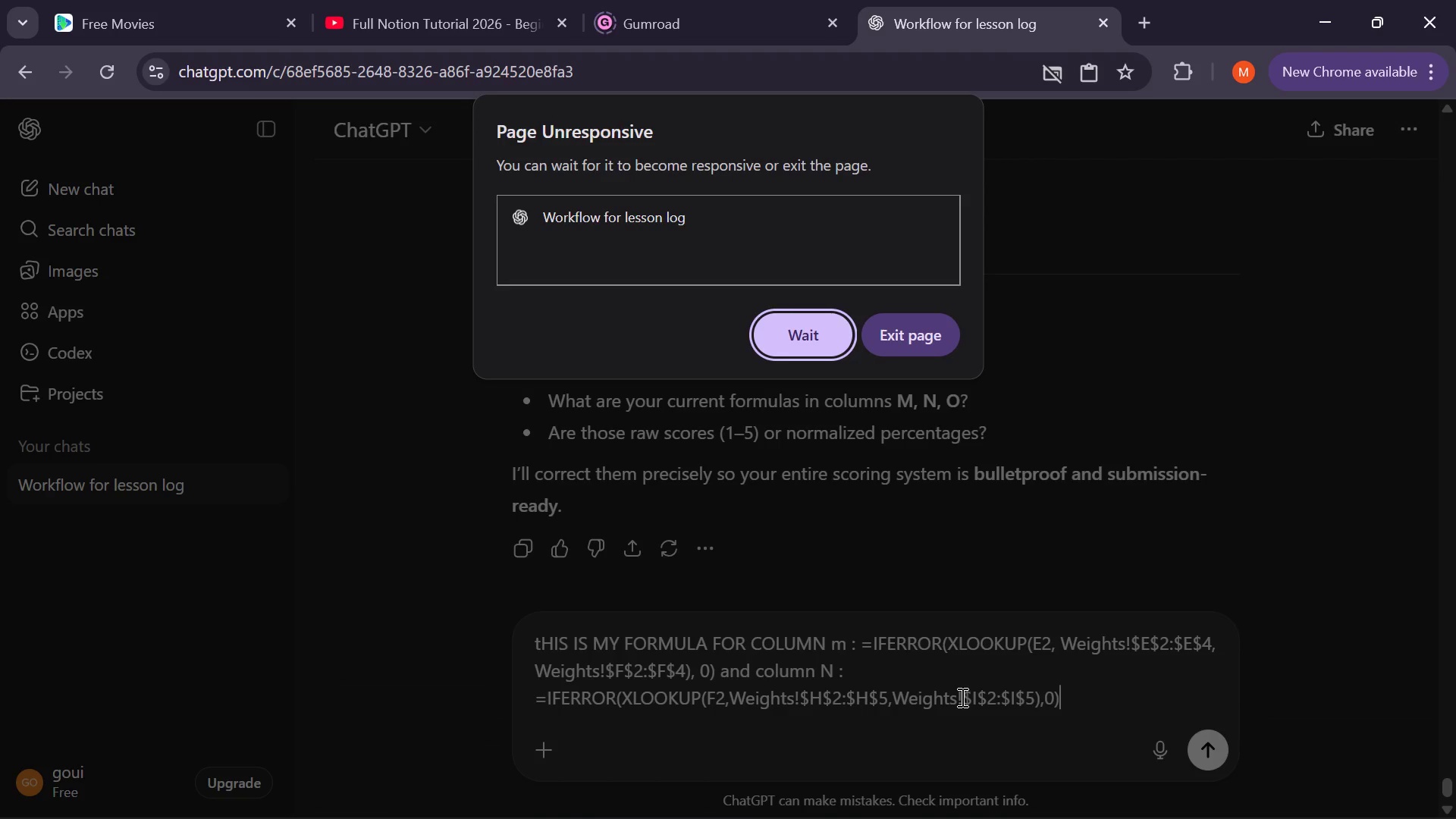 
wait(21.09)
 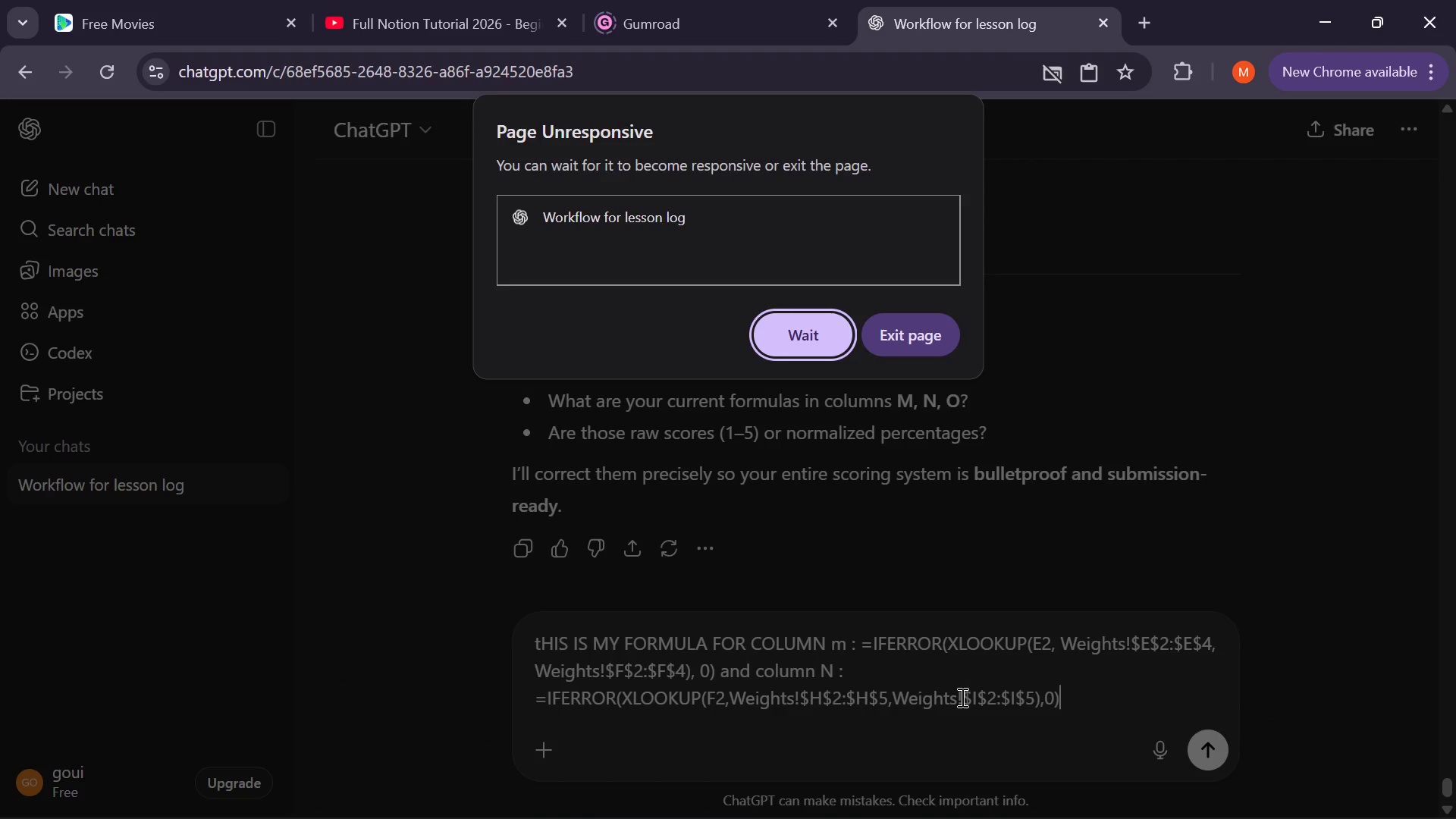 
left_click([1075, 698])
 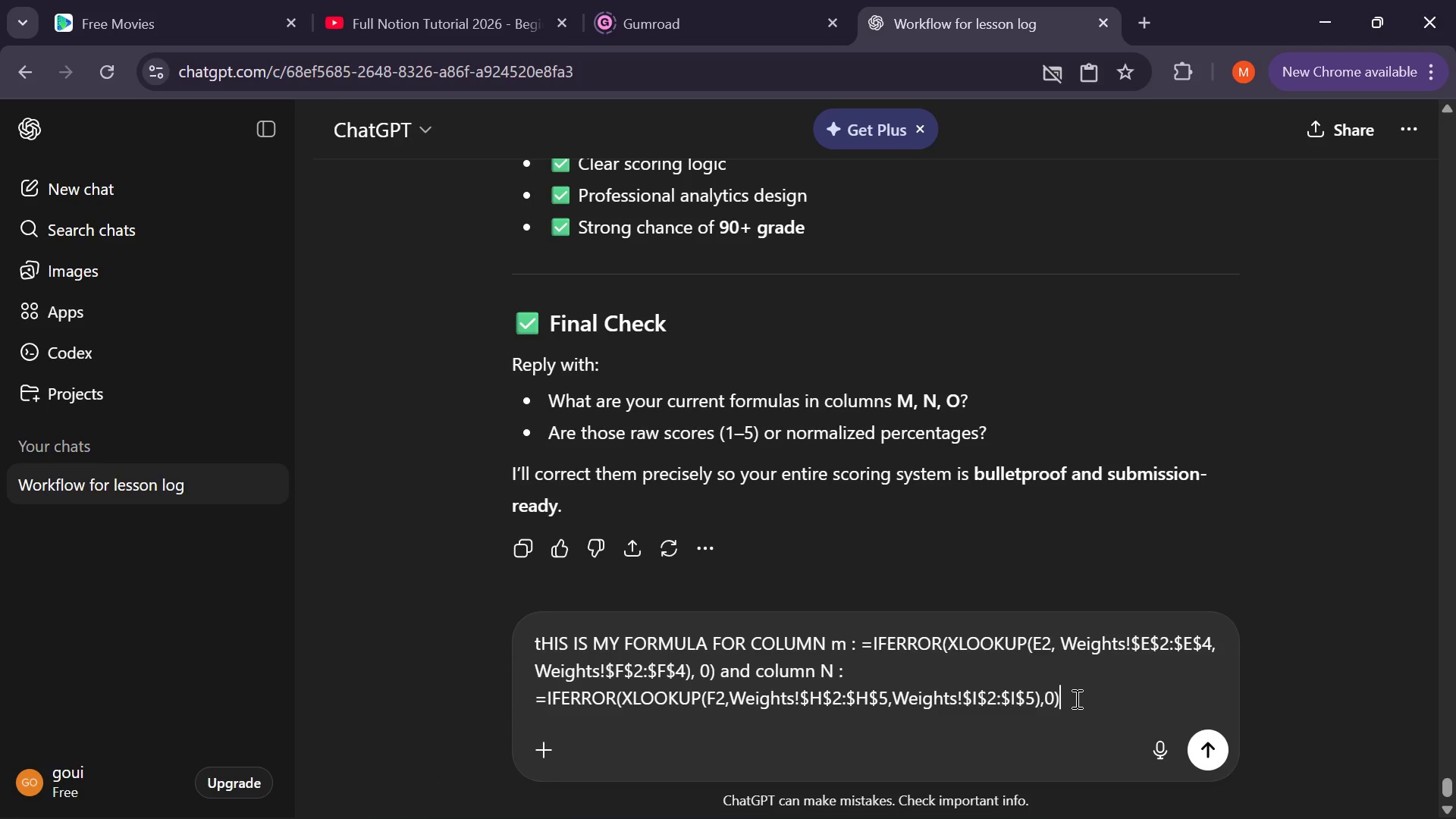 
type( AND COLUMN o :)
 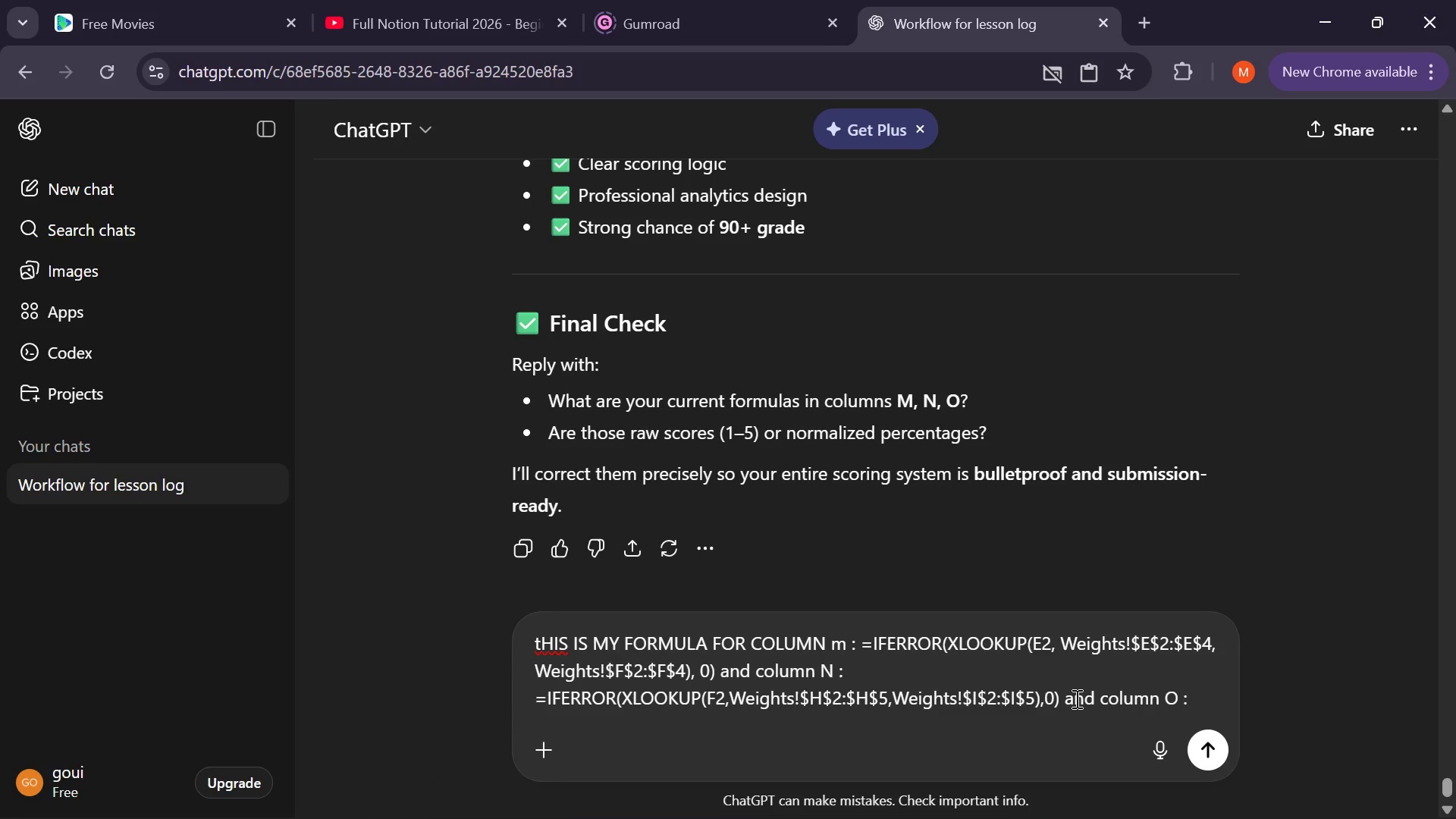 
left_click([701, 742])
 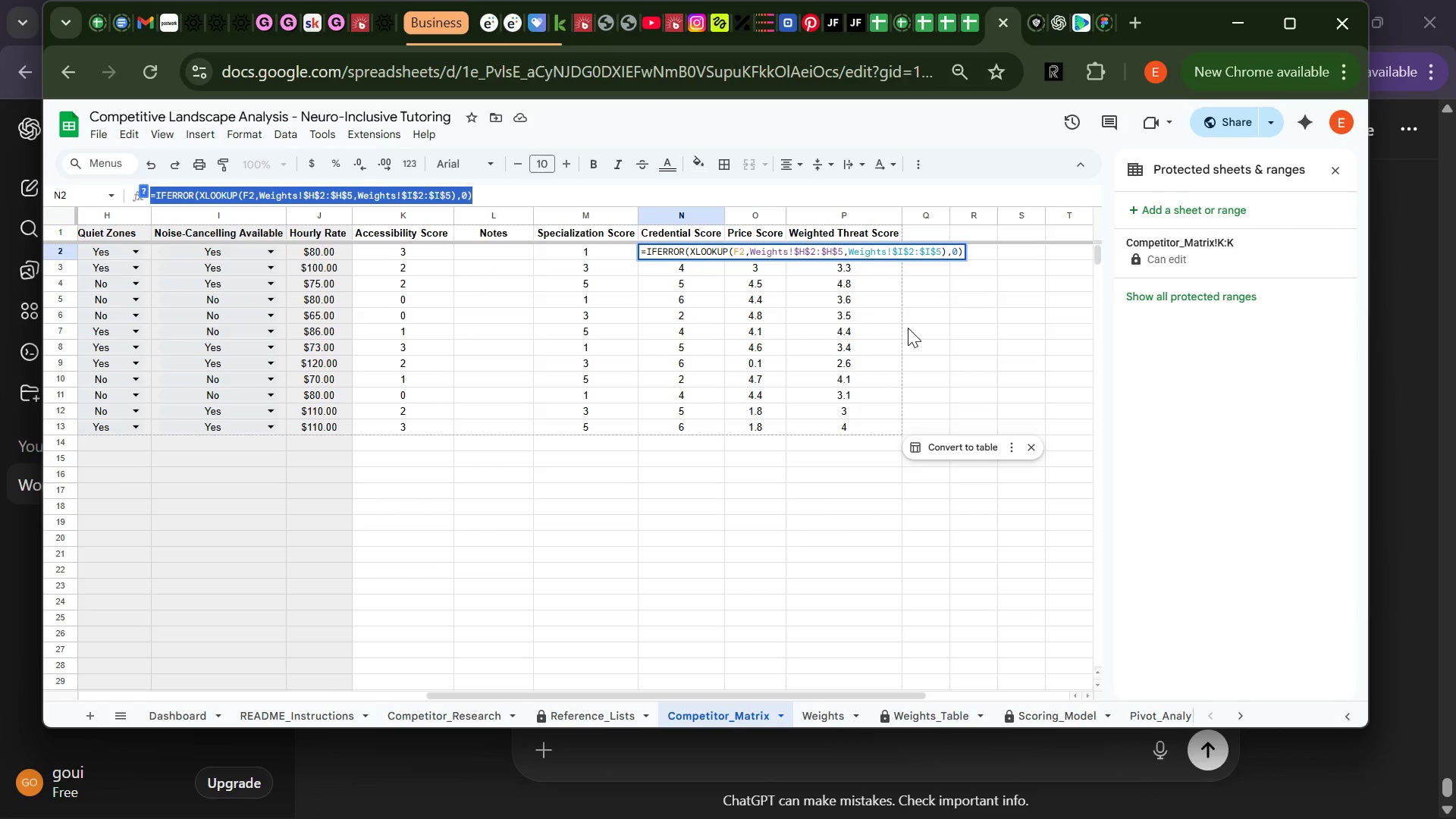 
left_click([921, 312])
 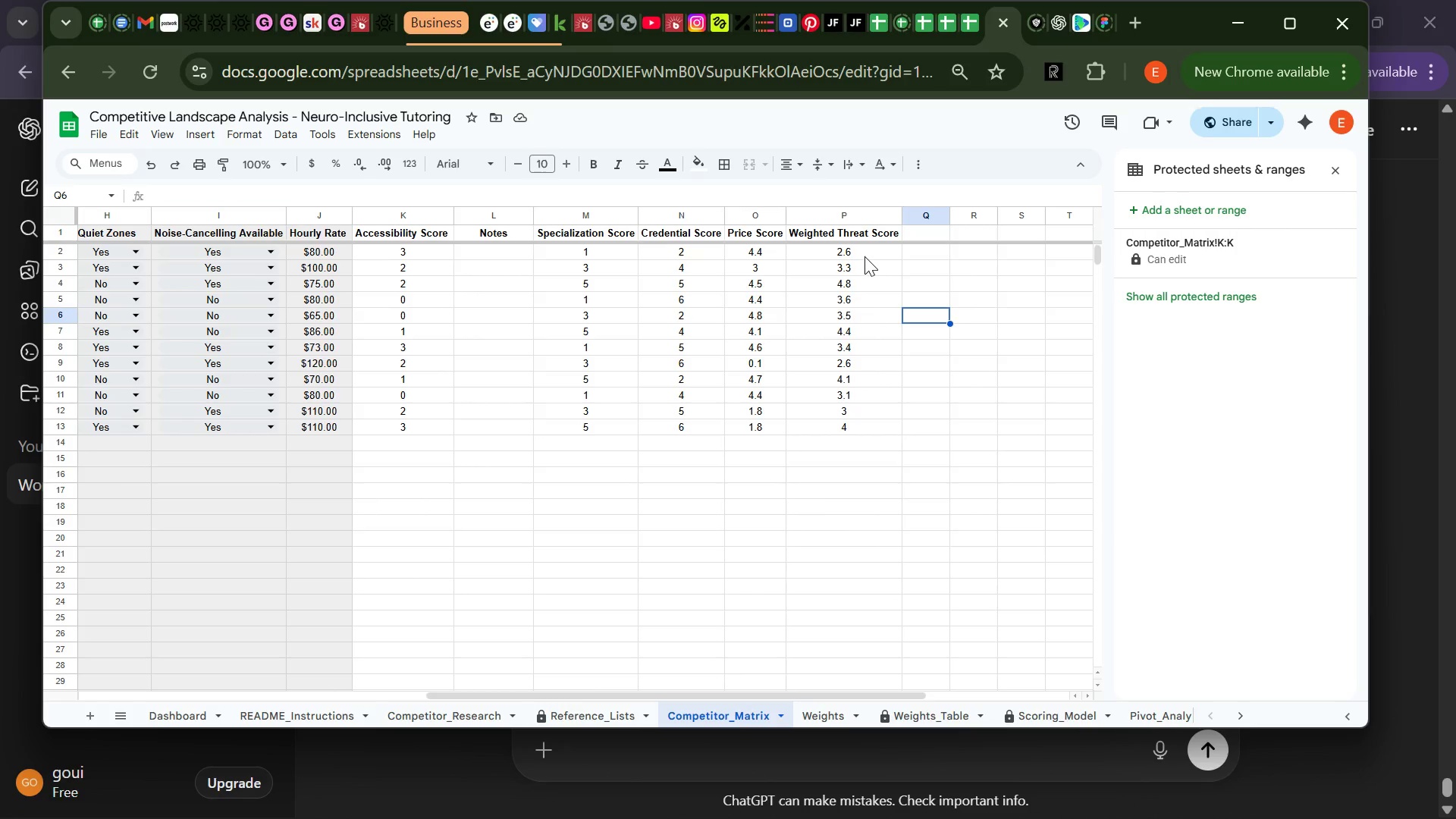 
left_click([864, 256])
 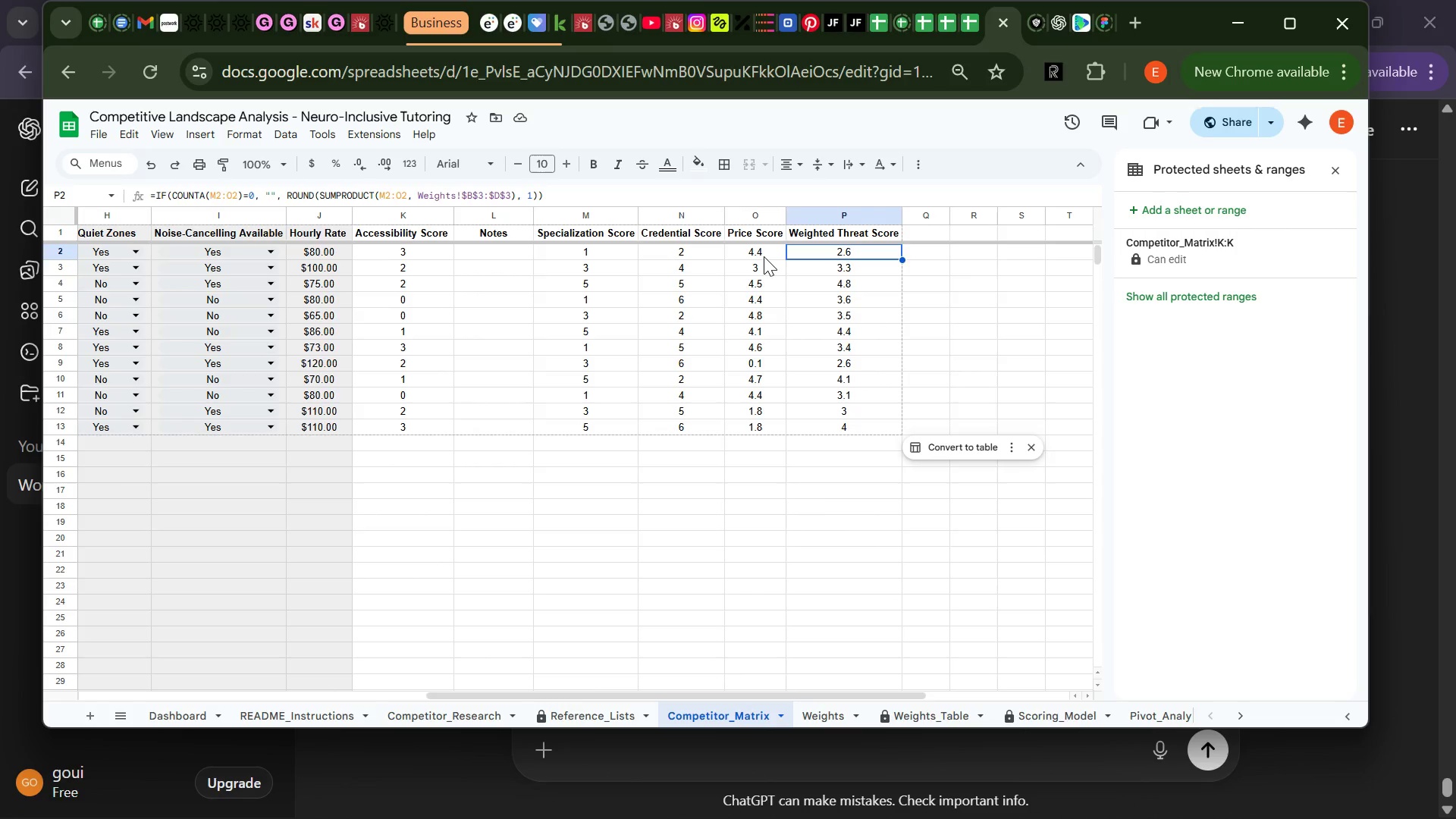 
left_click([764, 255])
 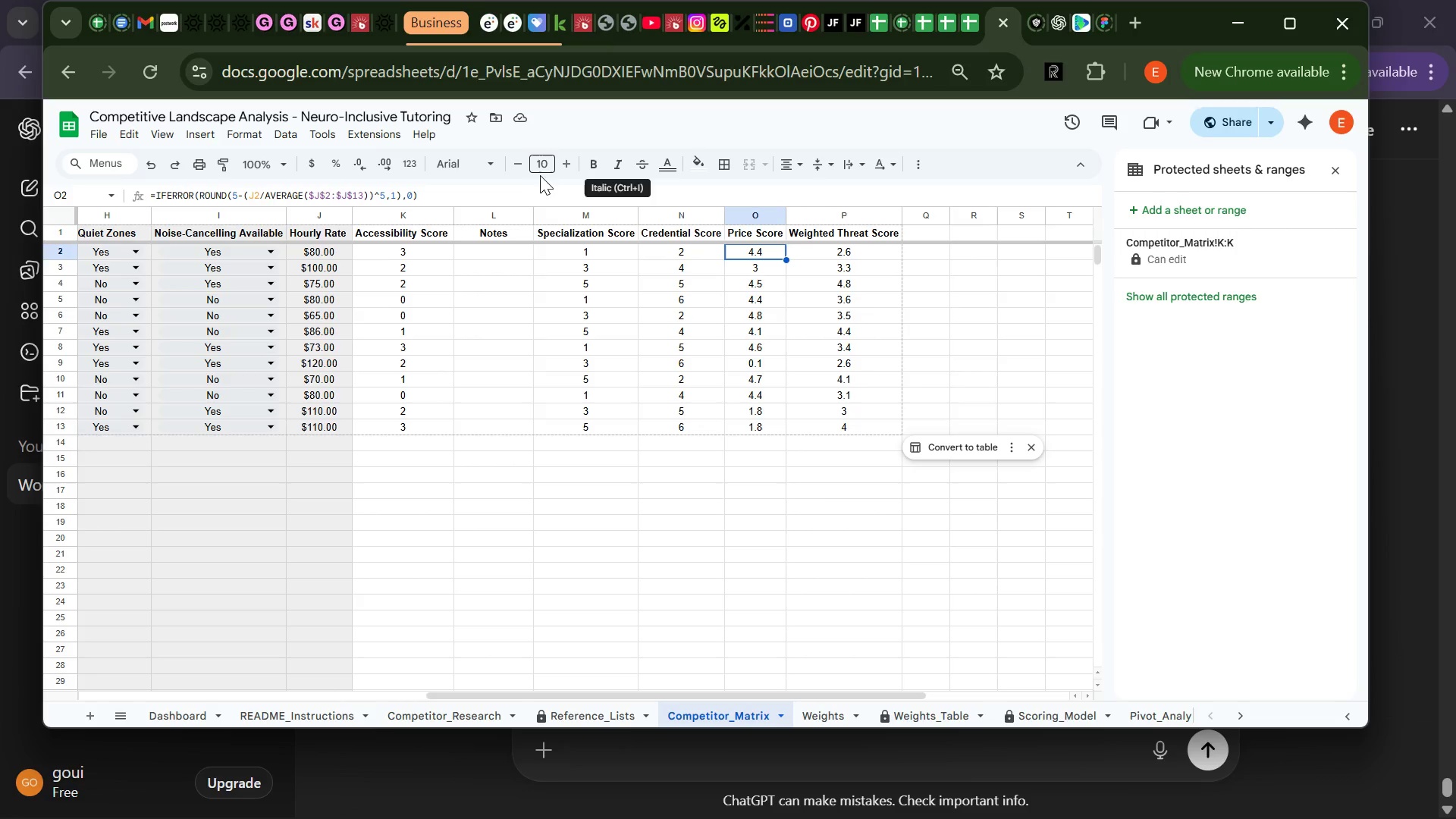 
left_click([505, 196])
 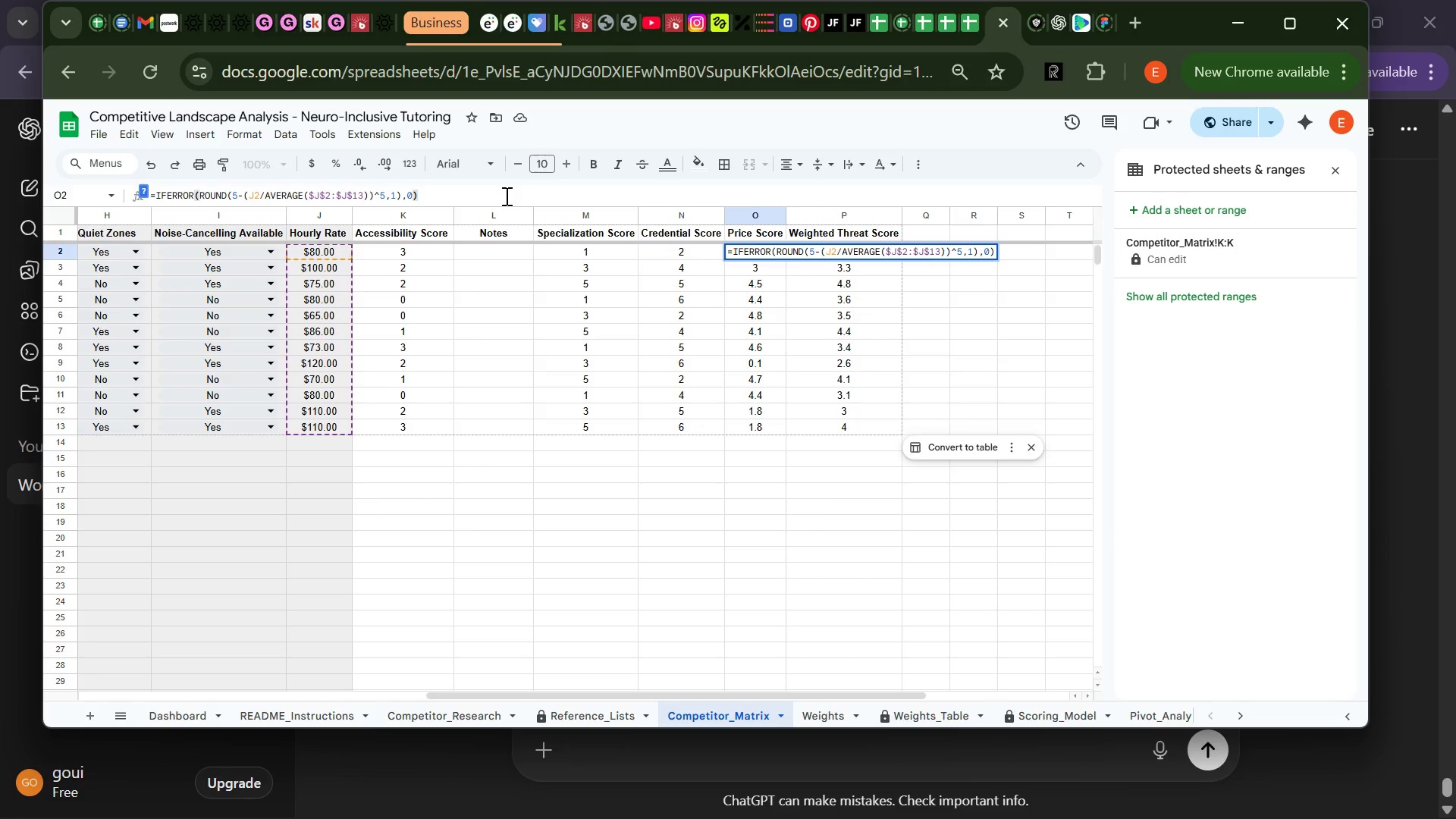 
key(Control+A)
 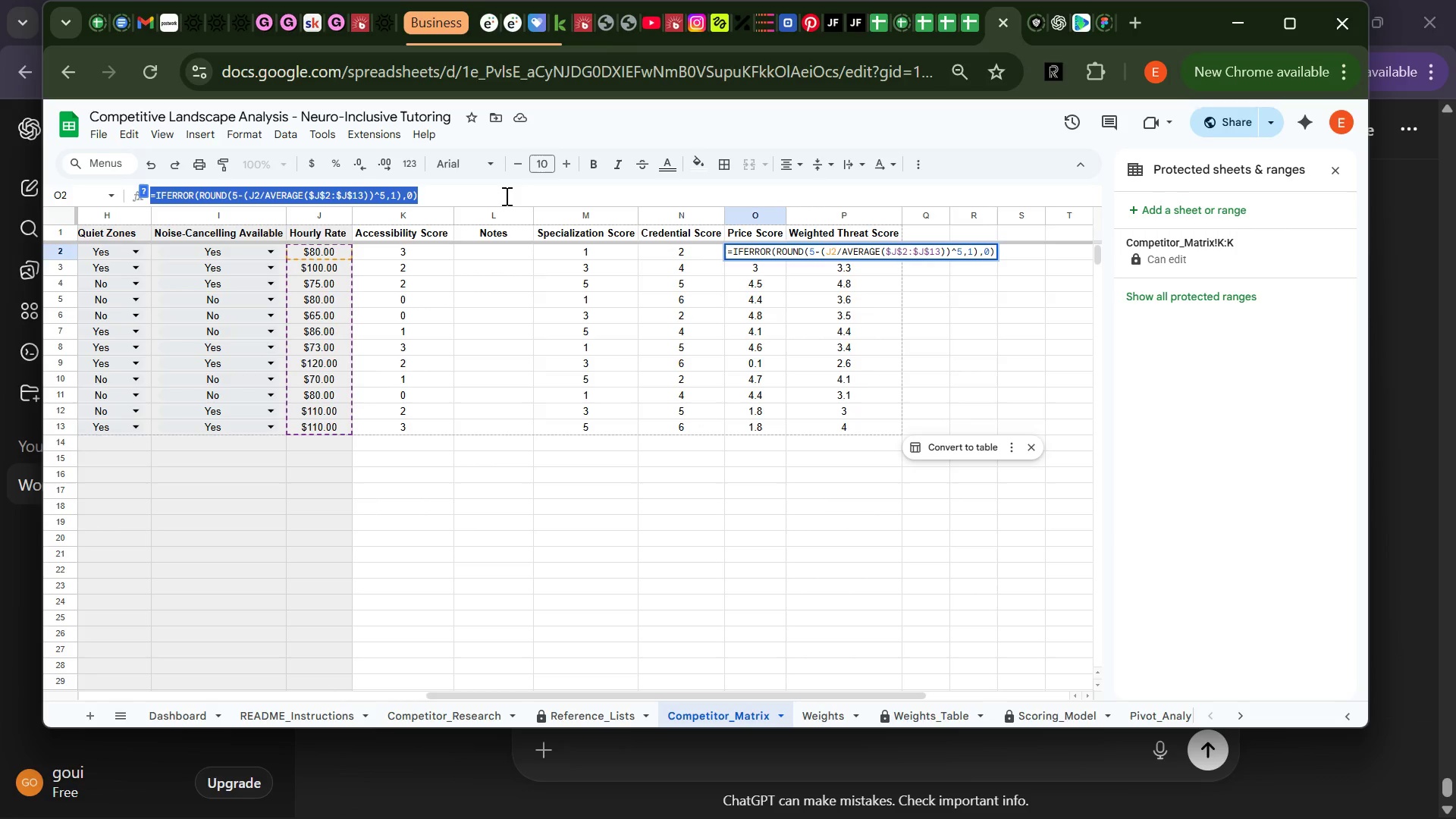 
key(Control+C)
 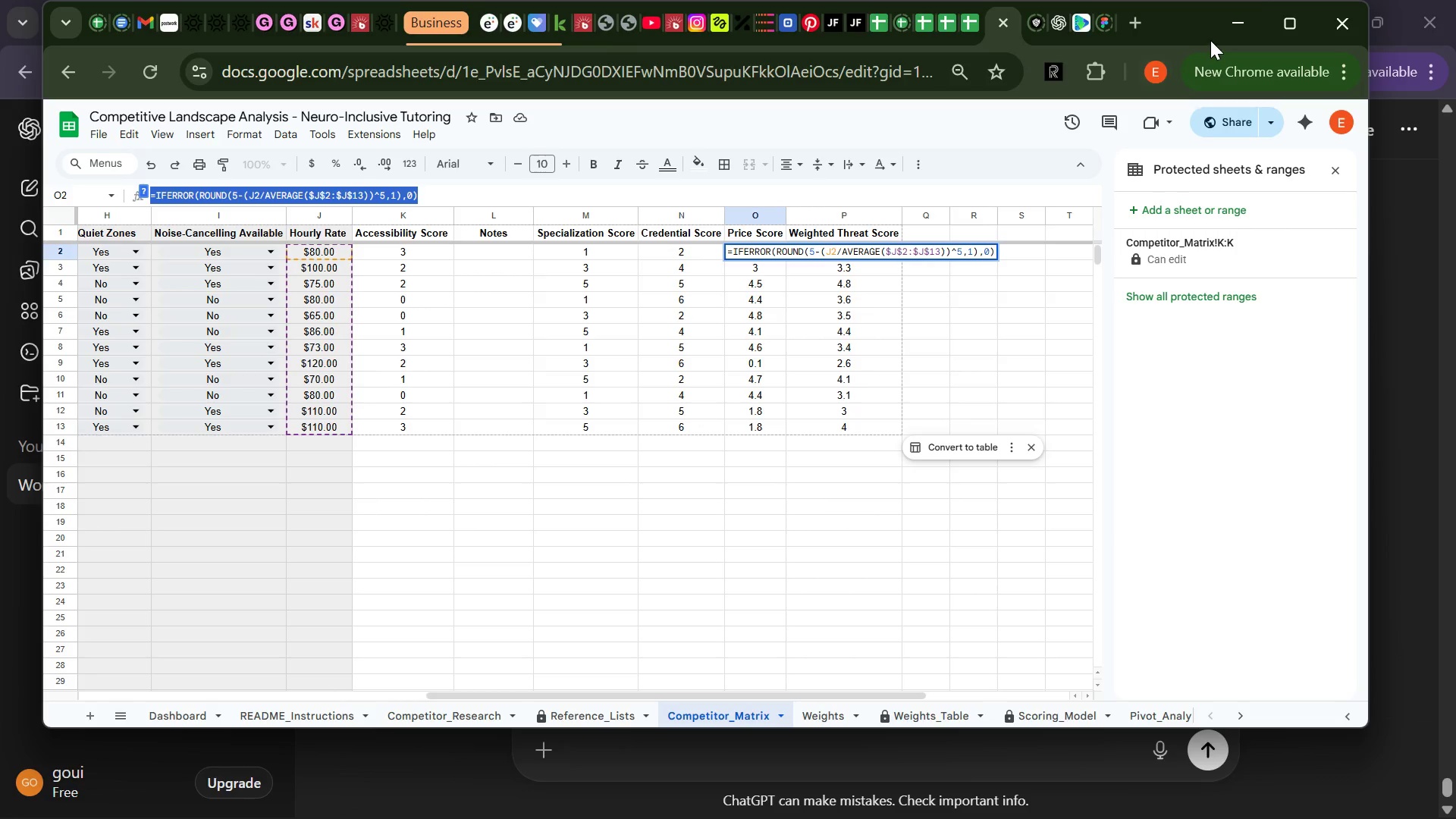 
left_click([1232, 34])
 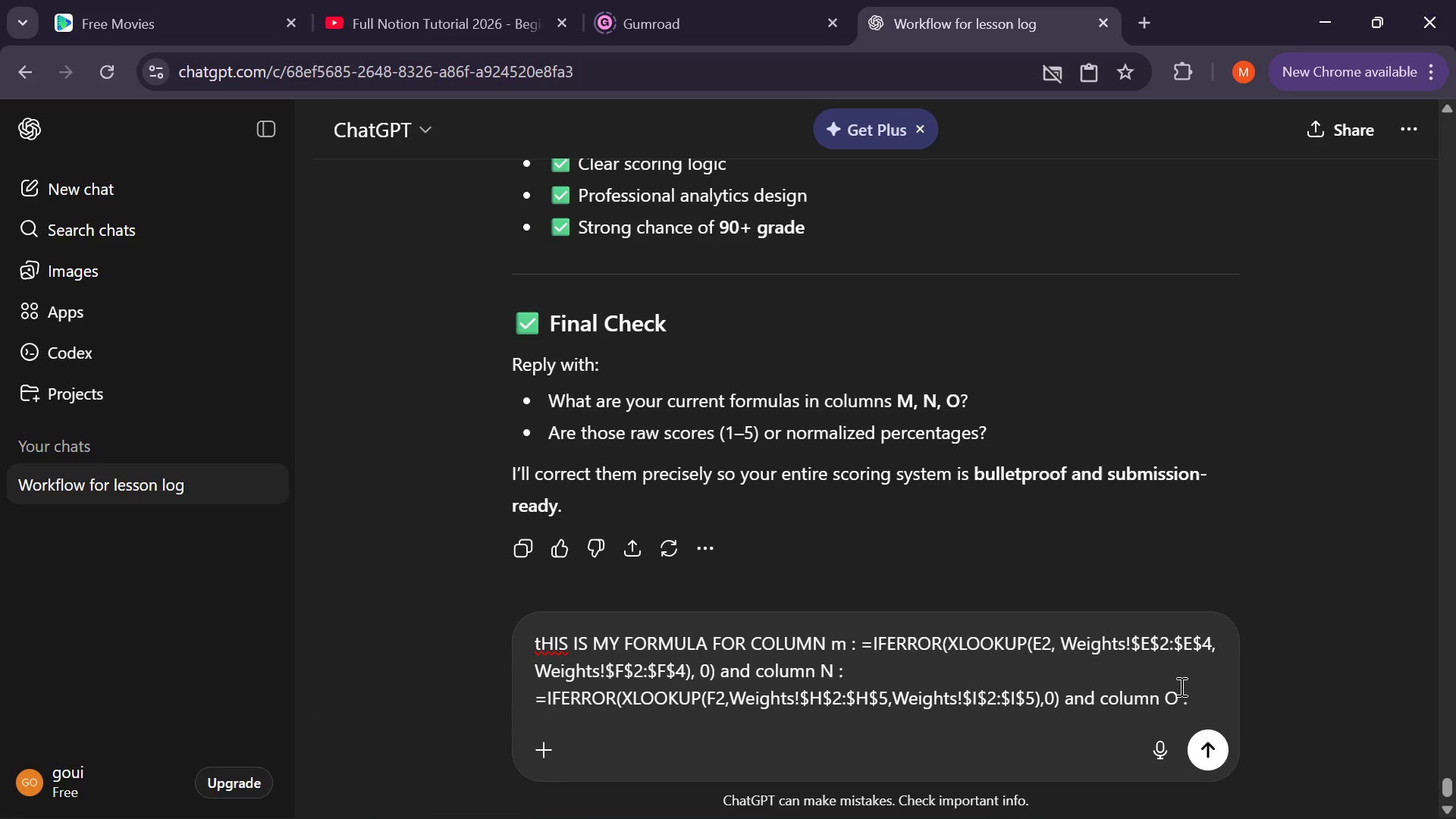 
left_click([1189, 690])
 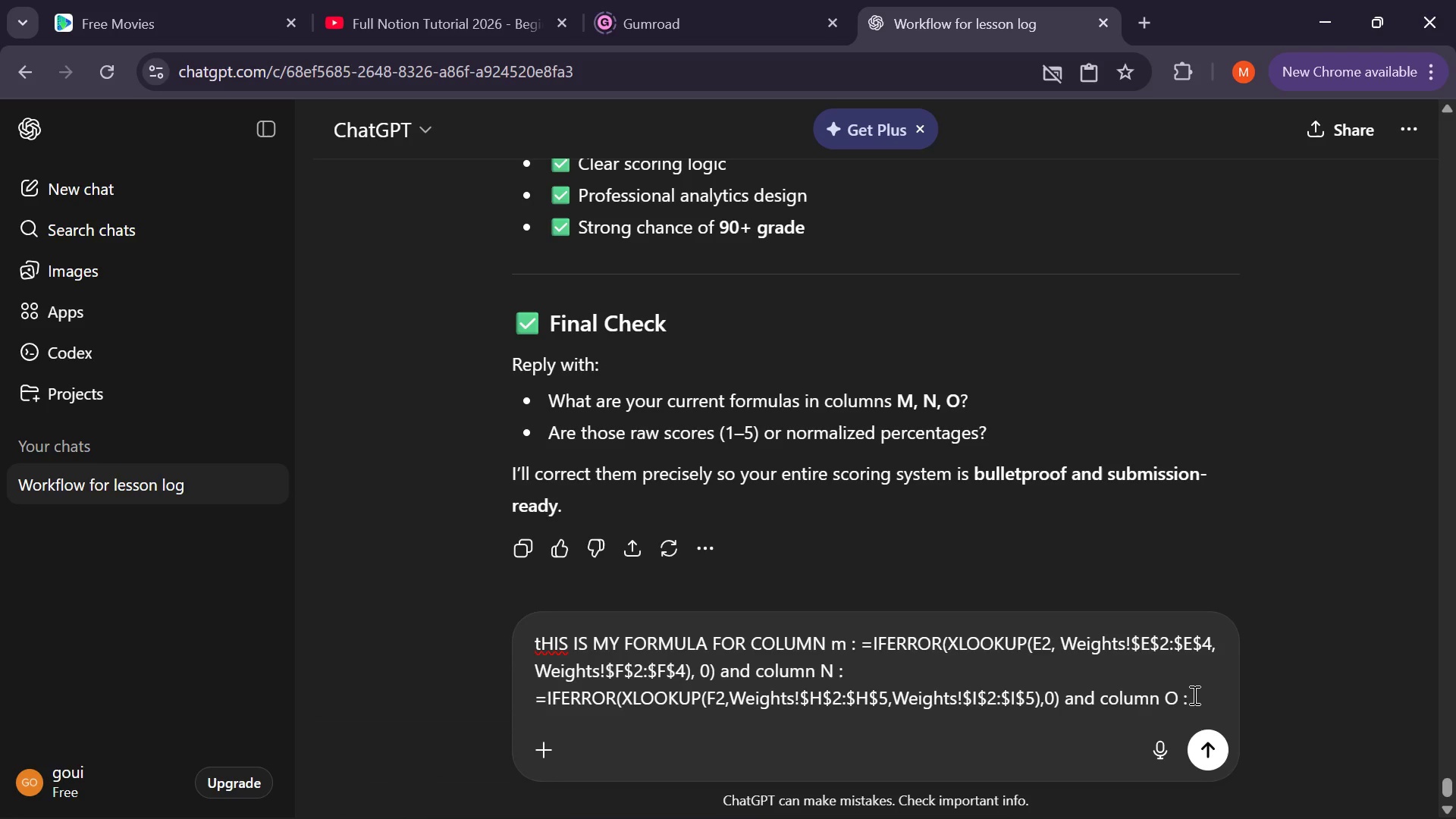 
left_click([1193, 695])
 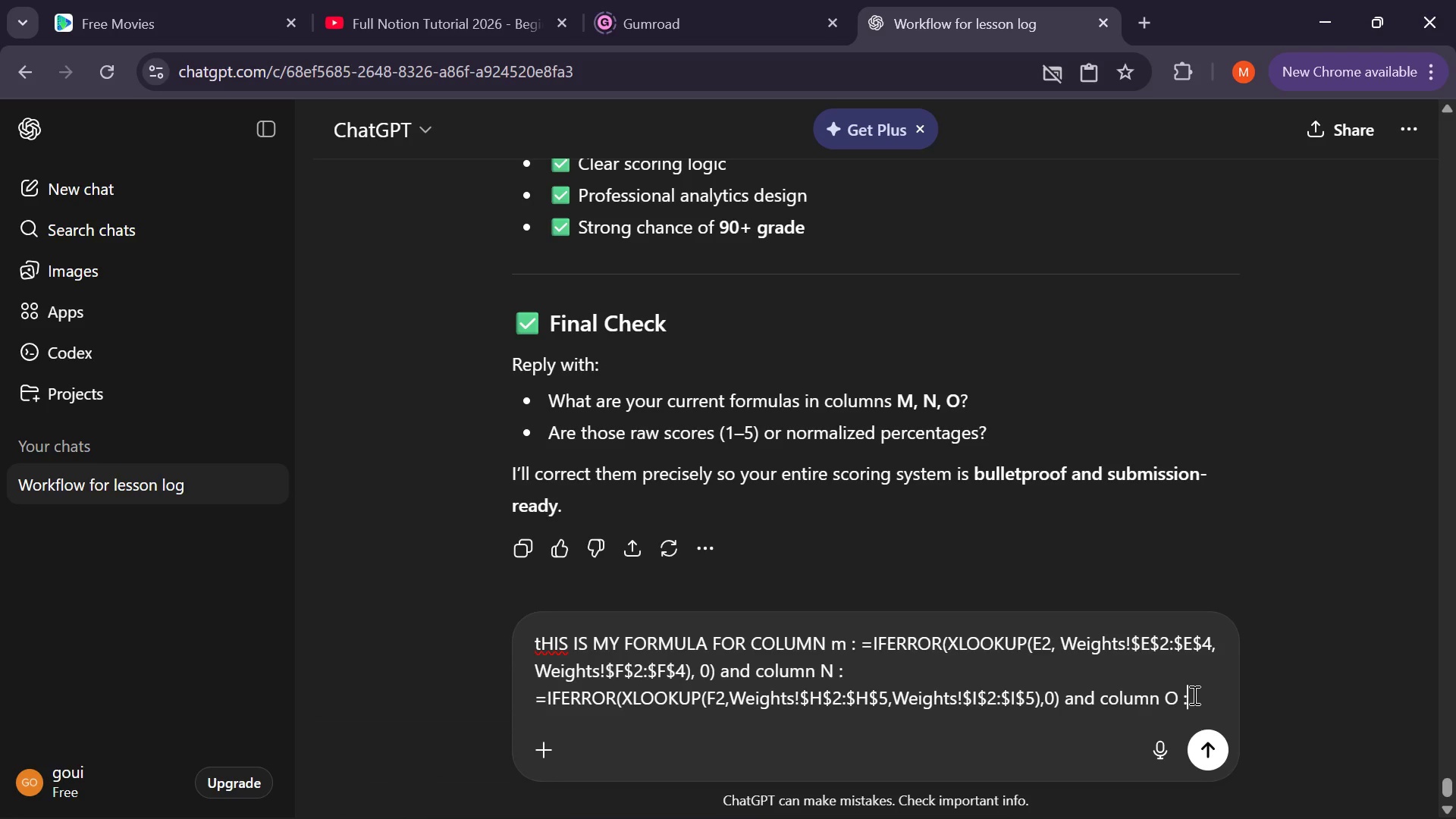 
key(Control+V)
 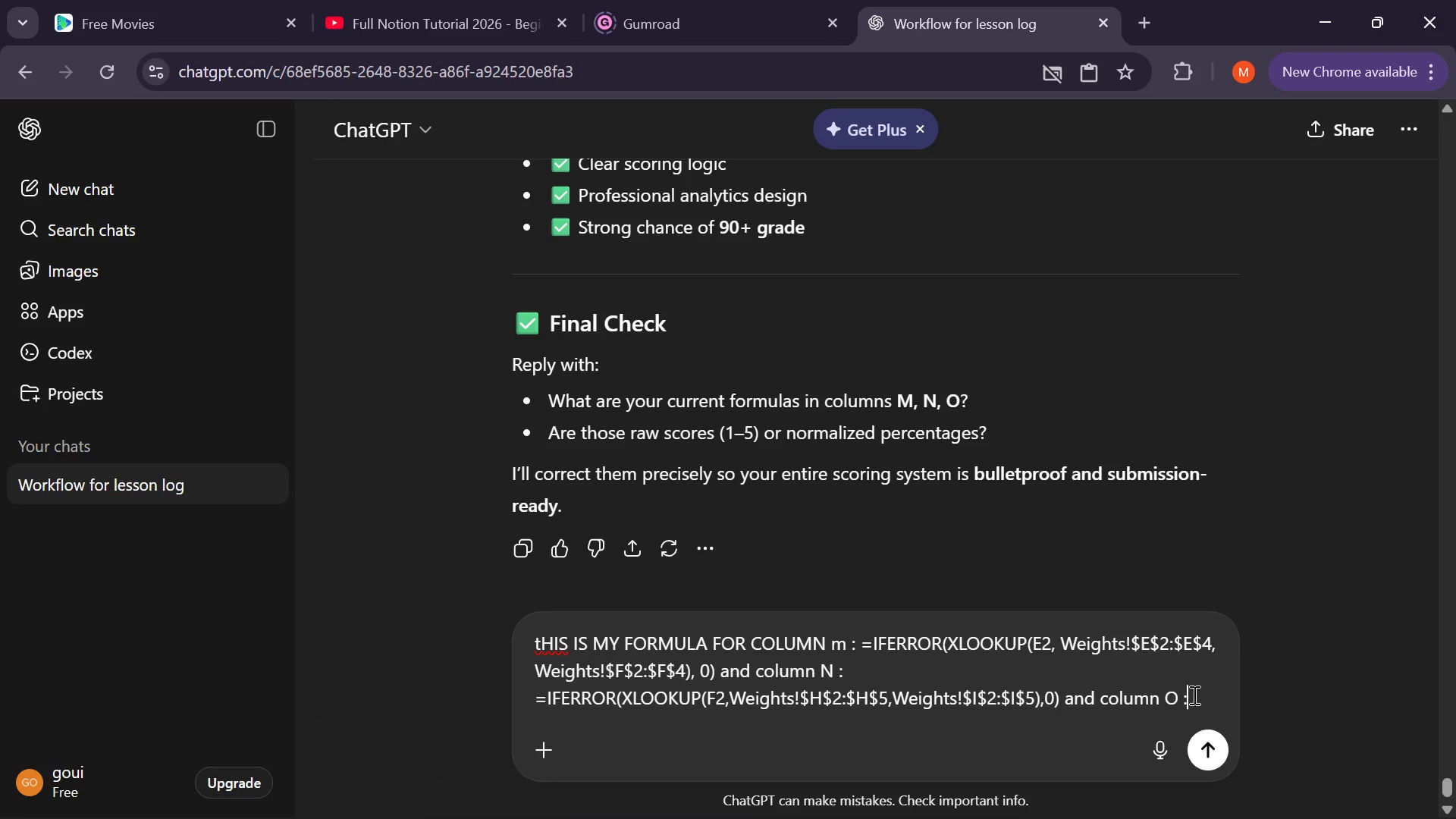 
wait(22.92)
 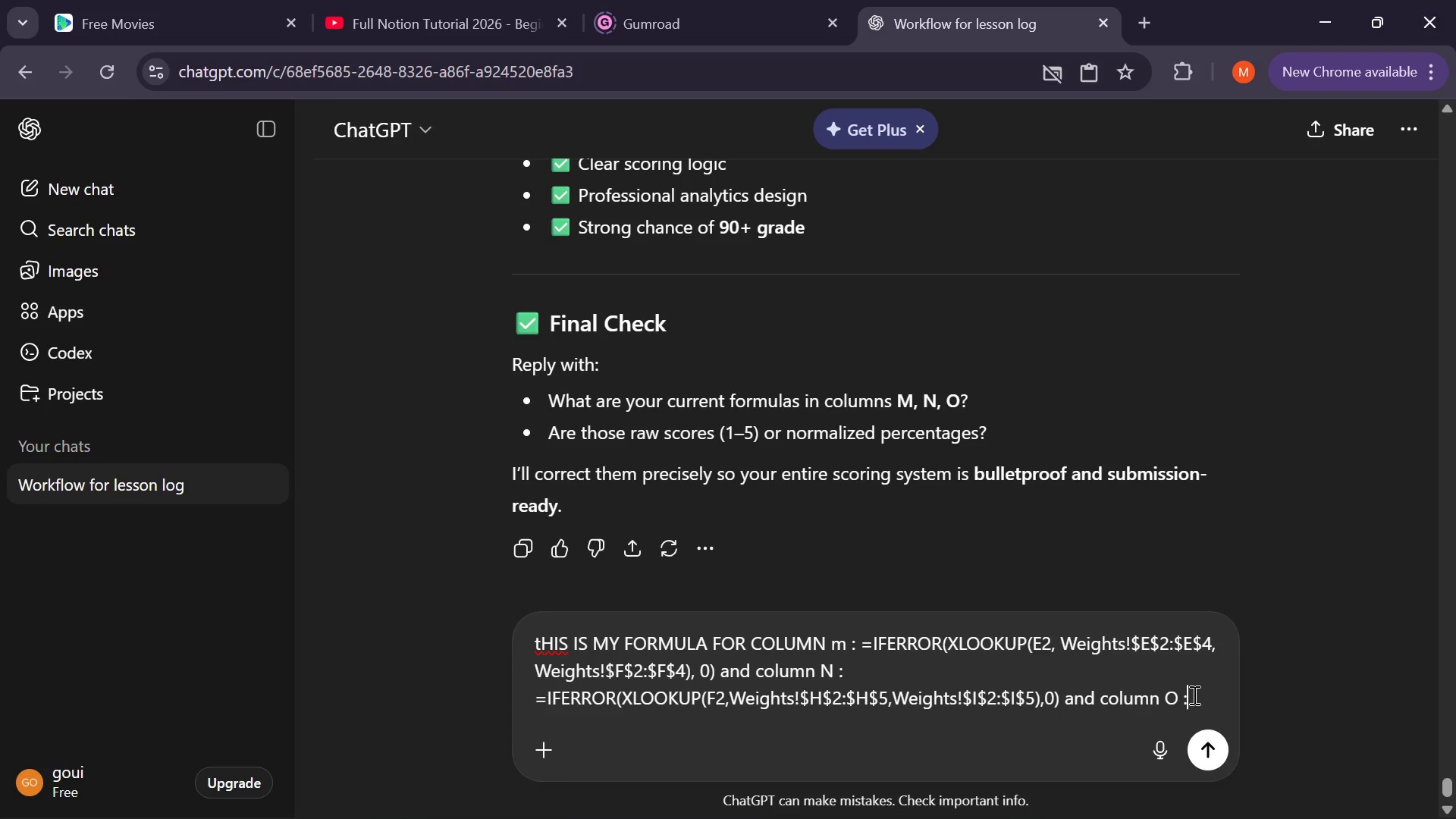 
type( CORRECT THEM FOR MR )
key(Backspace)
key(Backspace)
type(E)
 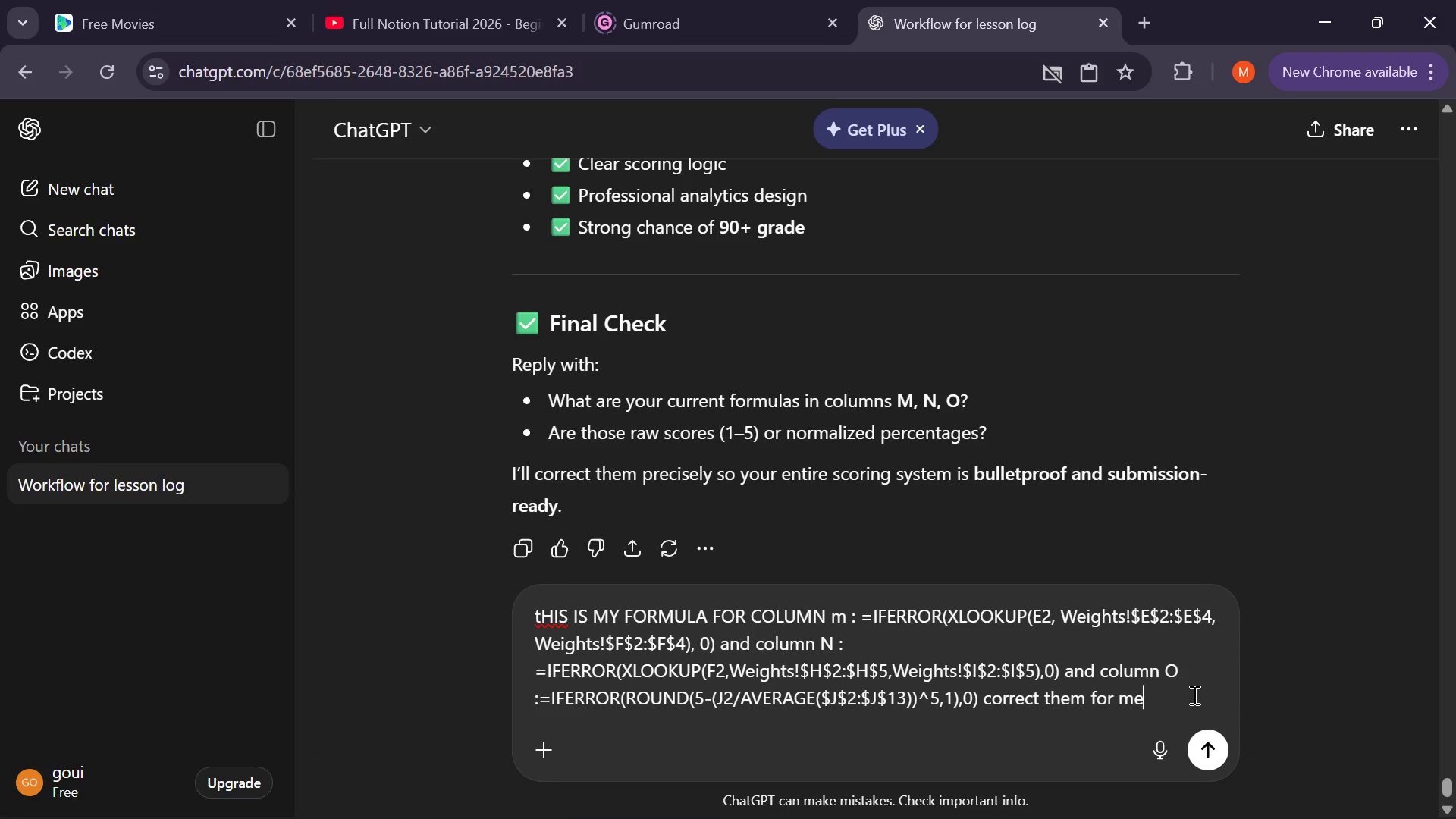 
key(Enter)
 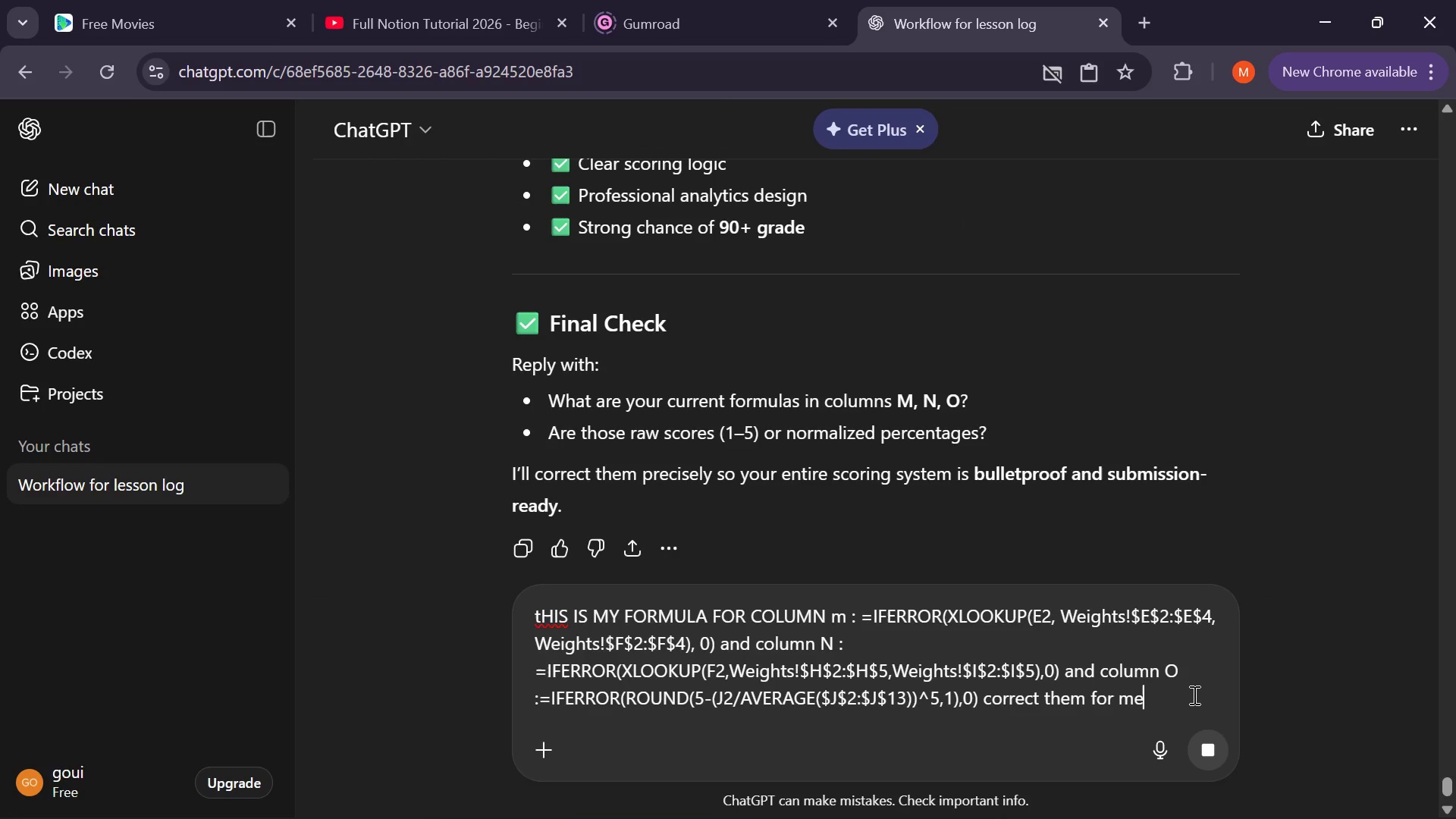 
wait(50.52)
 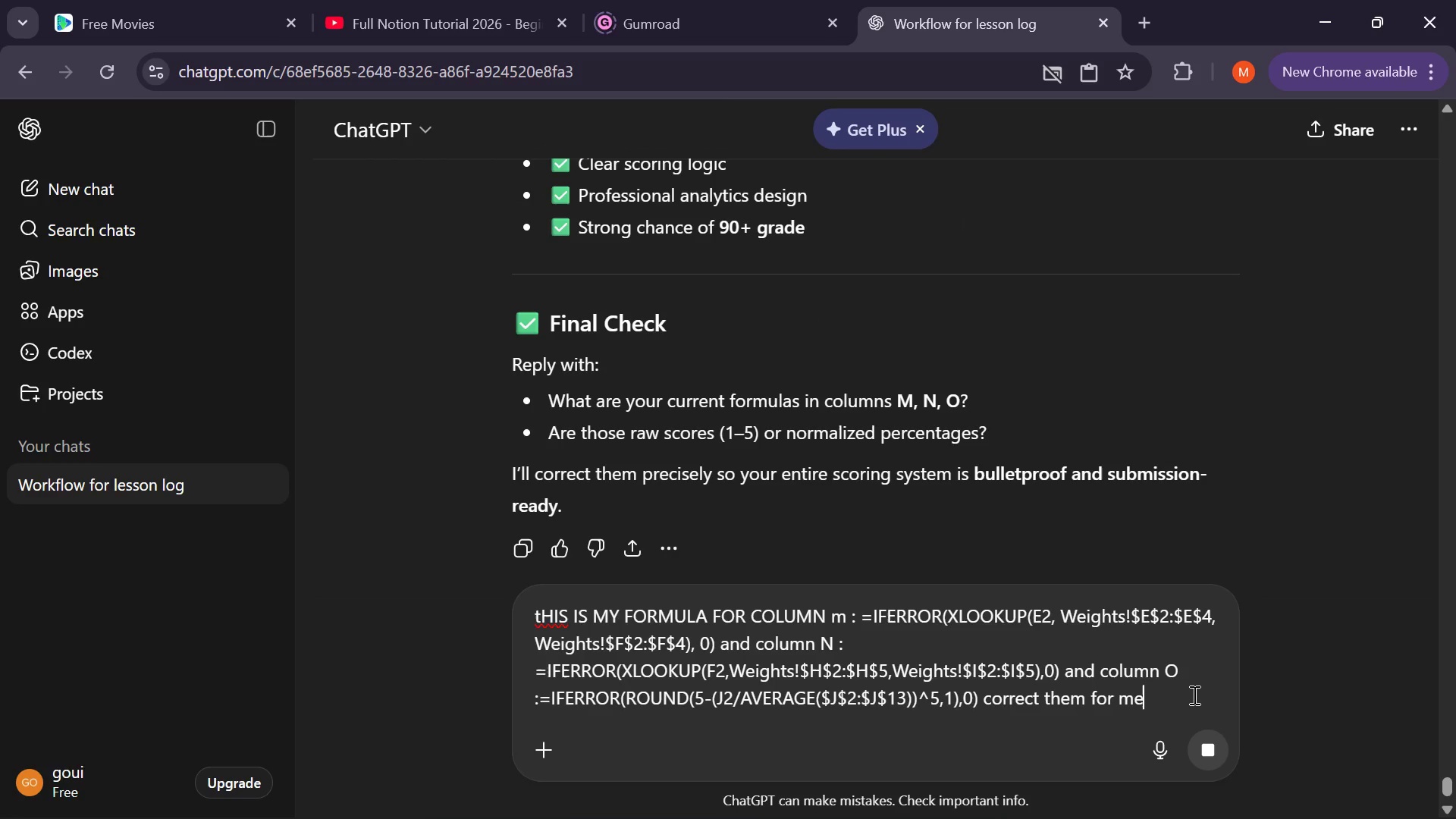 
left_click([703, 735])
 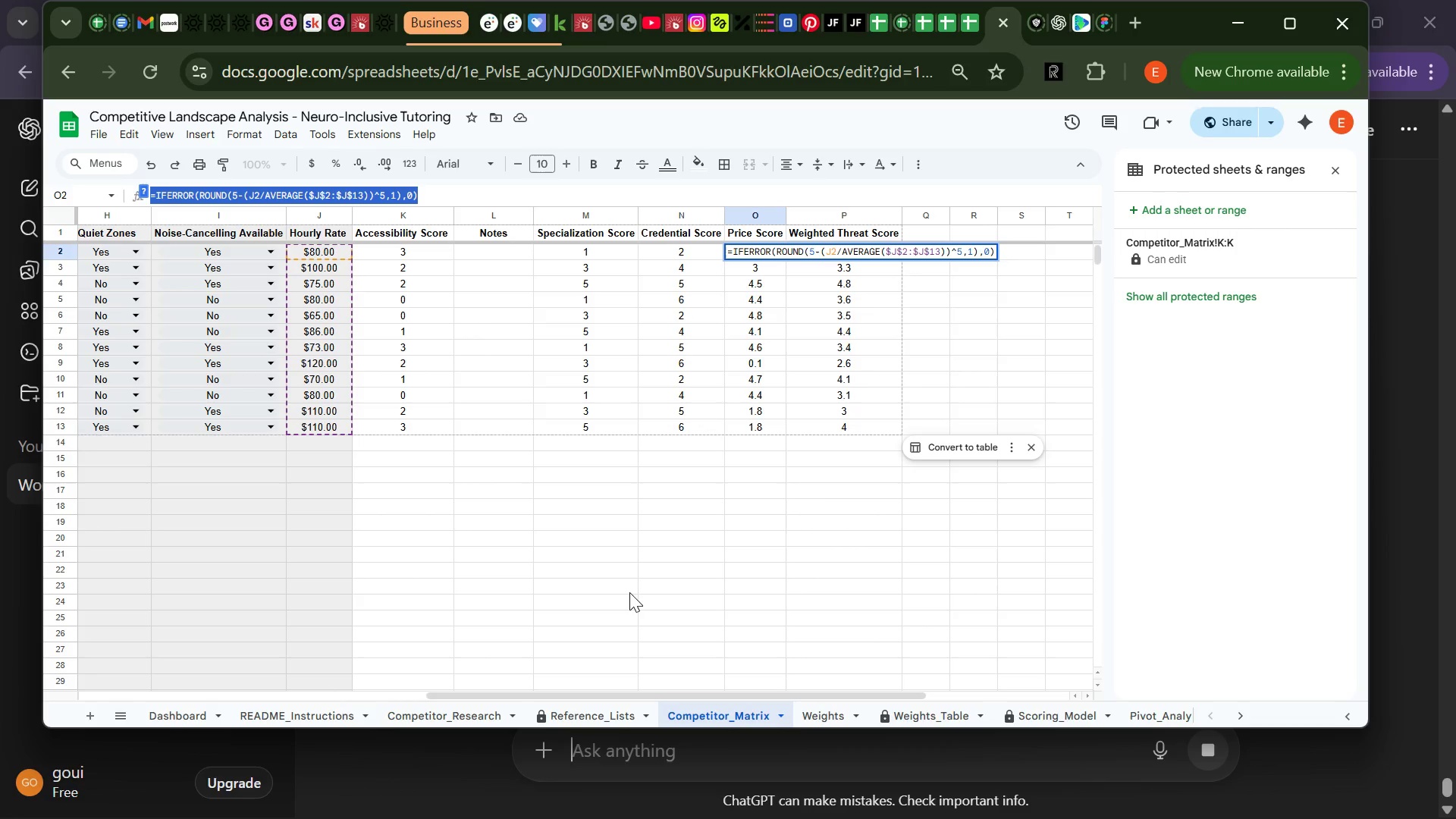 
left_click([676, 550])
 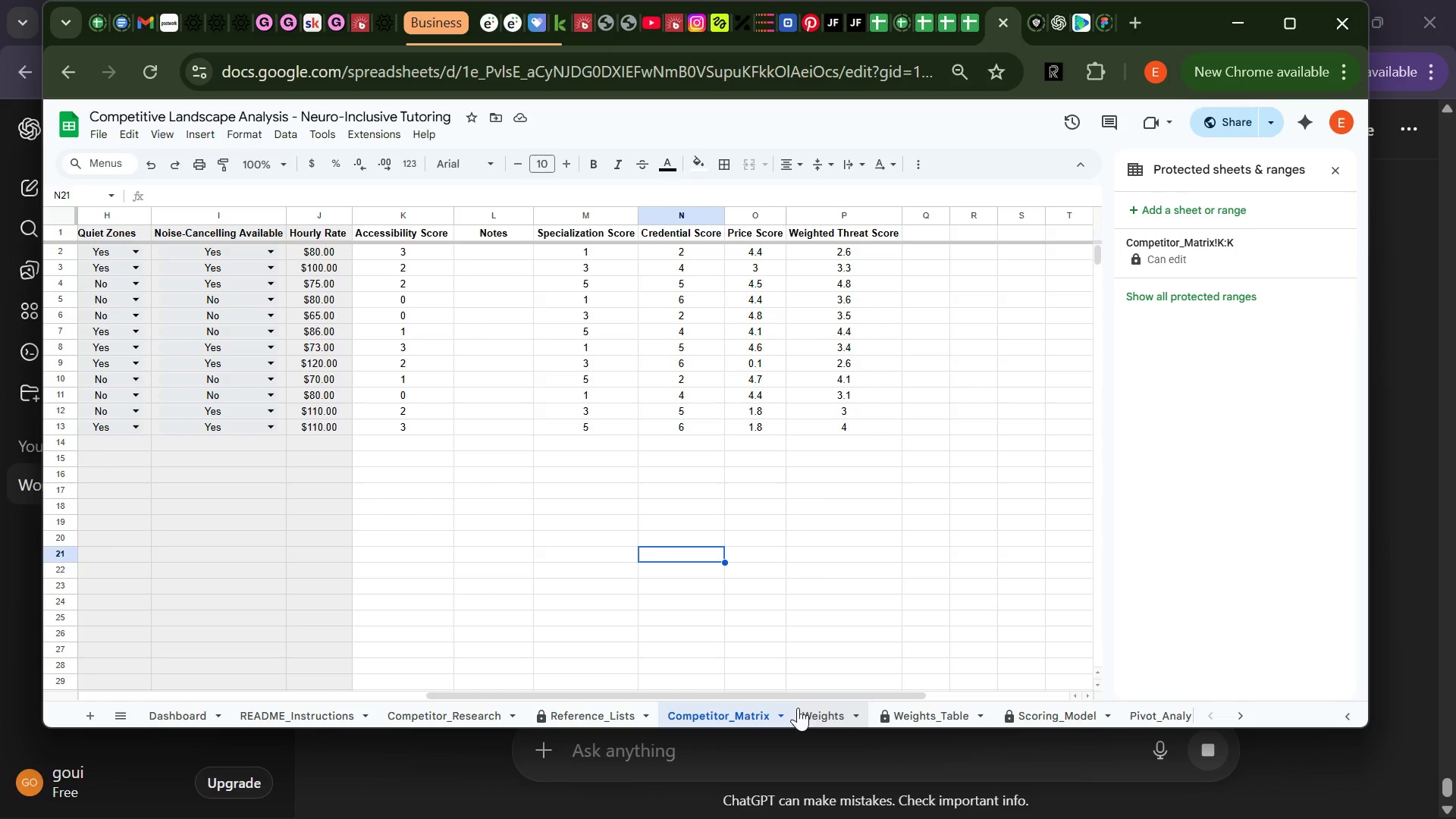 
left_click([808, 711])
 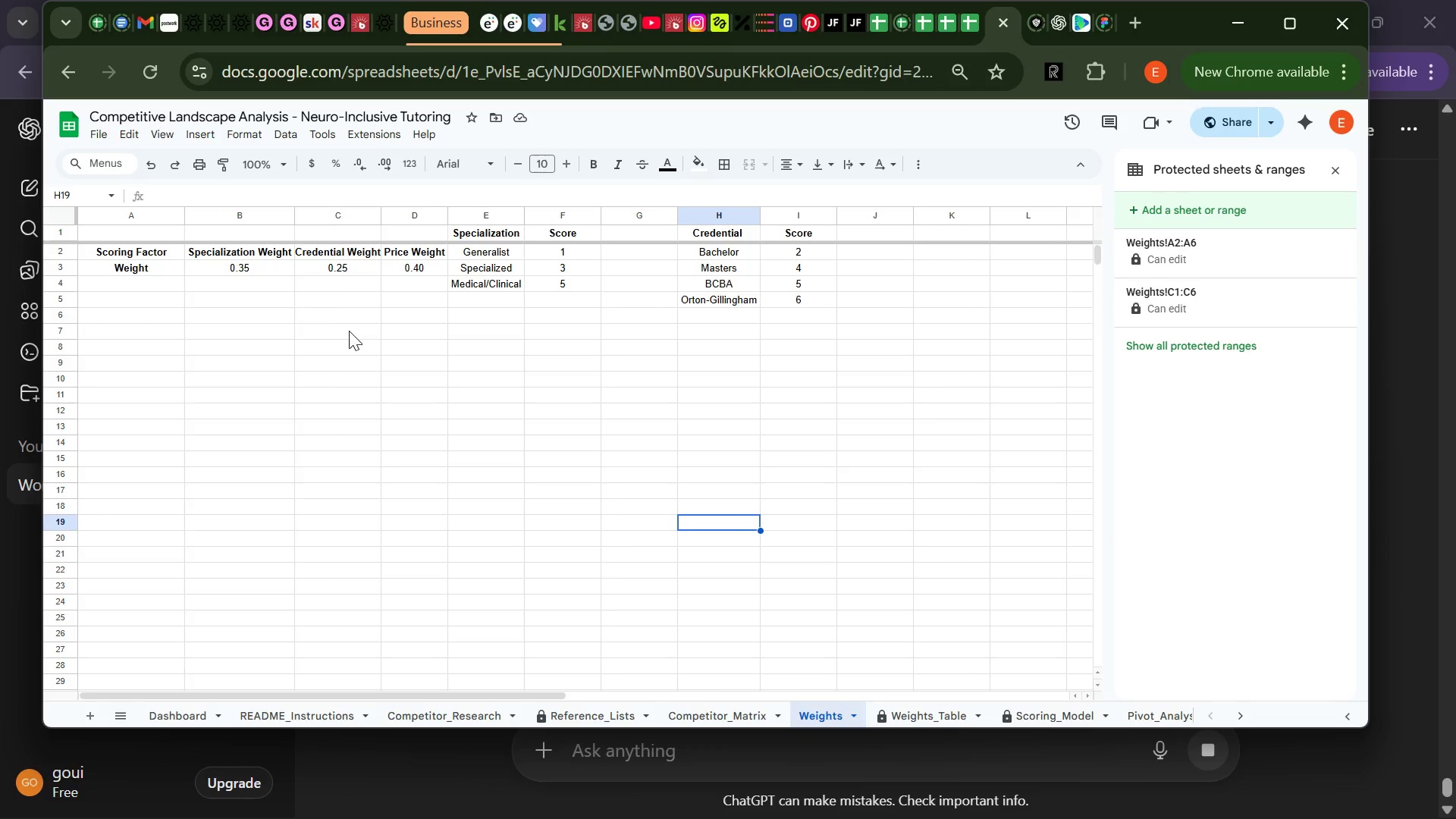 
left_click([268, 269])
 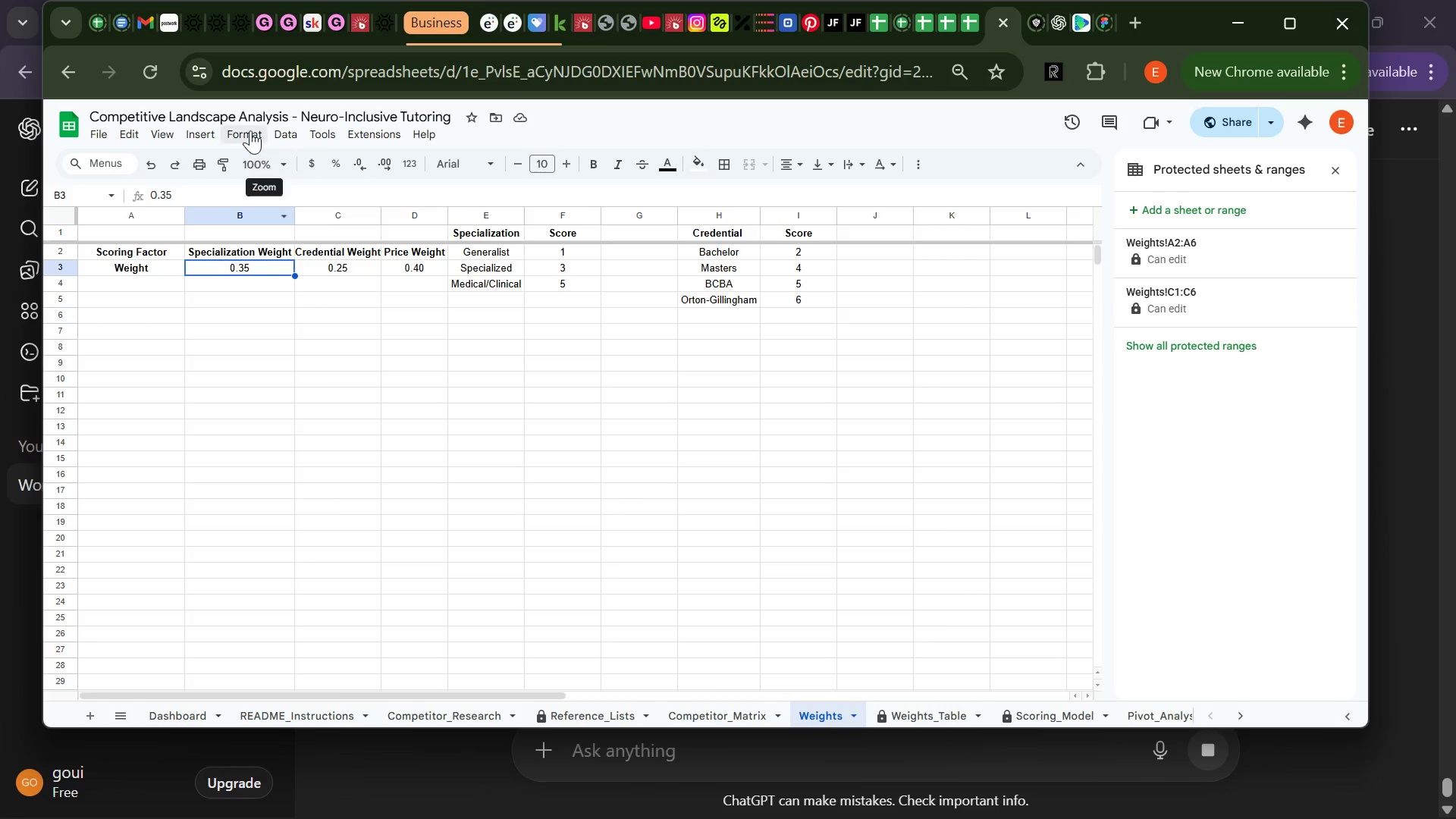 
left_click([251, 130])
 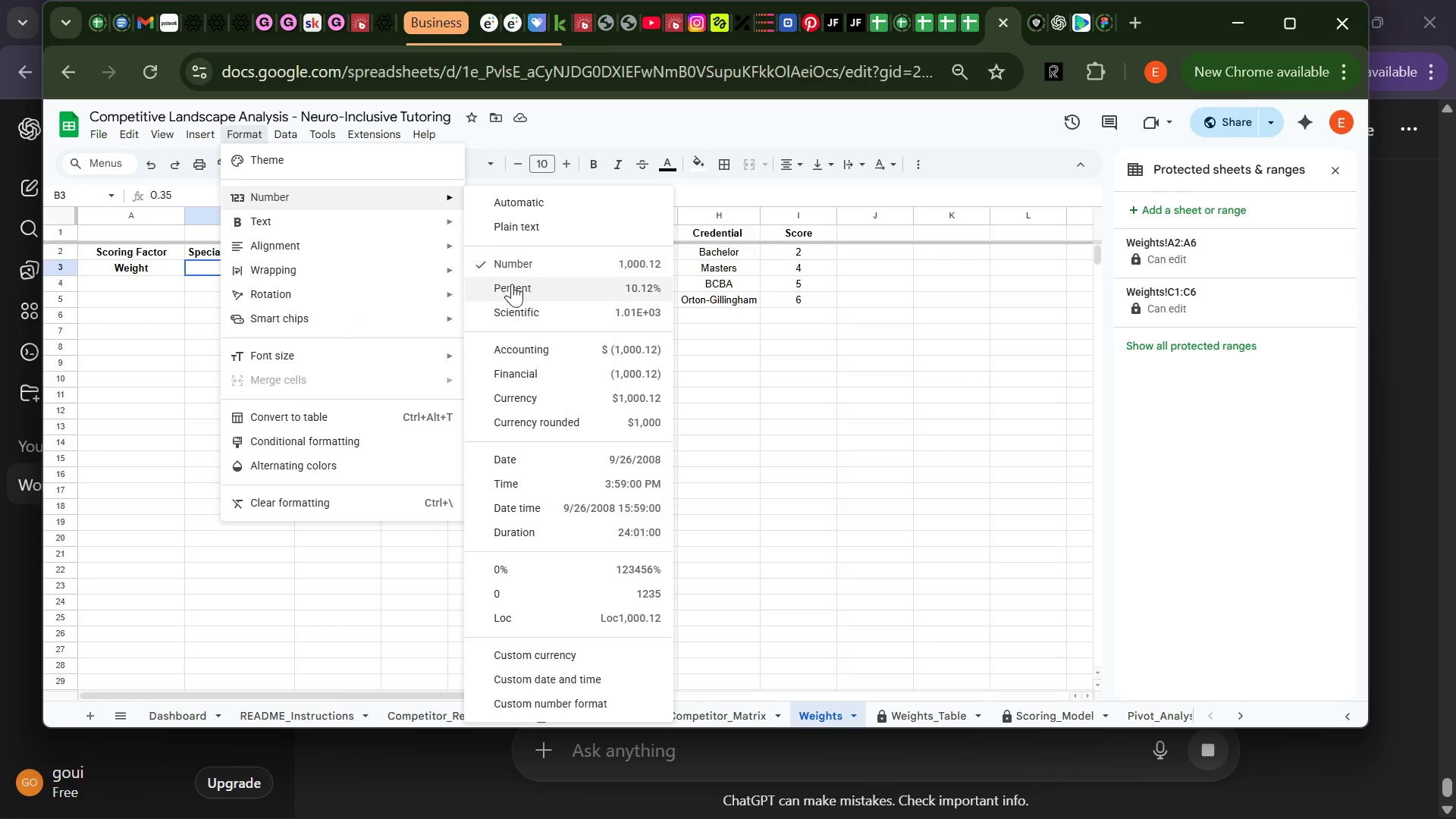 
left_click([513, 286])
 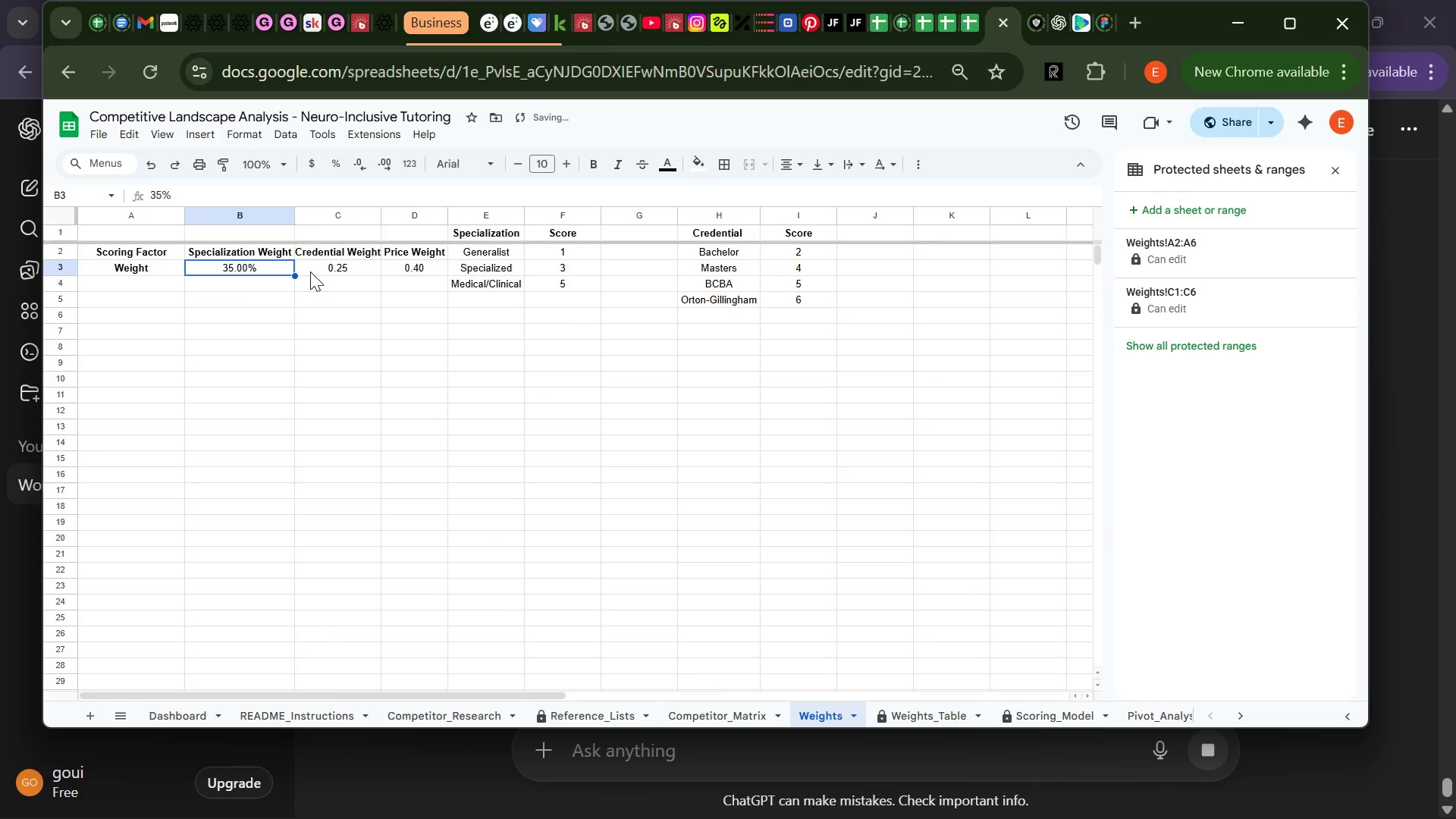 
left_click([312, 271])
 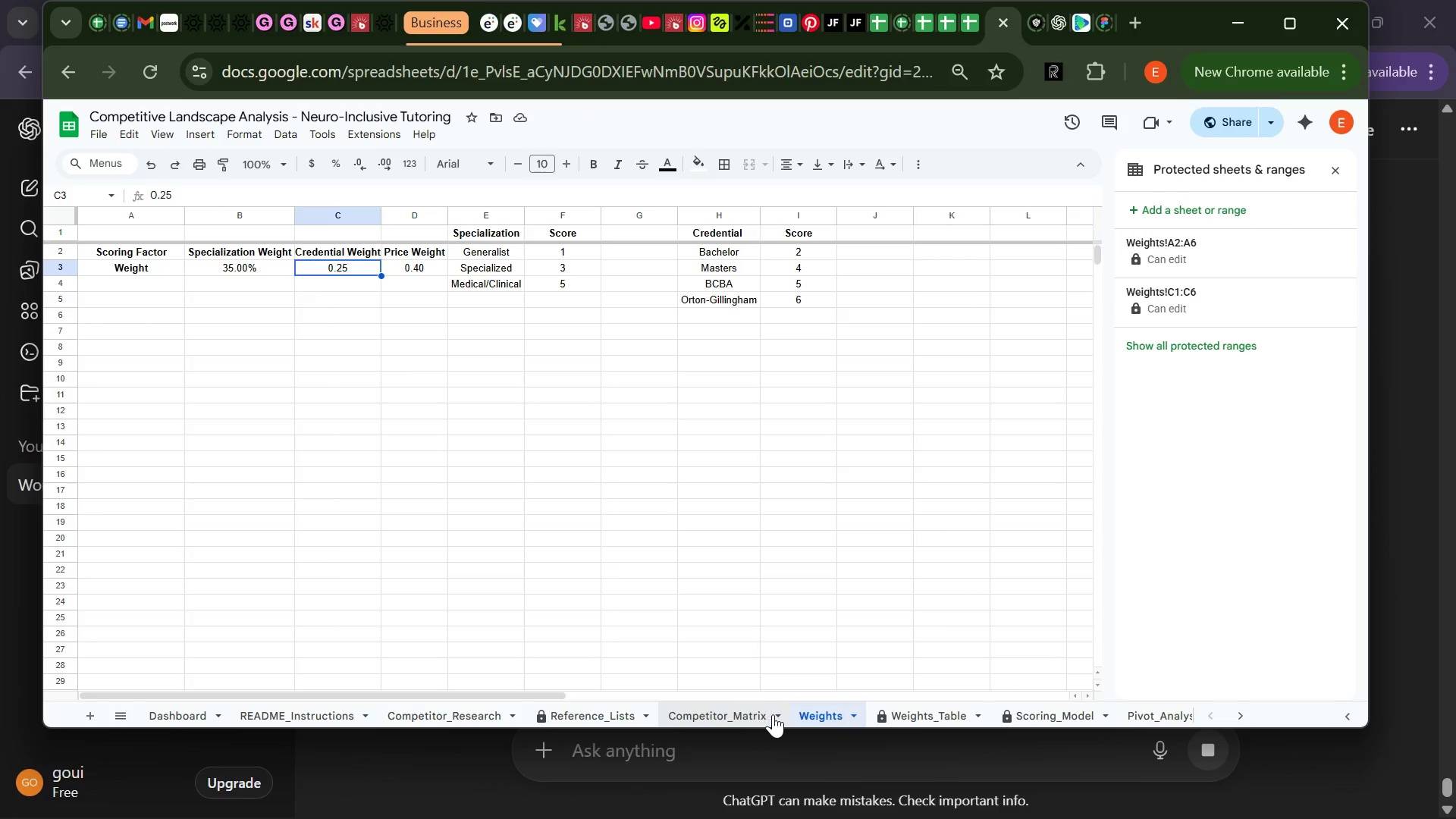 
wait(6.66)
 